 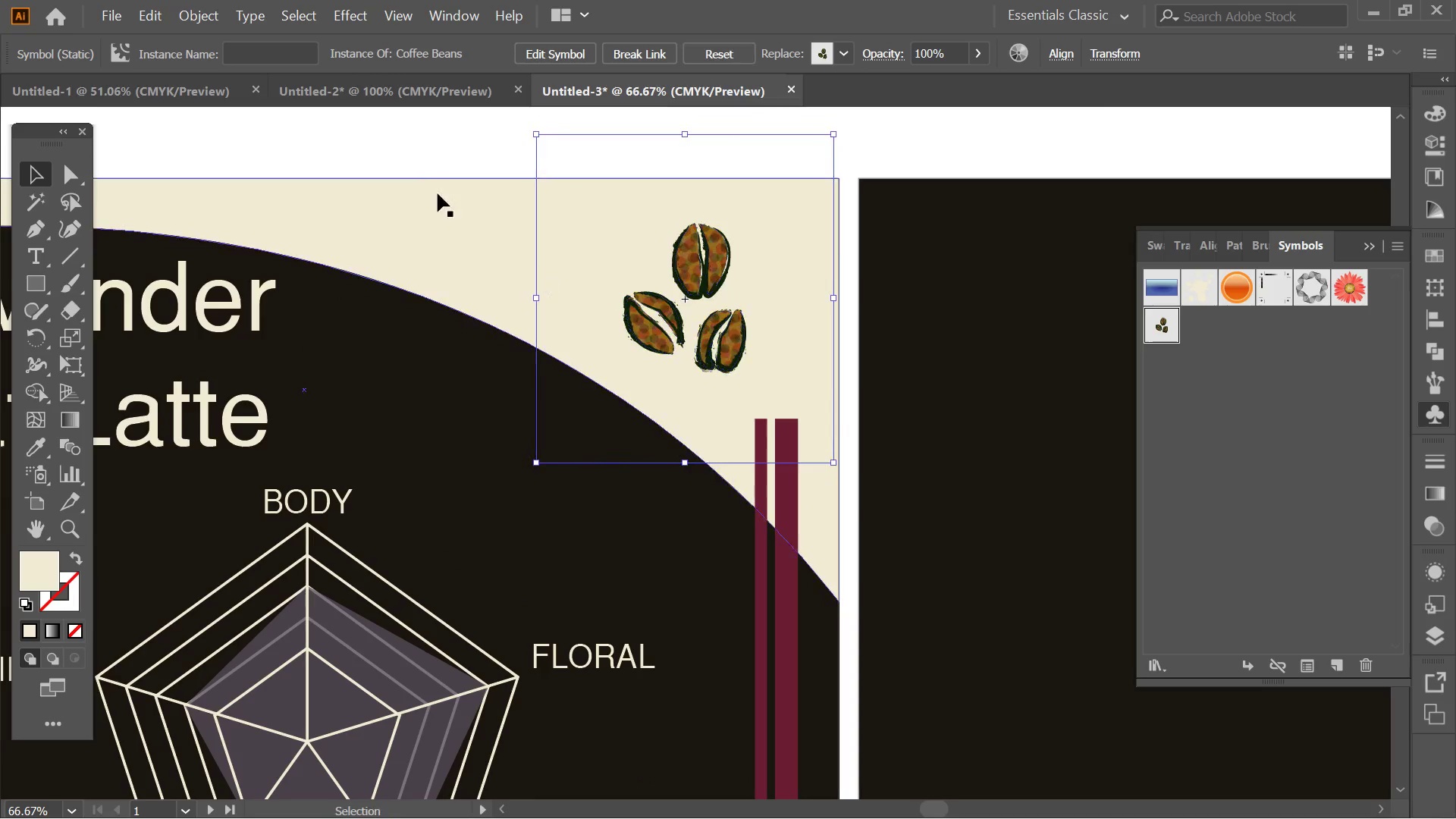 
left_click([423, 147])
 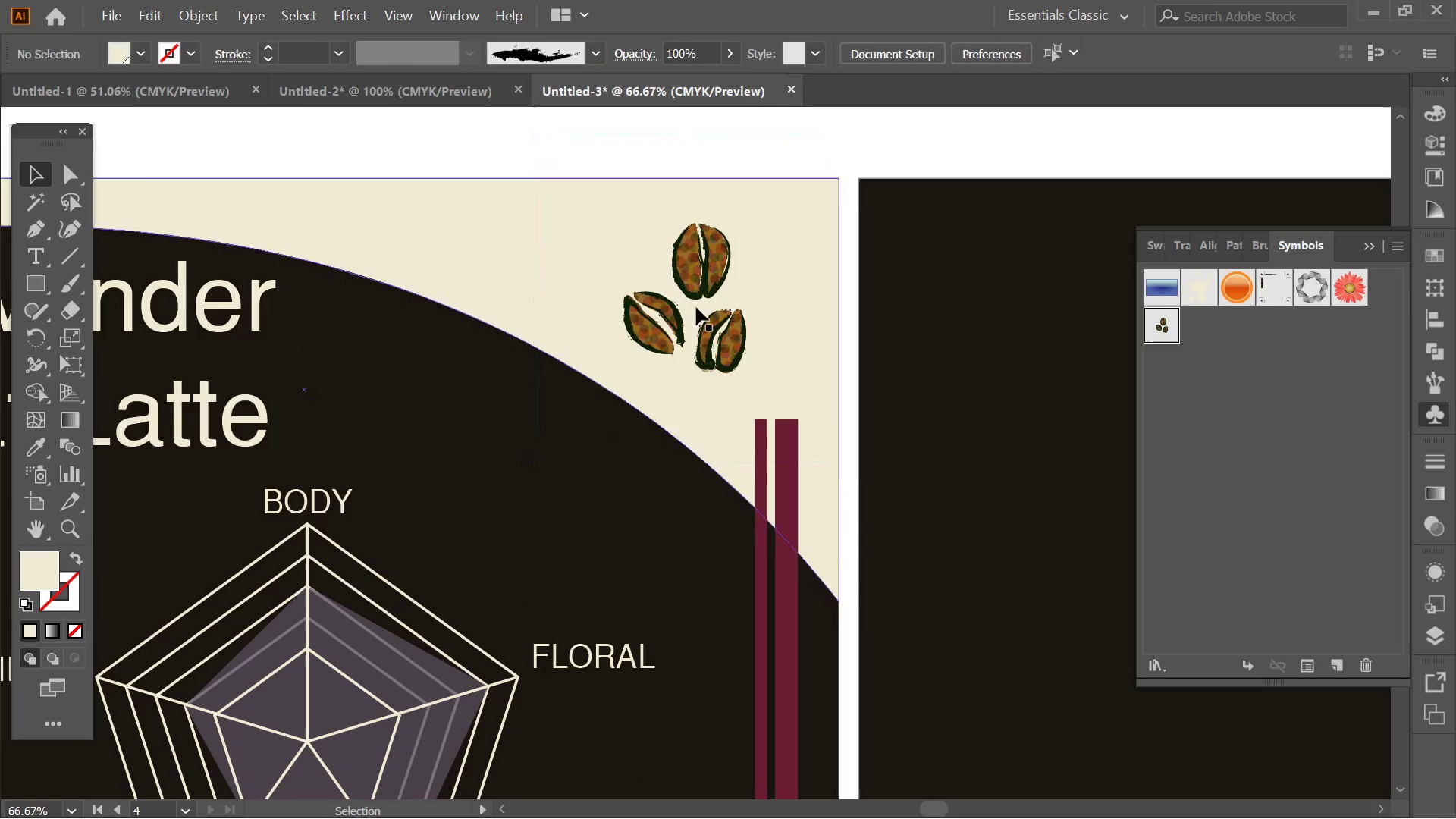 
hold_key(key=AltLeft, duration=0.34)
 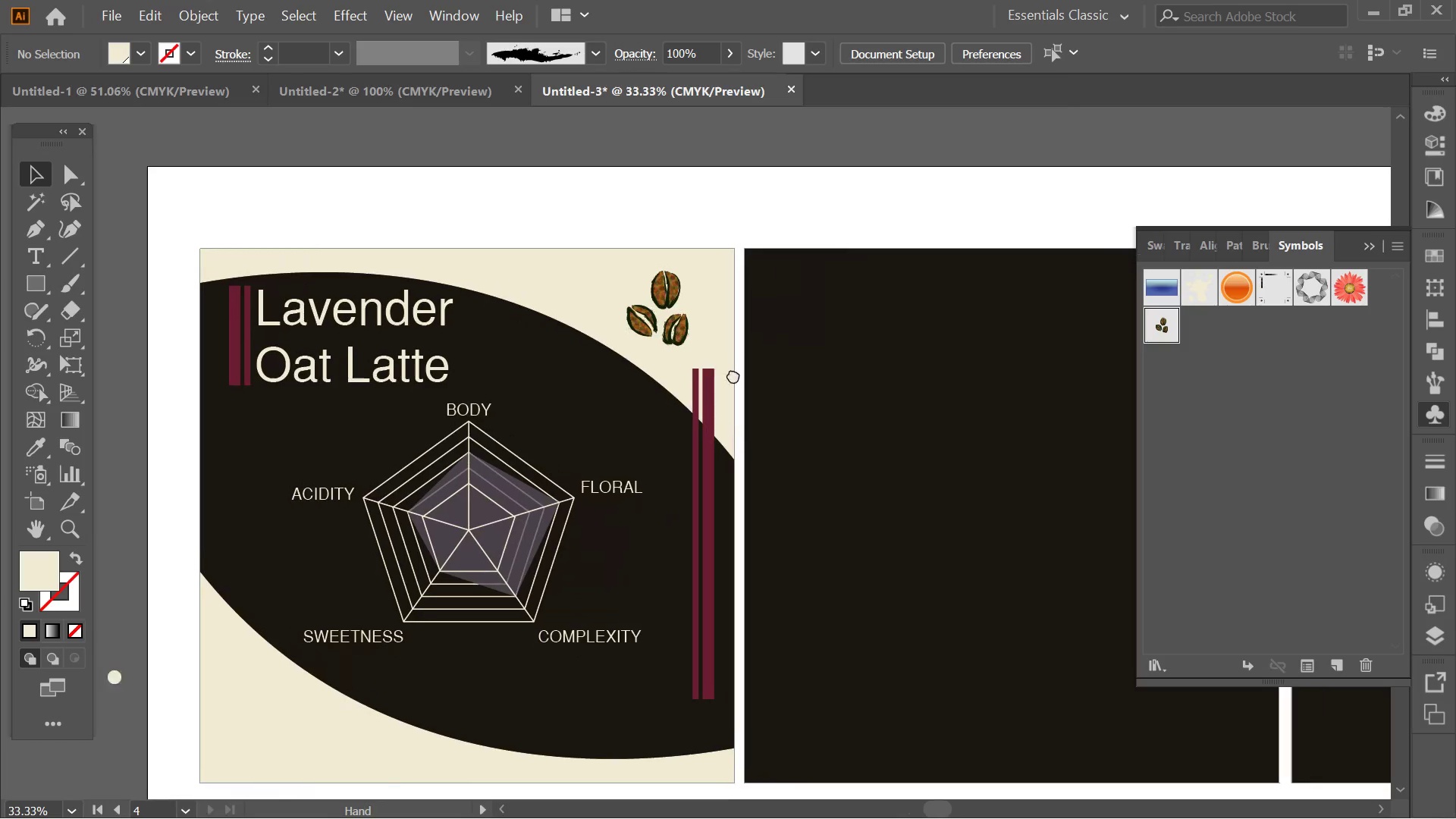 
hold_key(key=Space, duration=0.72)
 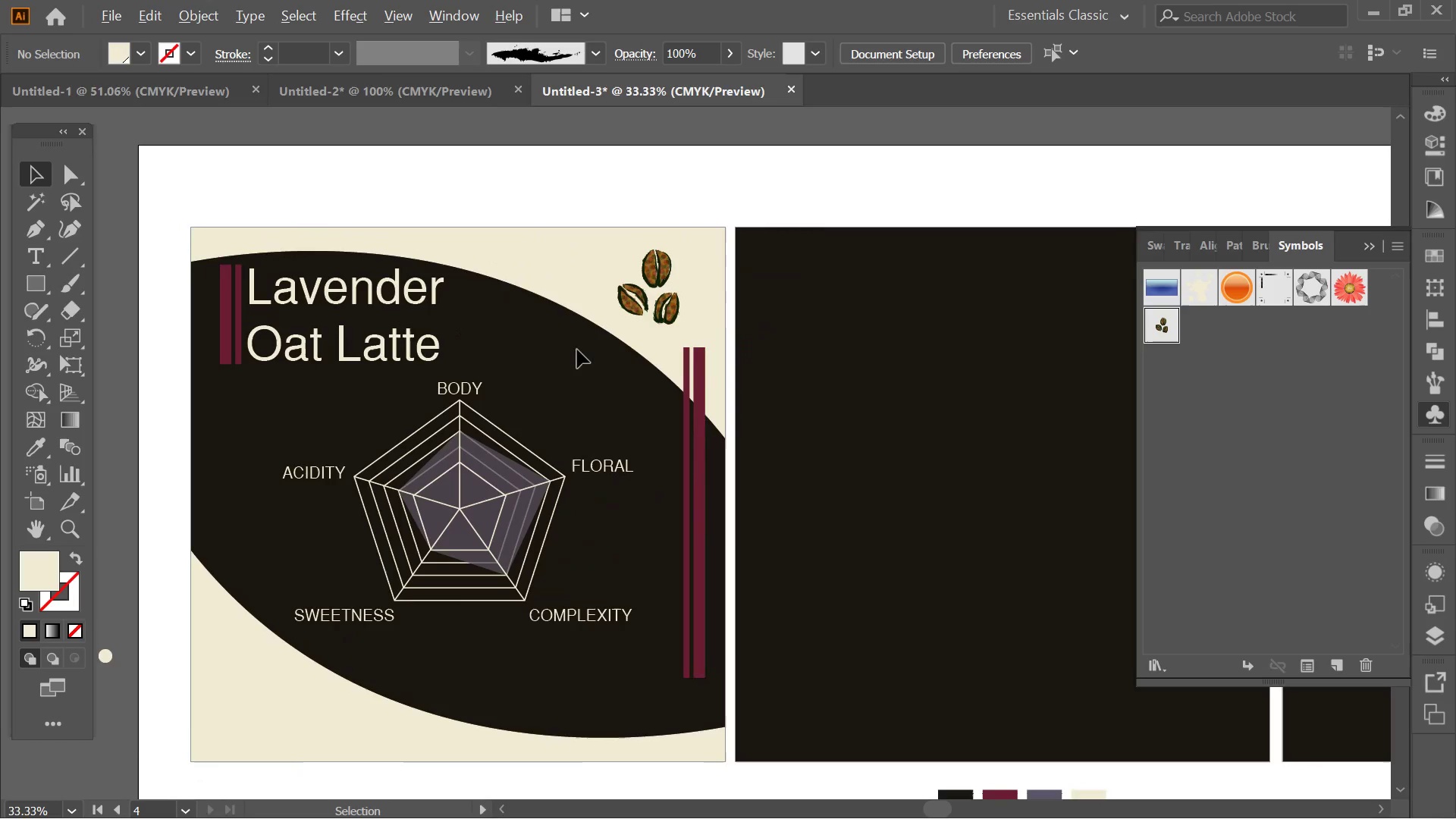 
left_click_drag(start_coordinate=[878, 379], to_coordinate=[726, 354])
 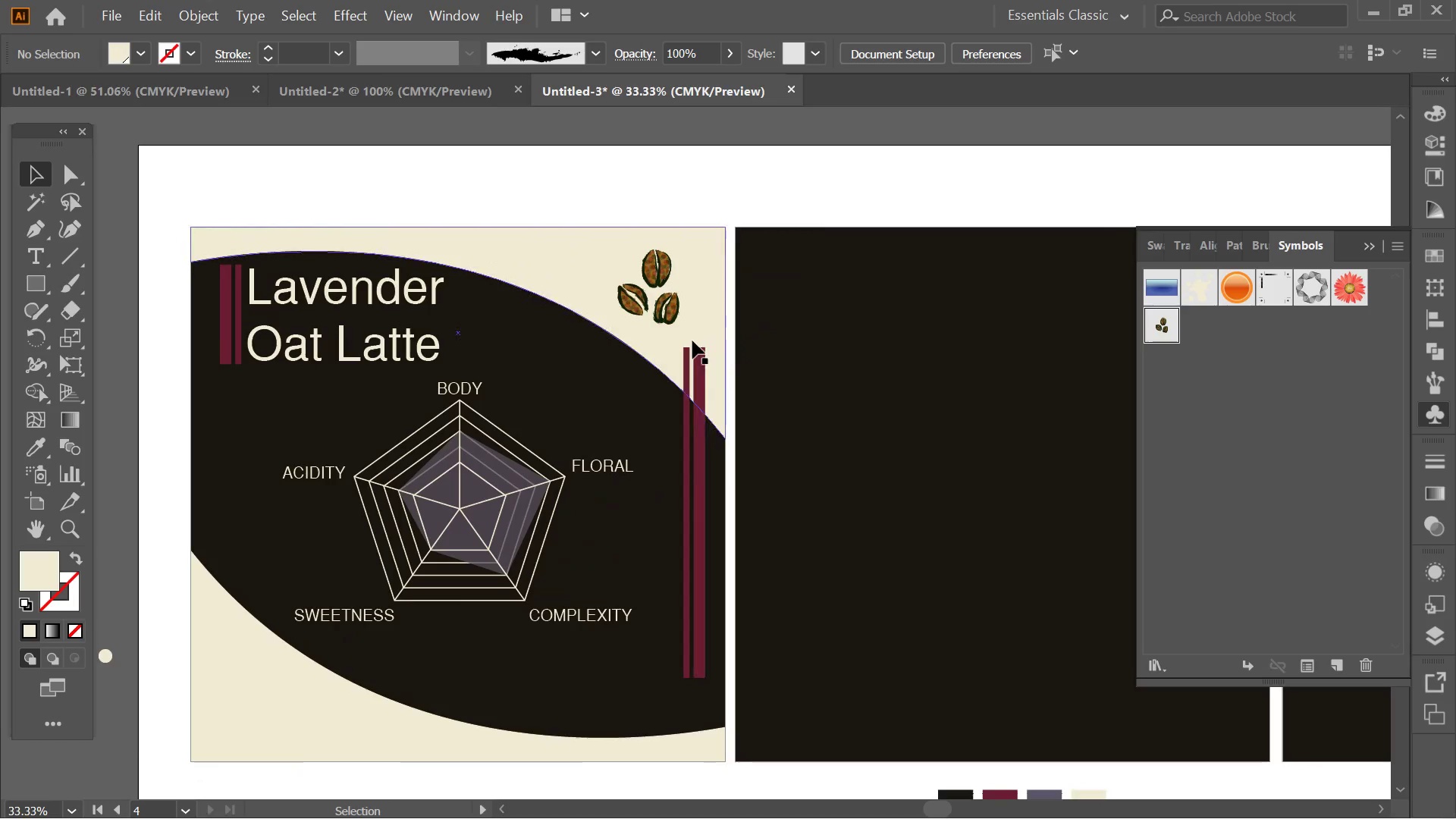 
scroll: coordinate [926, 328], scroll_direction: down, amount: 1.0
 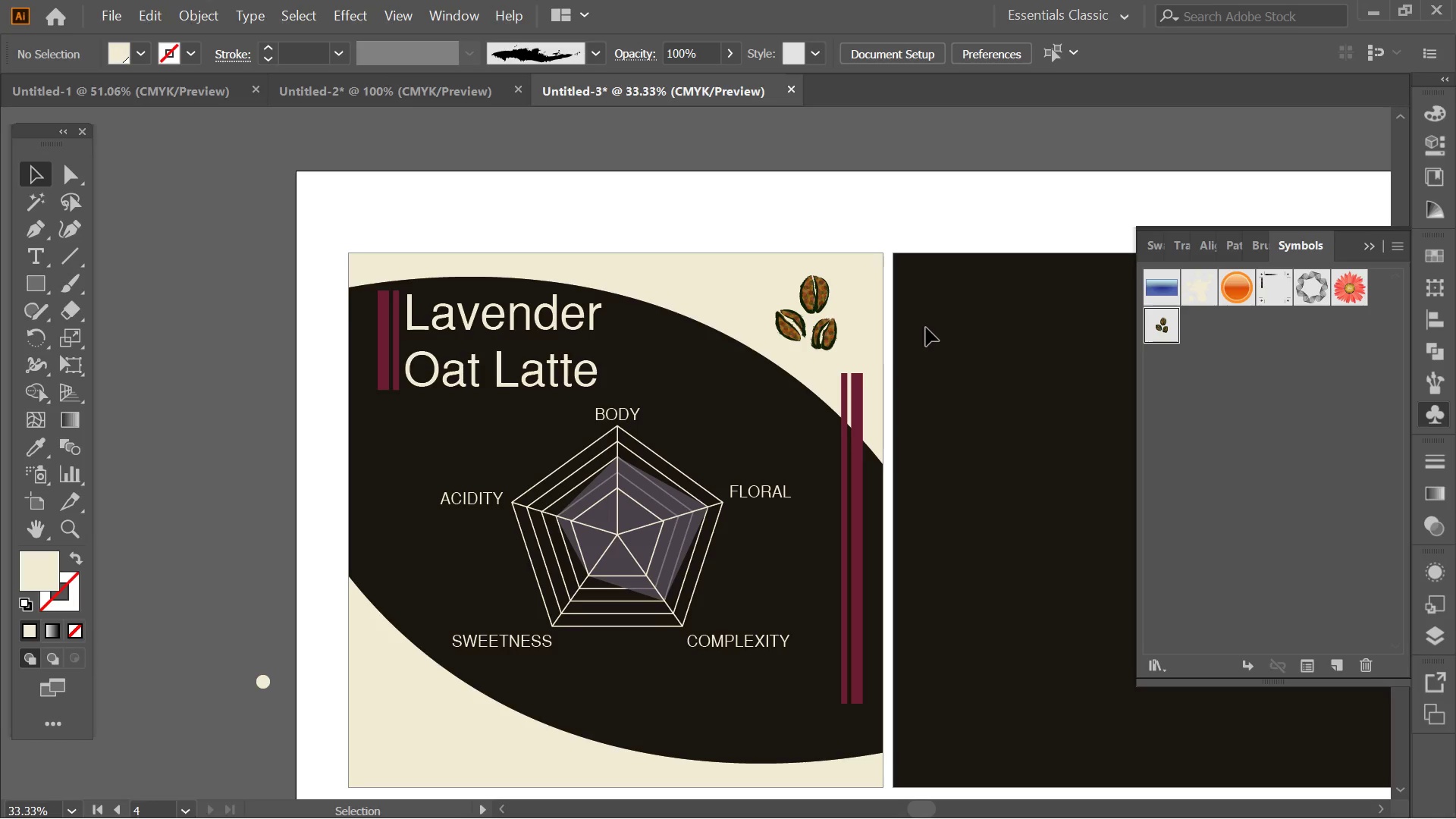 
hold_key(key=AltLeft, duration=0.47)
 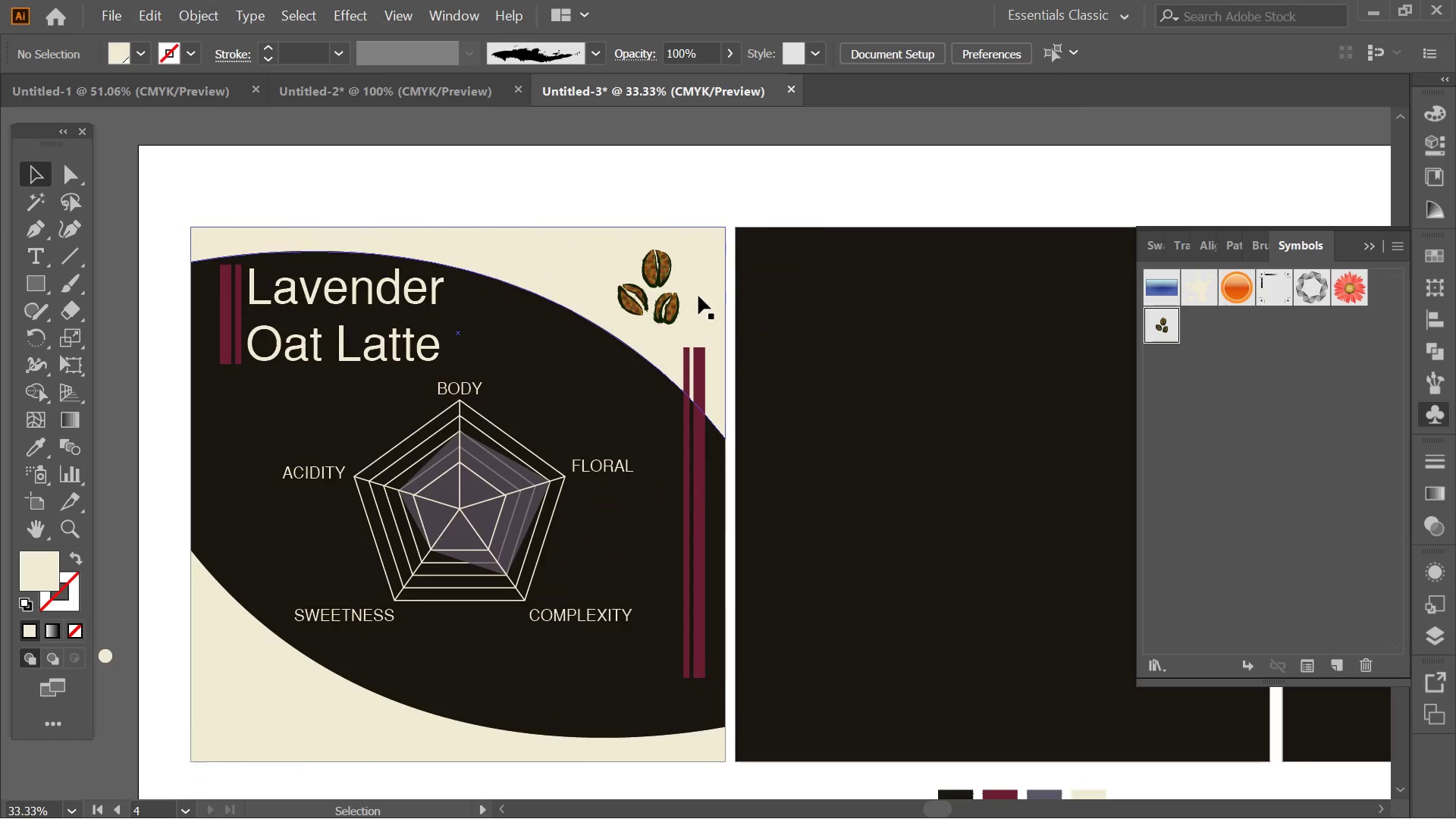 
hold_key(key=AltLeft, duration=0.8)
 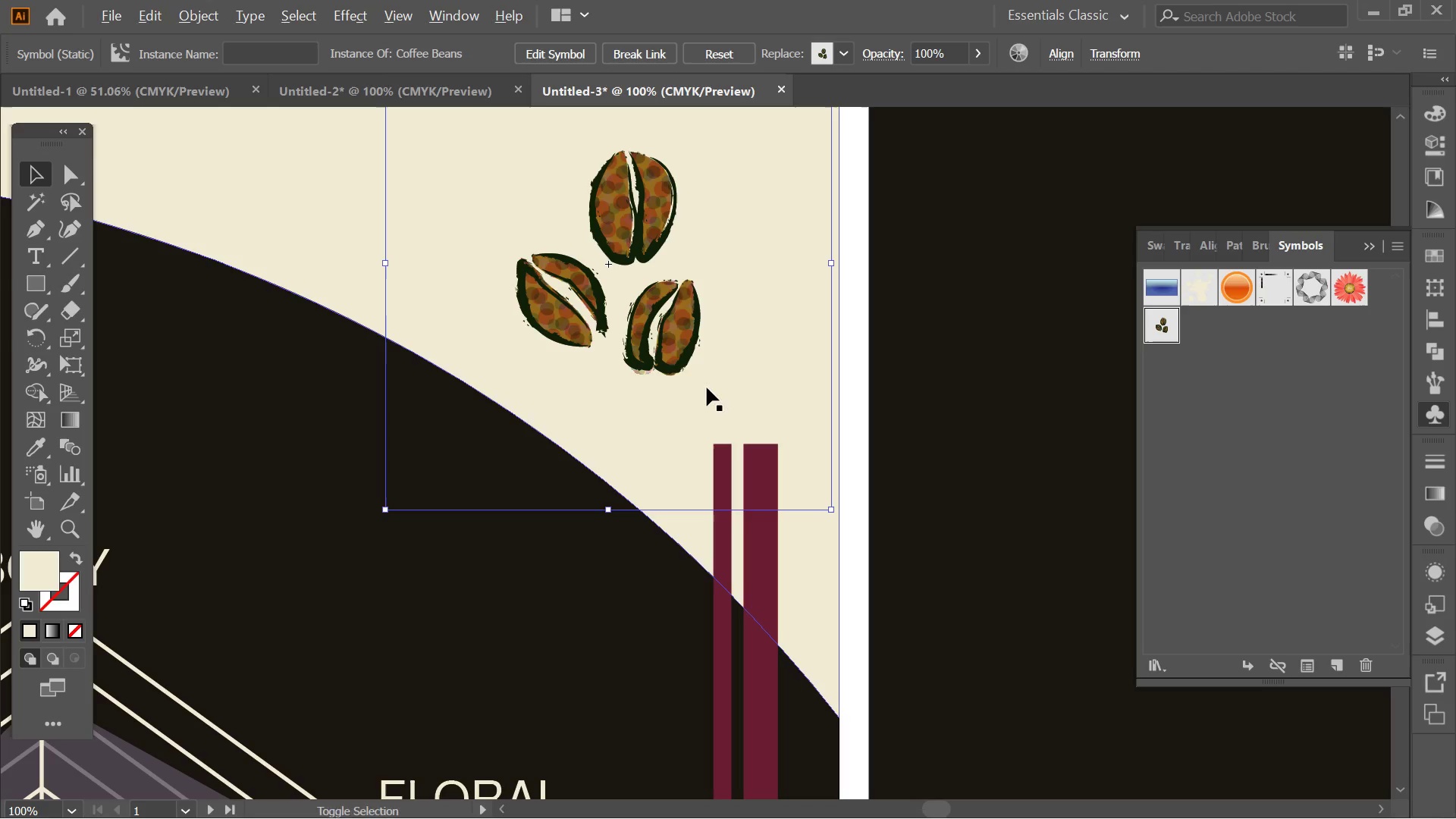 
left_click([668, 299])
 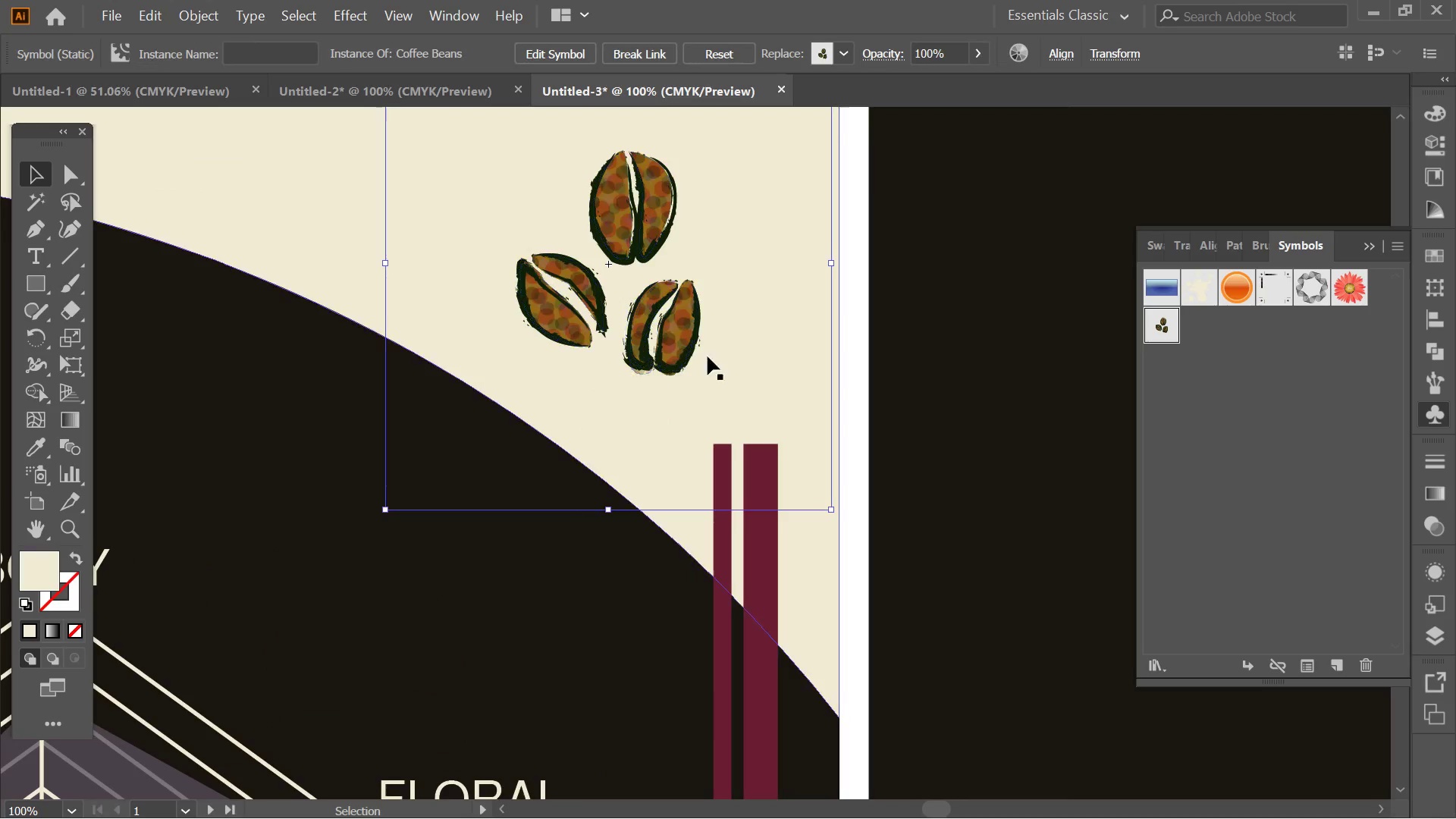 
scroll: coordinate [668, 299], scroll_direction: up, amount: 2.0
 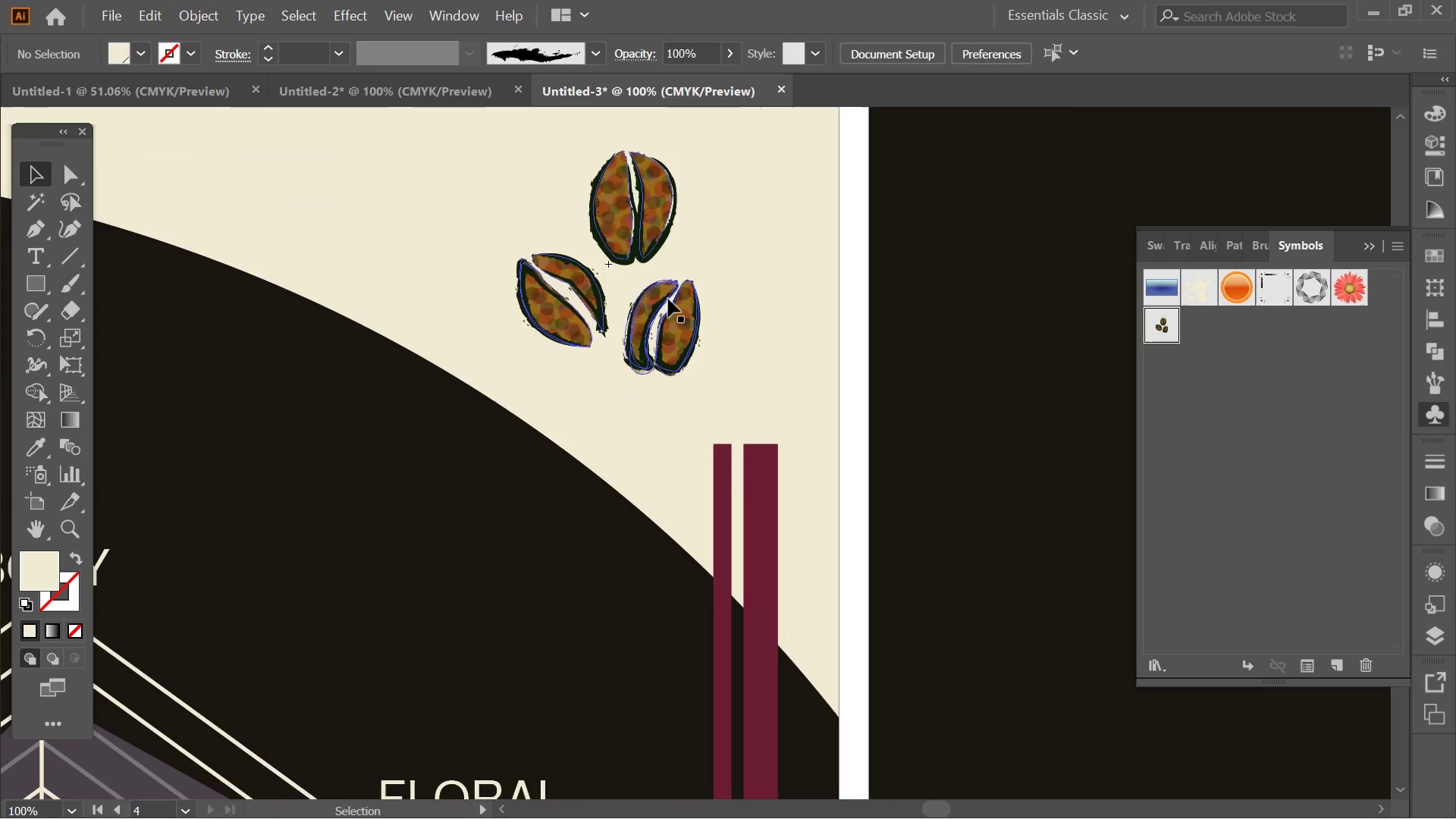 
hold_key(key=ShiftLeft, duration=0.55)
 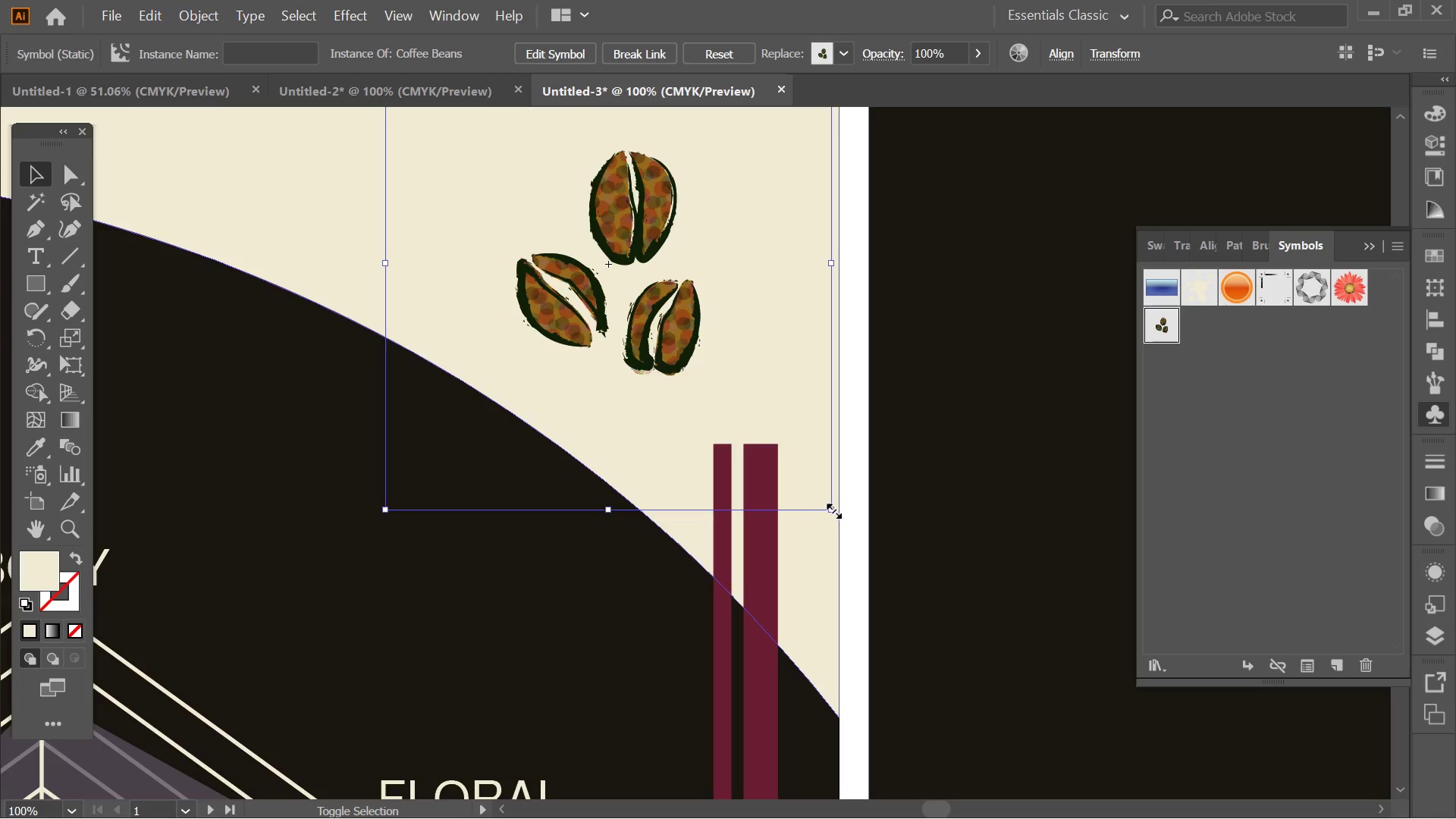 
hold_key(key=AltLeft, duration=2.34)
hold_key(key=ShiftLeft, duration=1.69)
left_click_drag(start_coordinate=[832, 509], to_coordinate=[919, 679])
 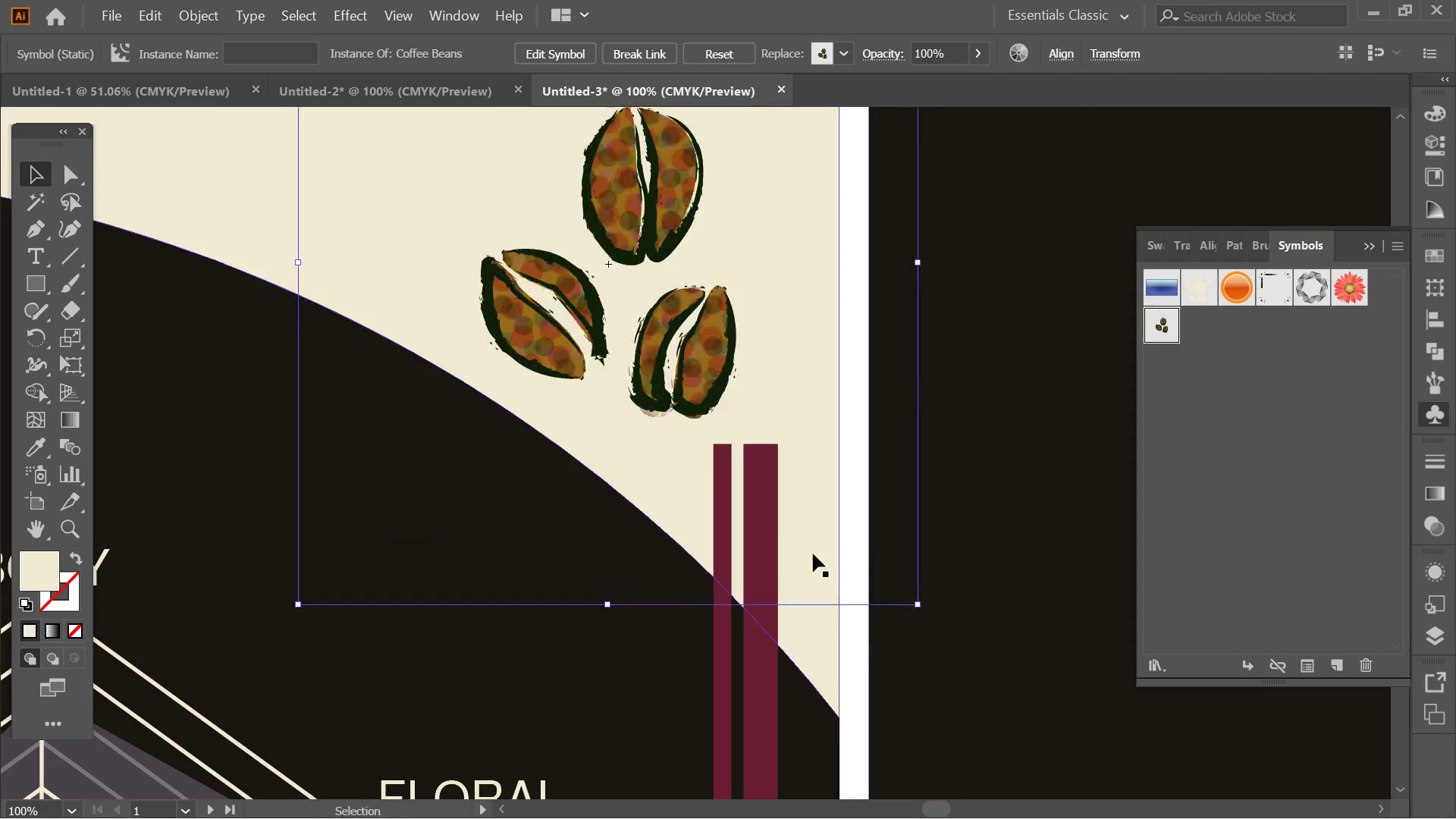 
key(Alt+AltLeft)
 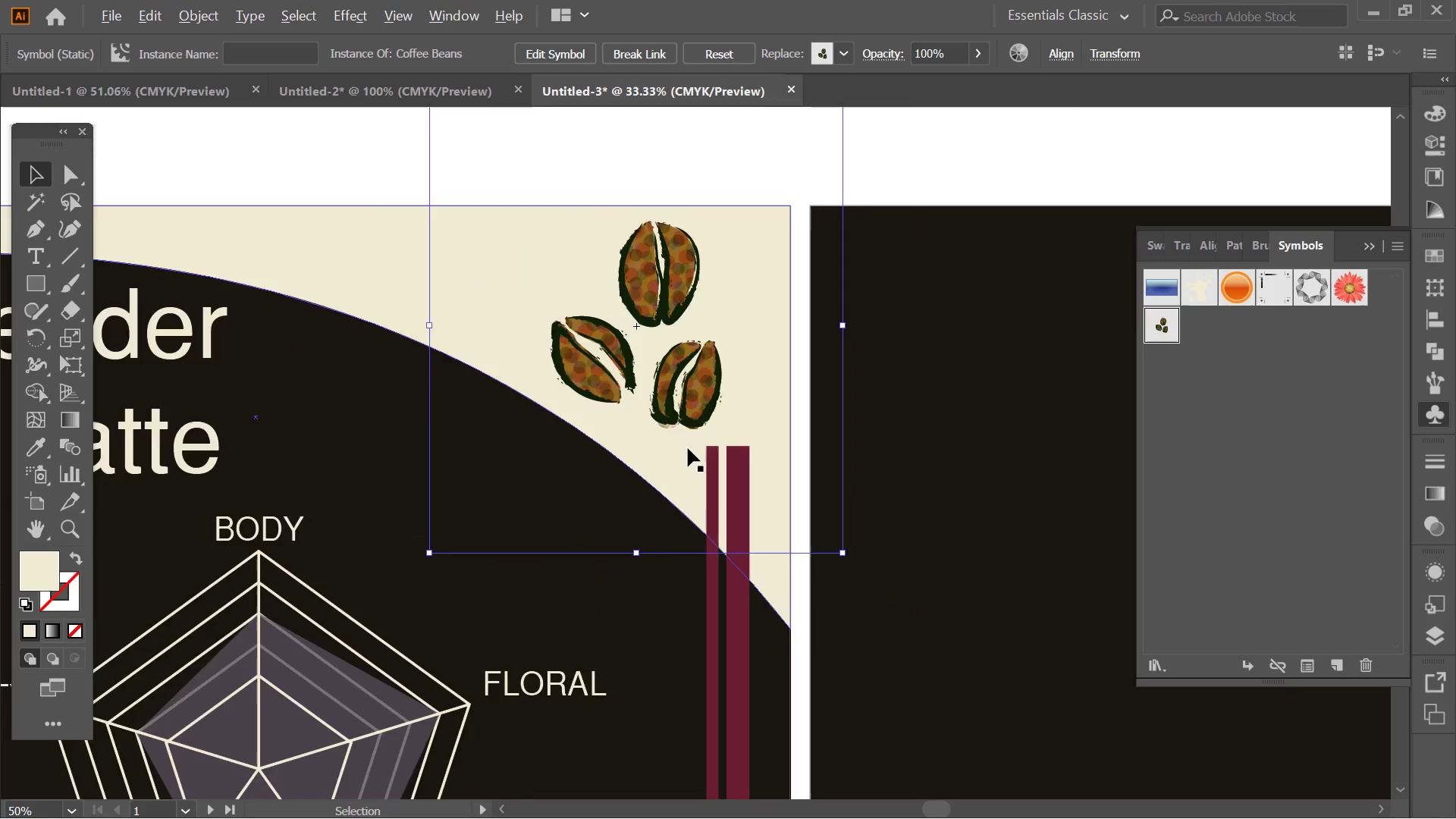 
scroll: coordinate [691, 448], scroll_direction: down, amount: 2.0
 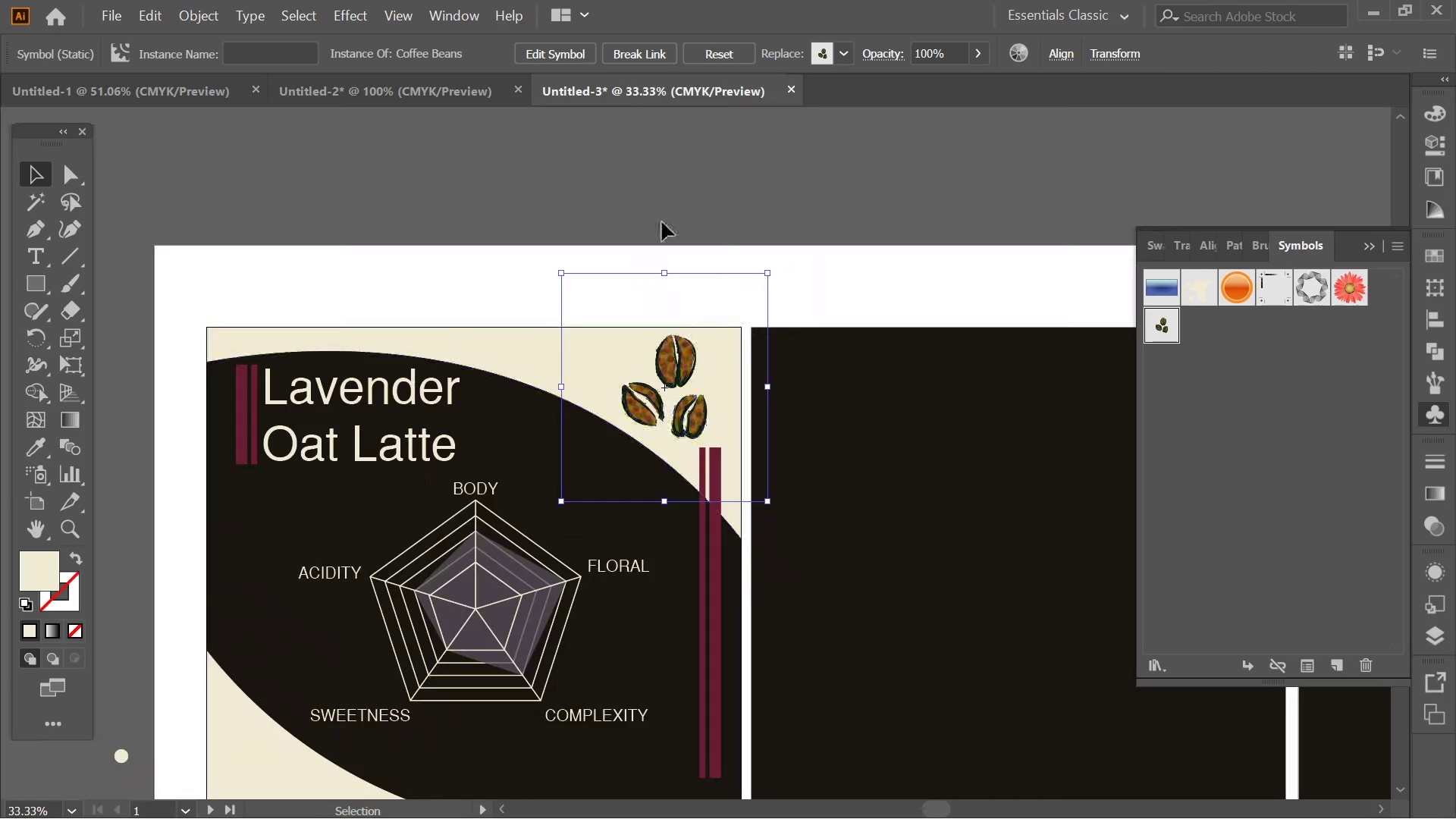 
left_click([660, 209])
 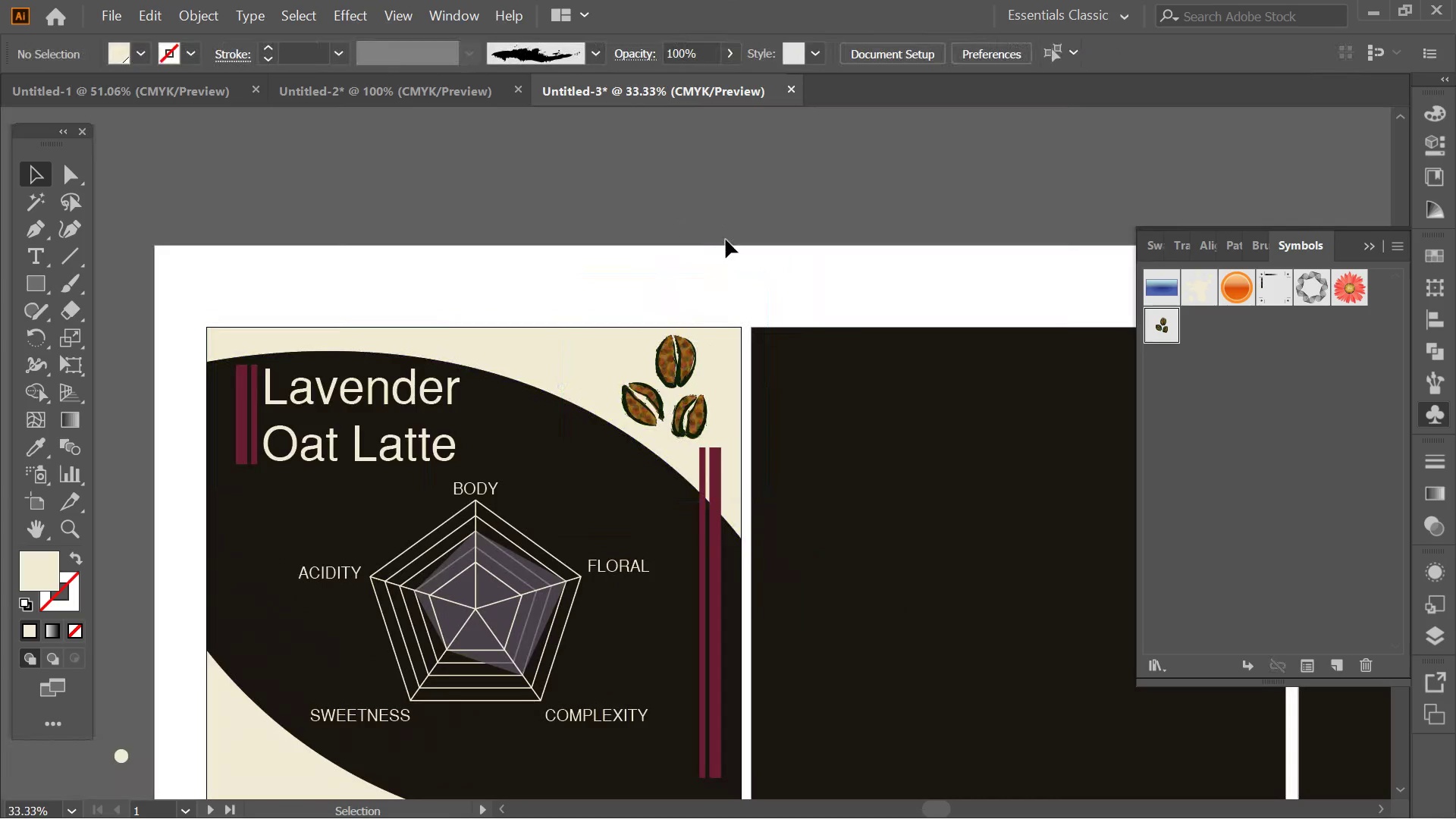 
hold_key(key=AltLeft, duration=0.34)
 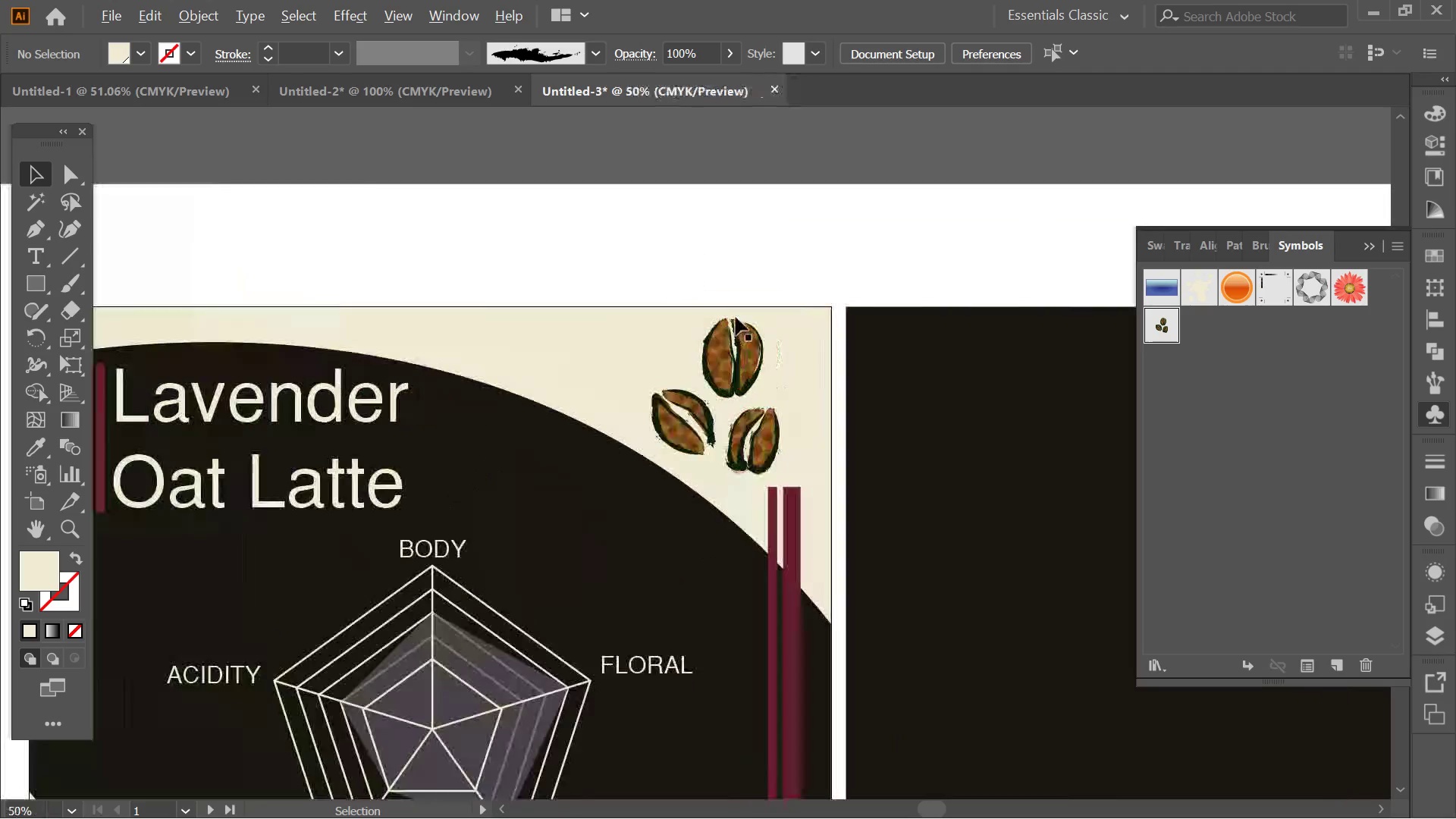 
hold_key(key=AltLeft, duration=0.41)
 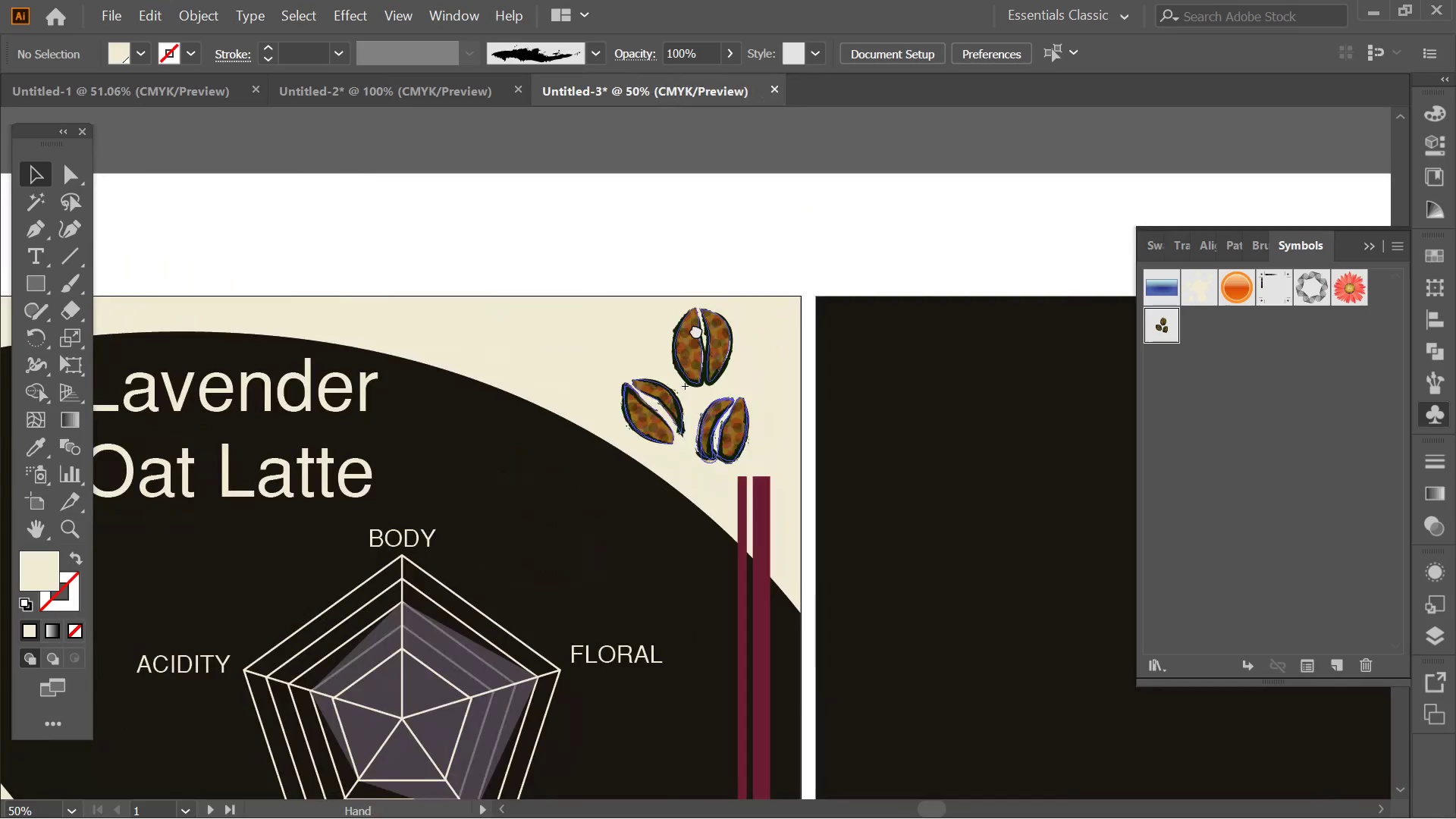 
scroll: coordinate [731, 237], scroll_direction: down, amount: 2.0
 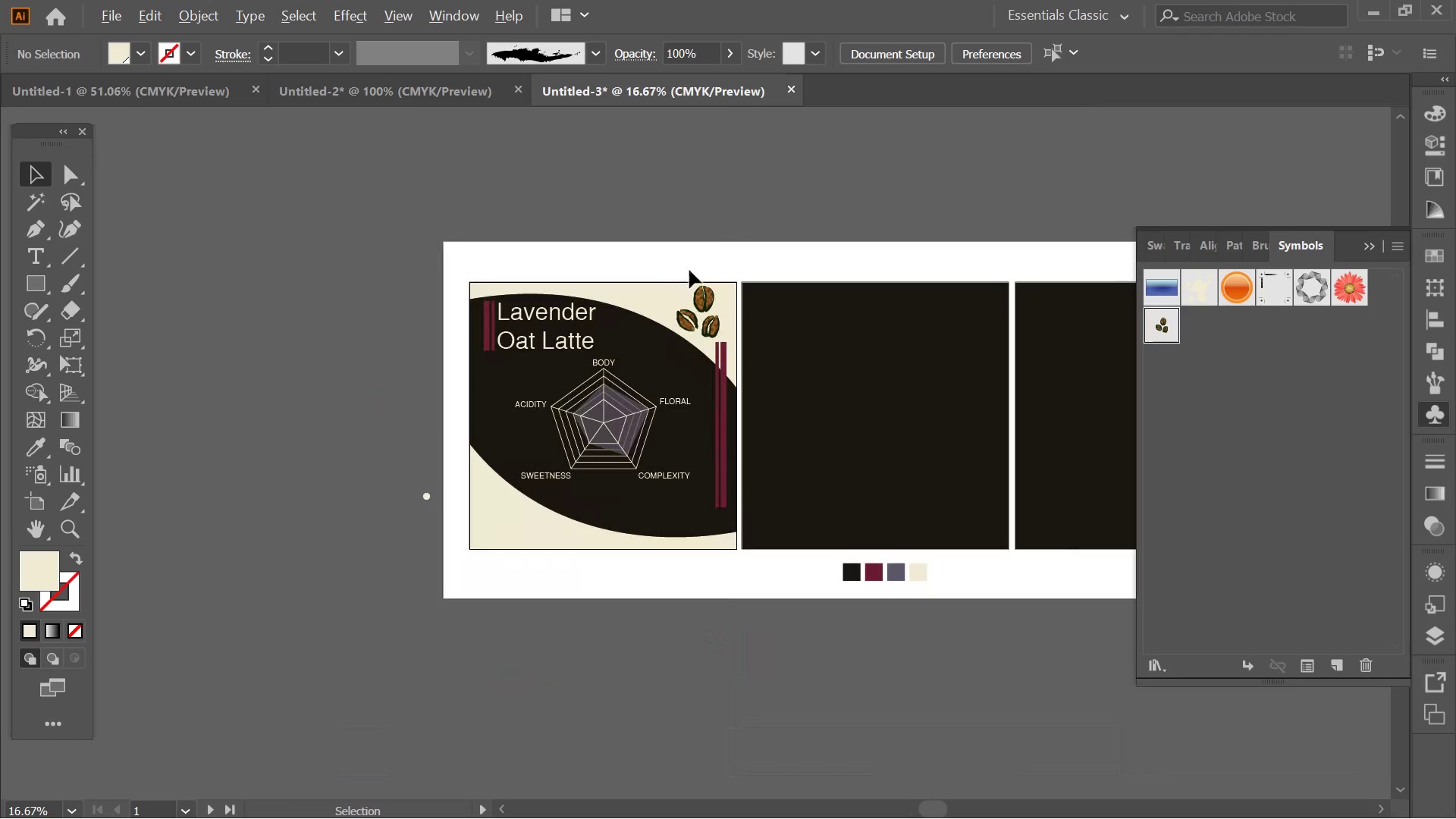 
hold_key(key=Space, duration=0.66)
 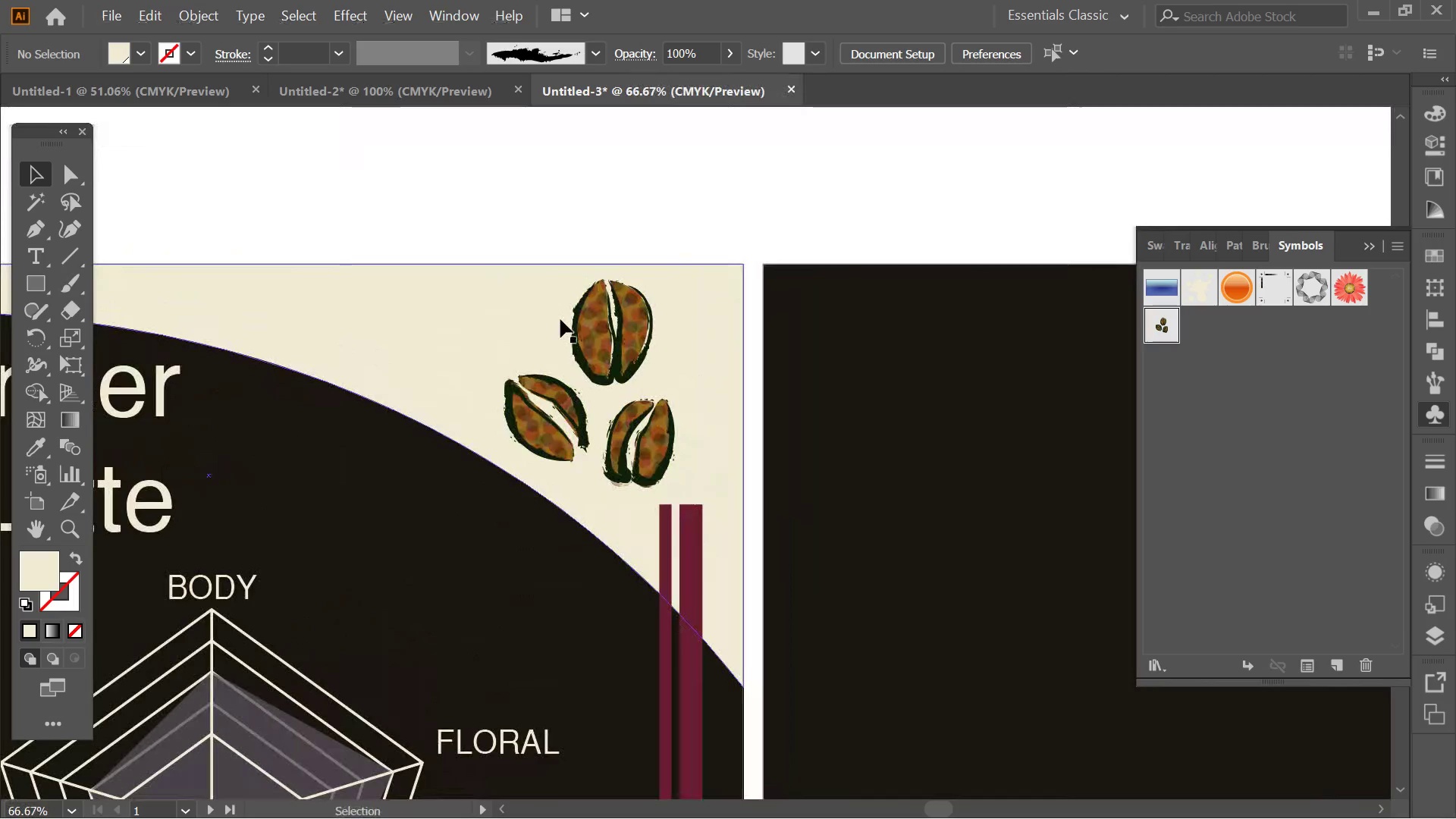 
scroll: coordinate [689, 270], scroll_direction: up, amount: 2.0
 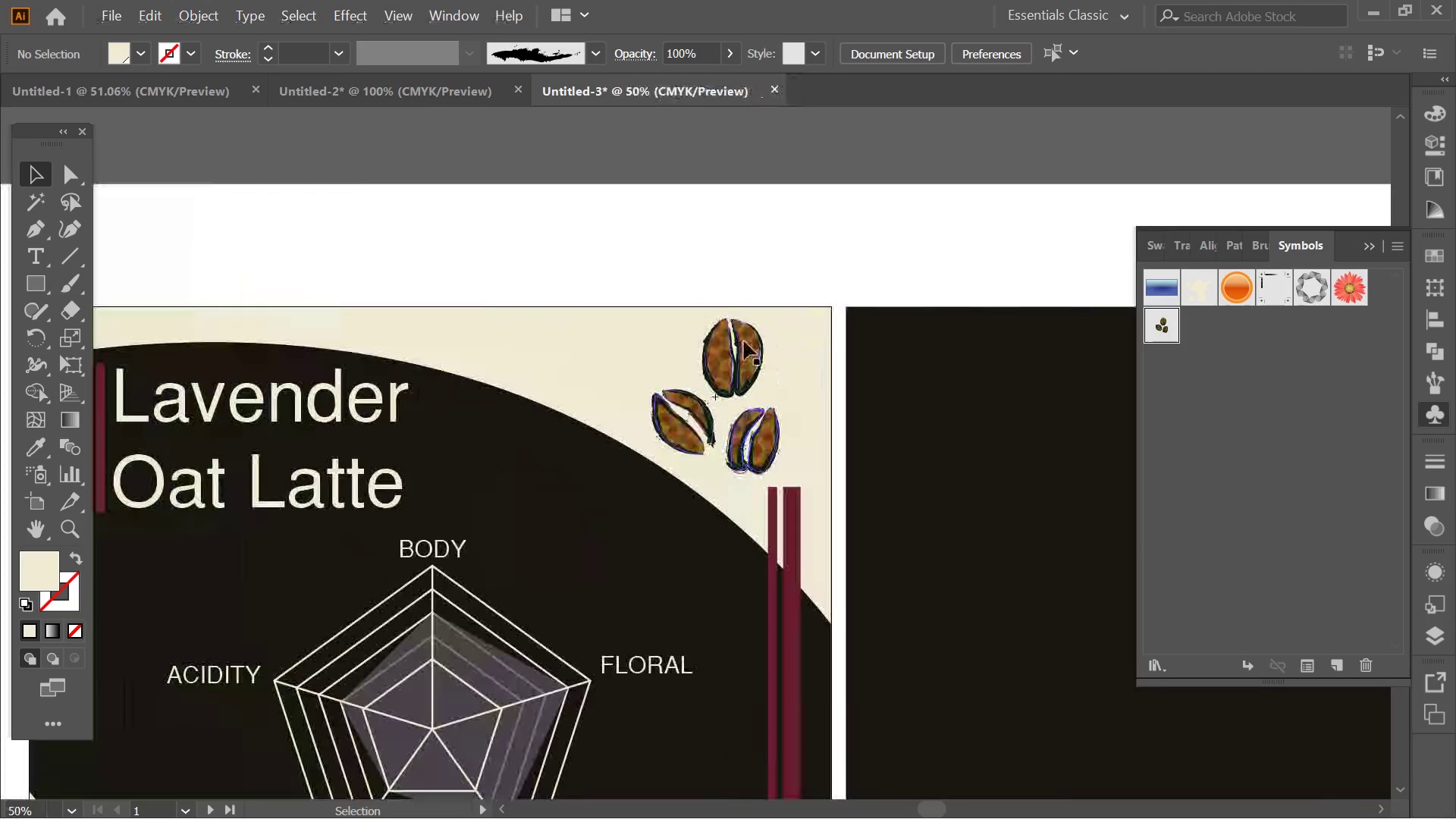 
left_click_drag(start_coordinate=[751, 345], to_coordinate=[622, 318])
 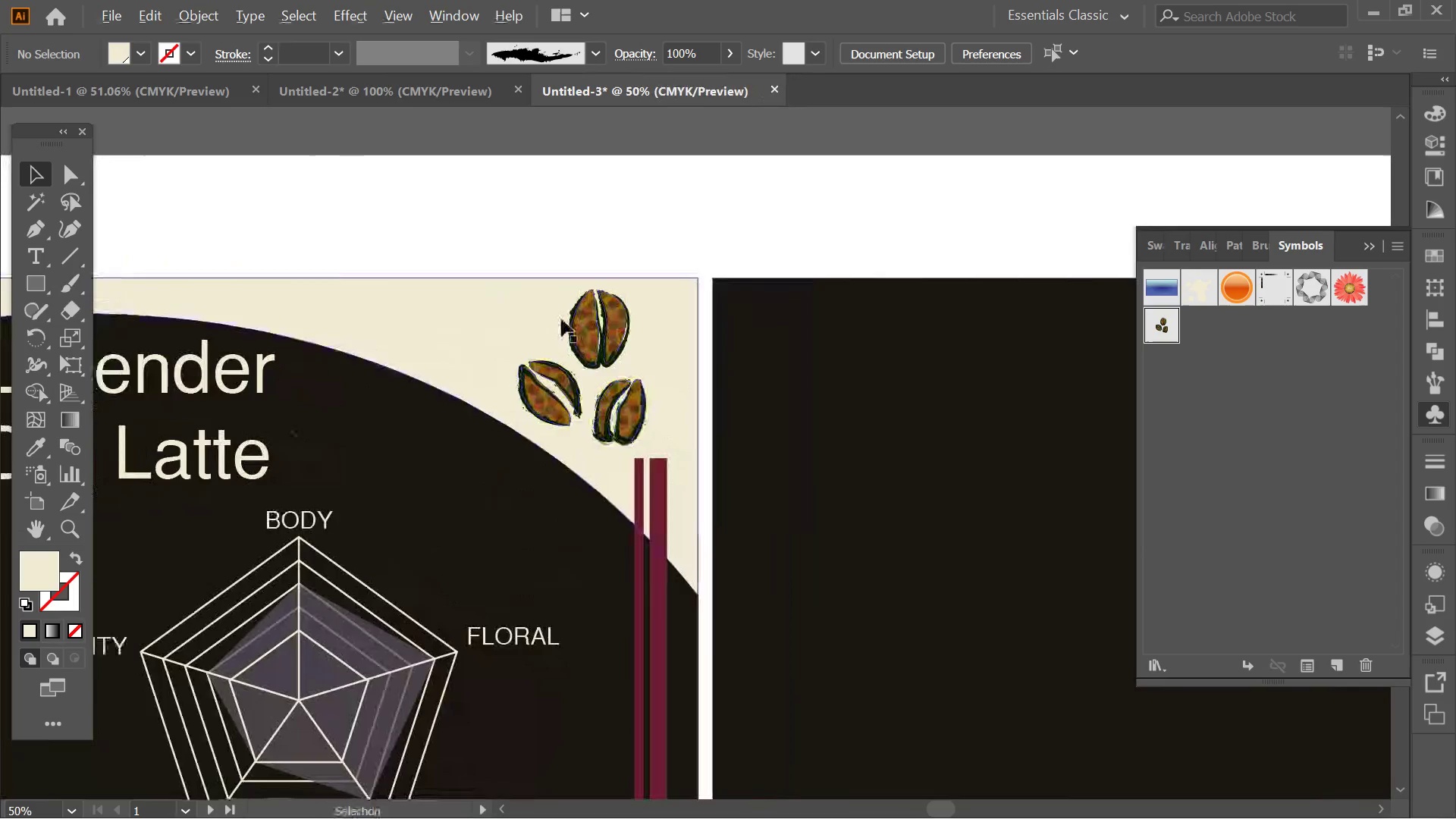 
hold_key(key=AltLeft, duration=0.34)
 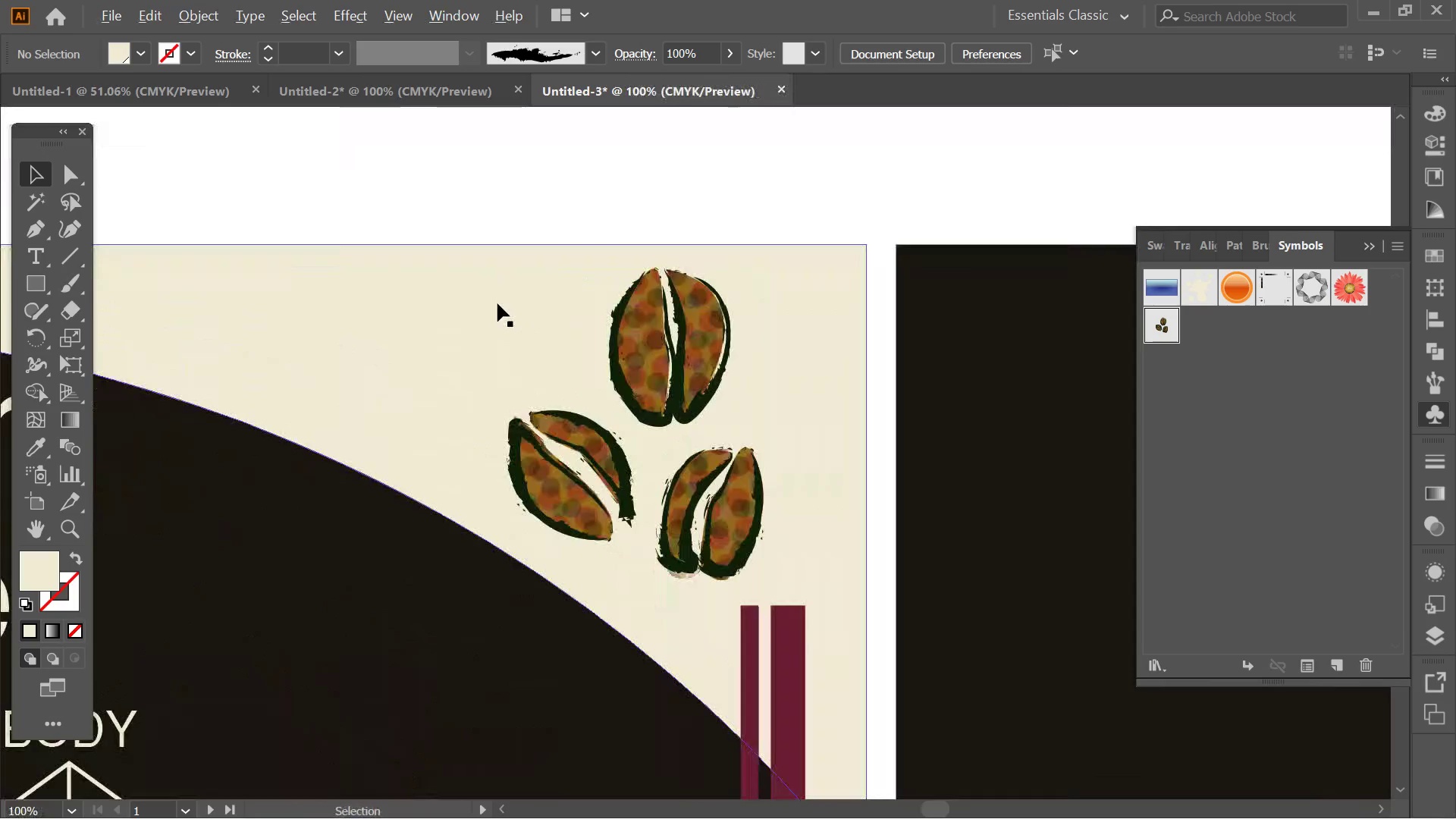 
hold_key(key=AltLeft, duration=0.52)
 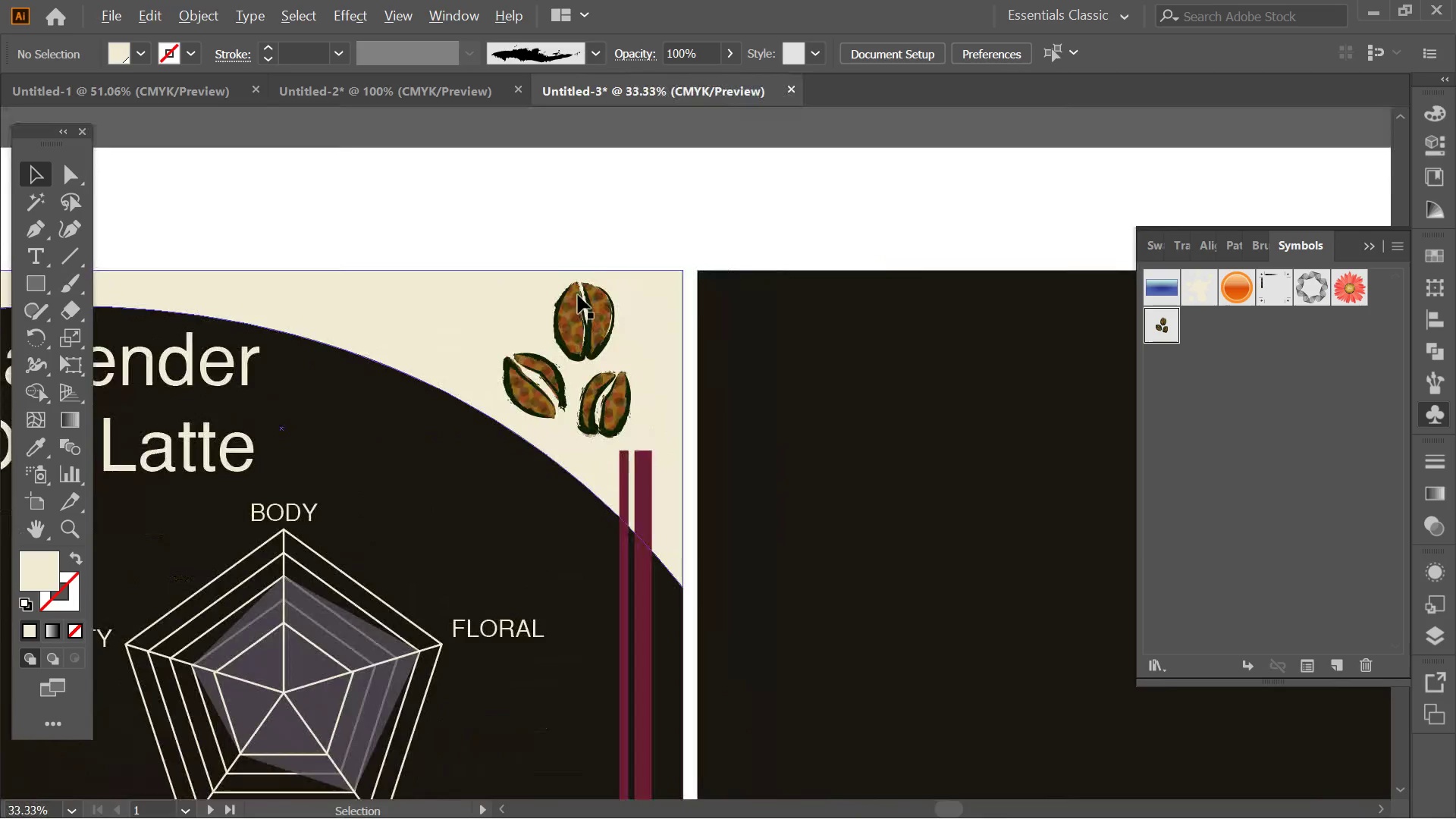 
scroll: coordinate [560, 319], scroll_direction: up, amount: 1.0
 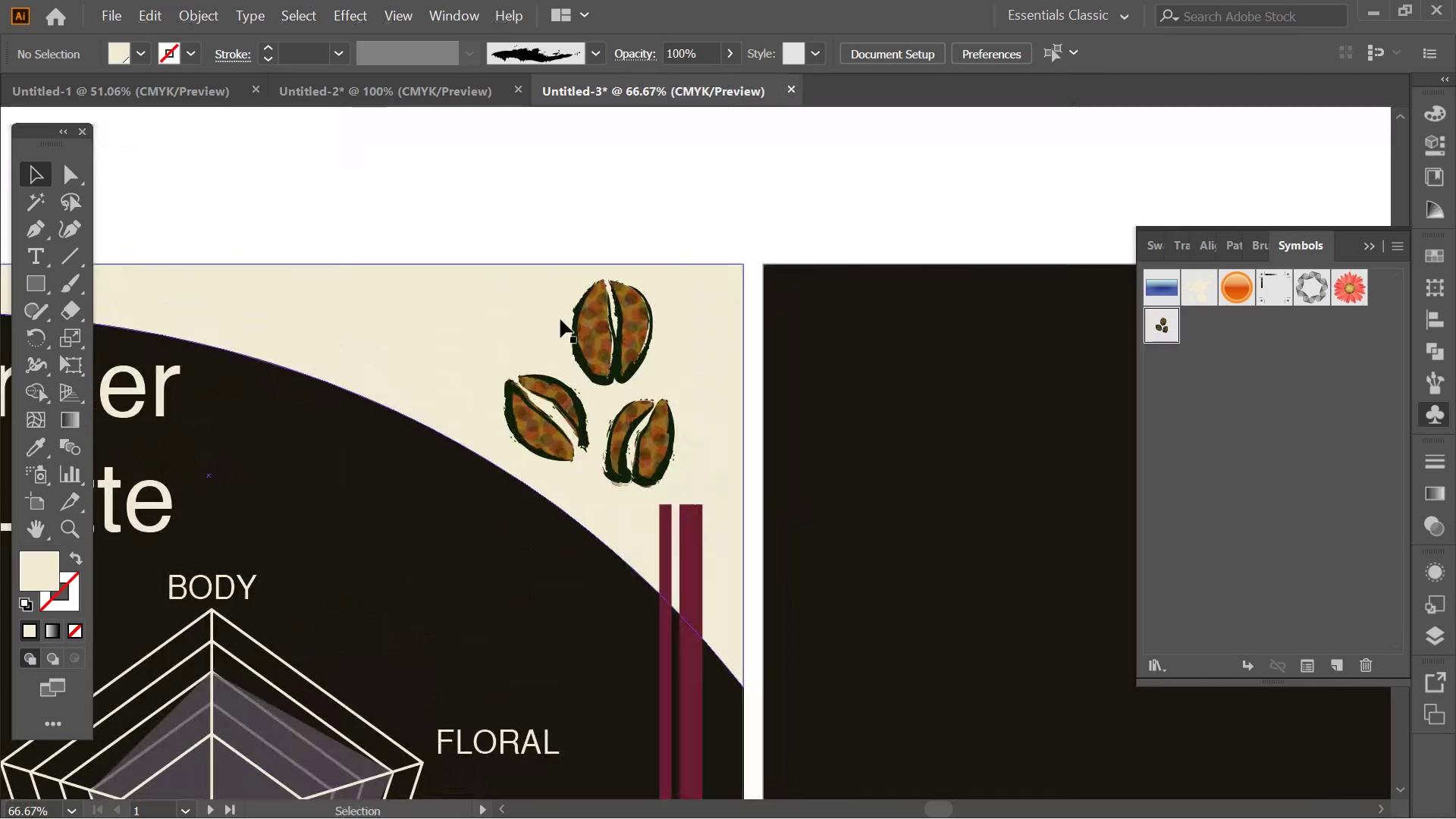 
hold_key(key=AltLeft, duration=0.73)
 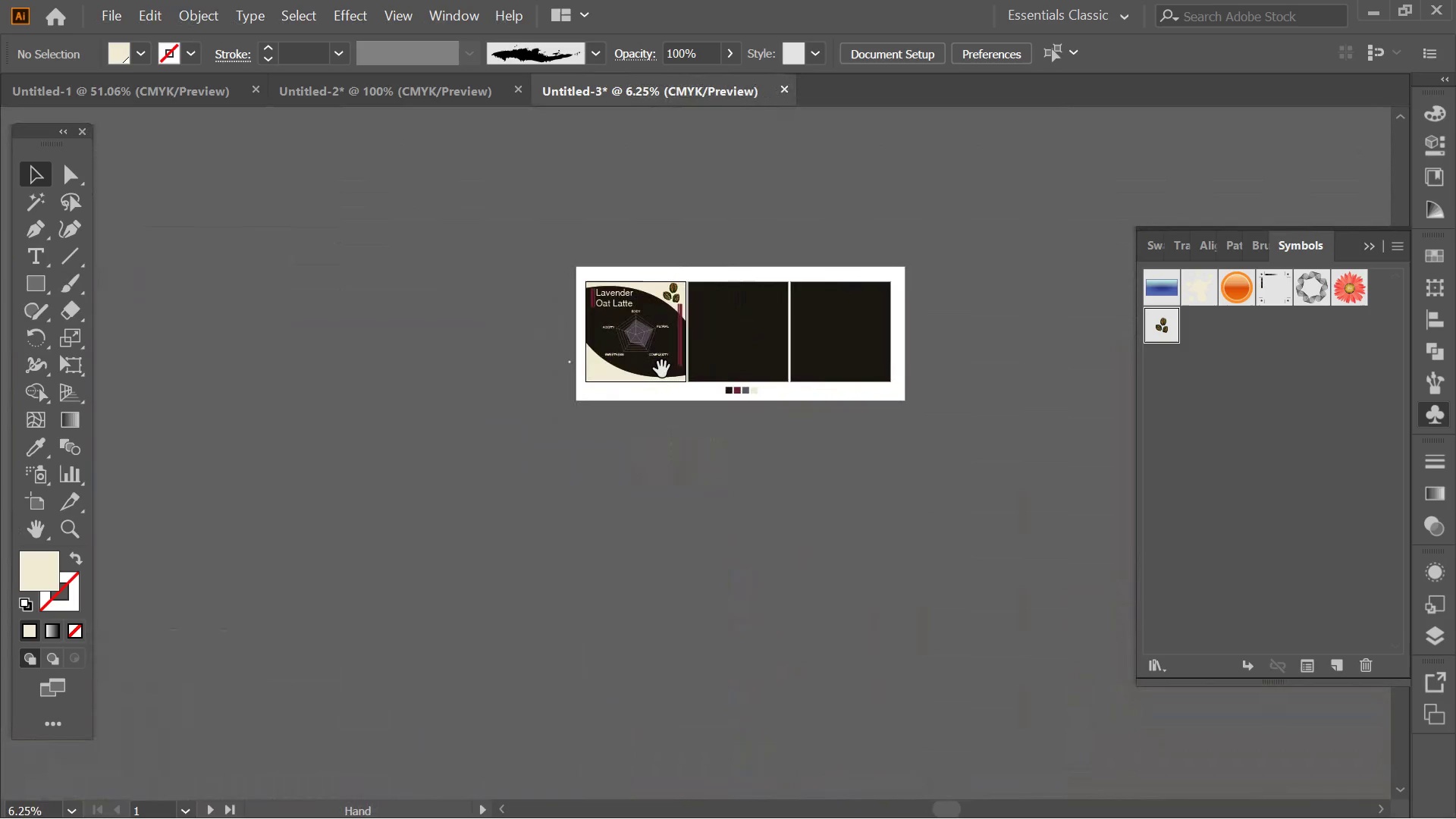 
scroll: coordinate [497, 303], scroll_direction: up, amount: 1.0
 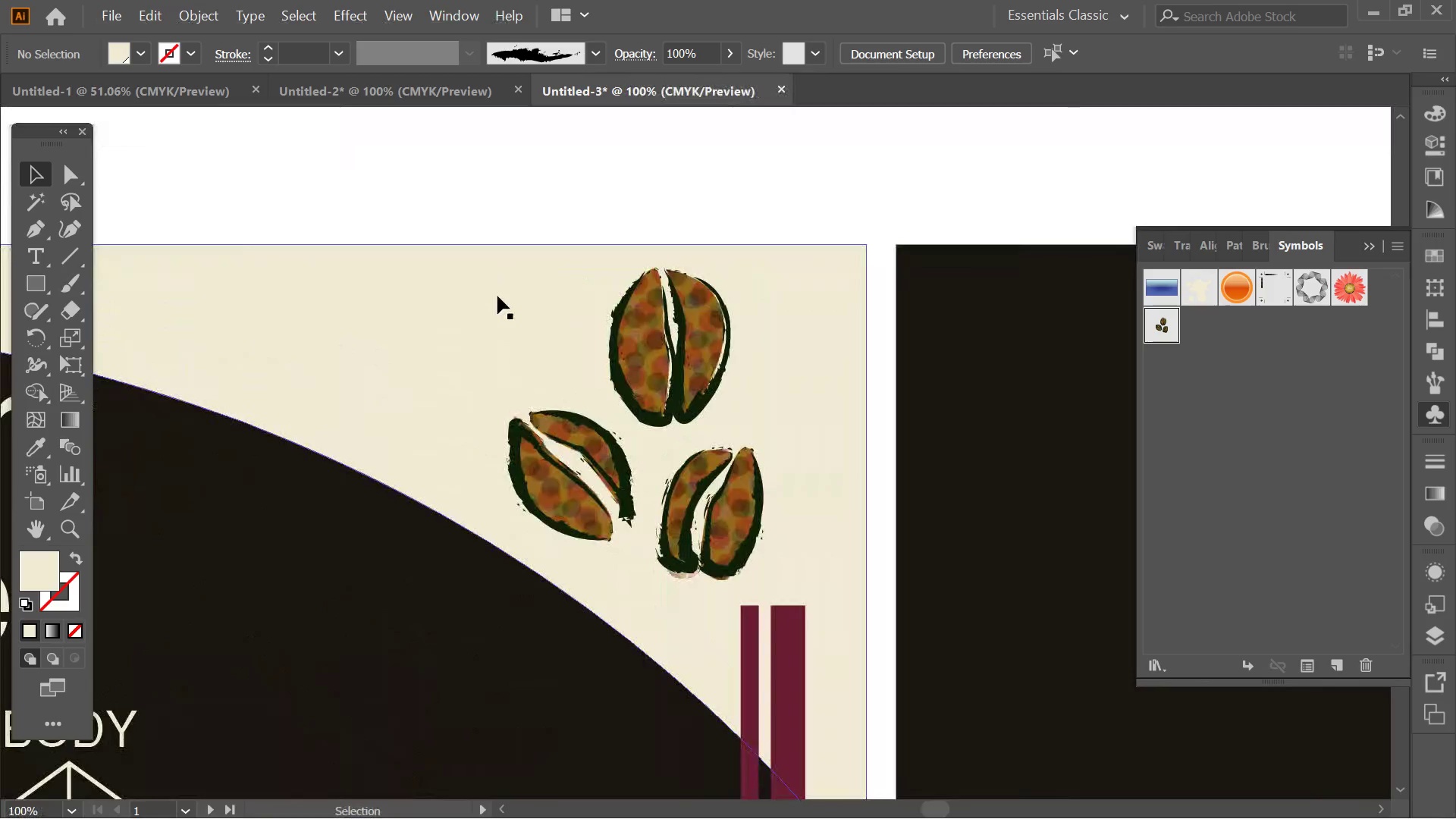 
hold_key(key=Space, duration=0.59)
 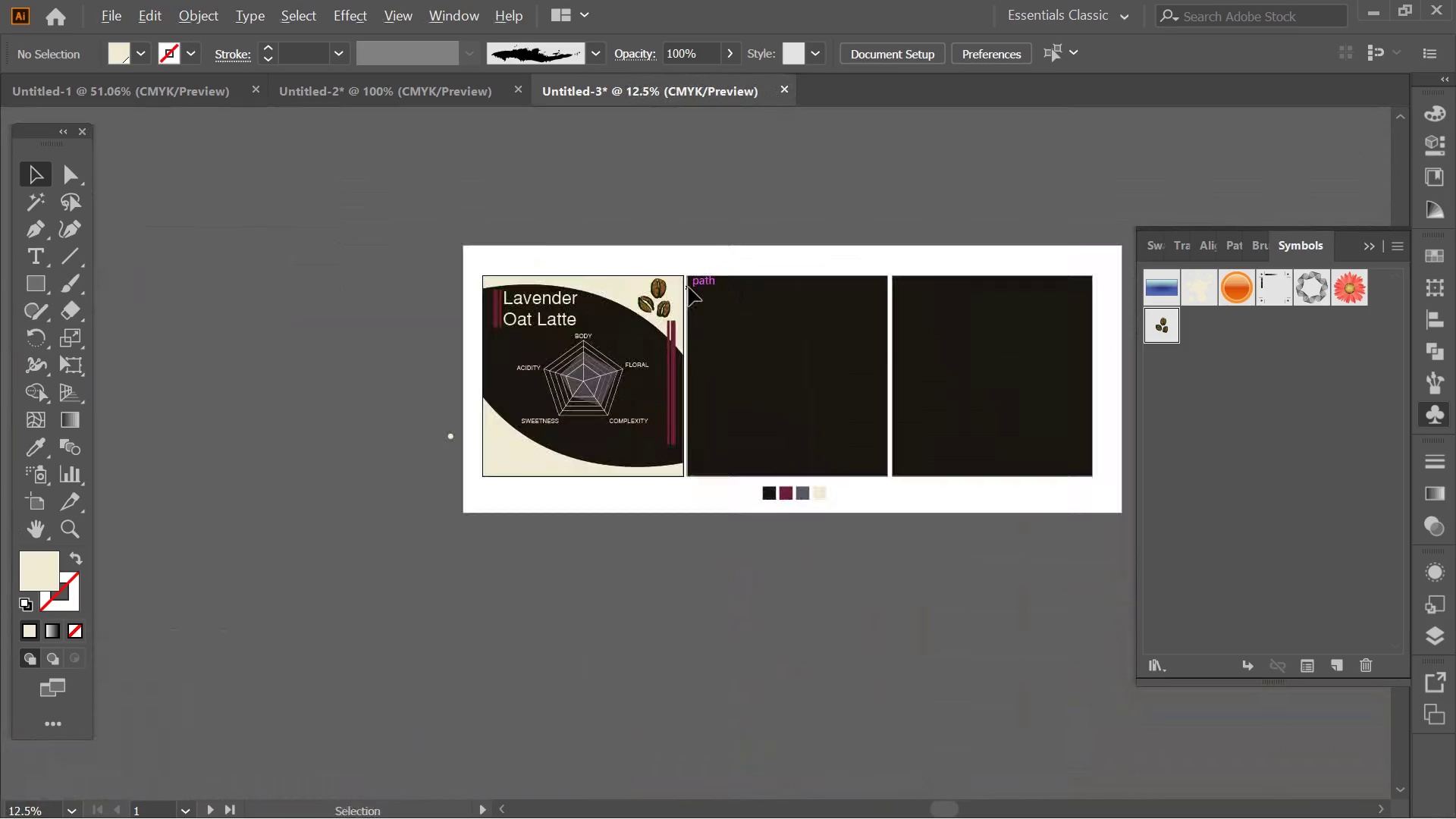 
scroll: coordinate [640, 298], scroll_direction: down, amount: 7.0
 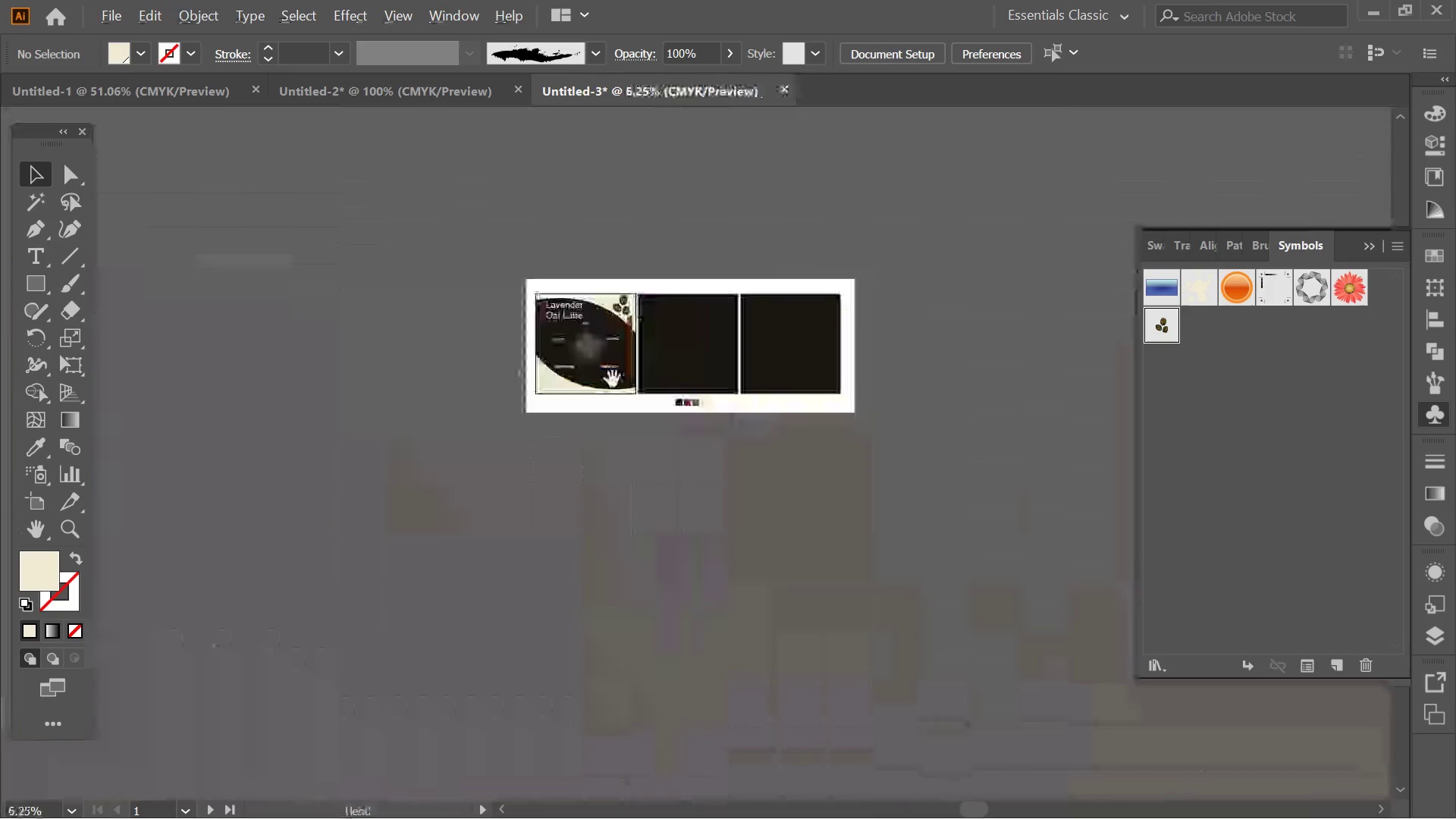 
left_click_drag(start_coordinate=[613, 382], to_coordinate=[662, 369])
 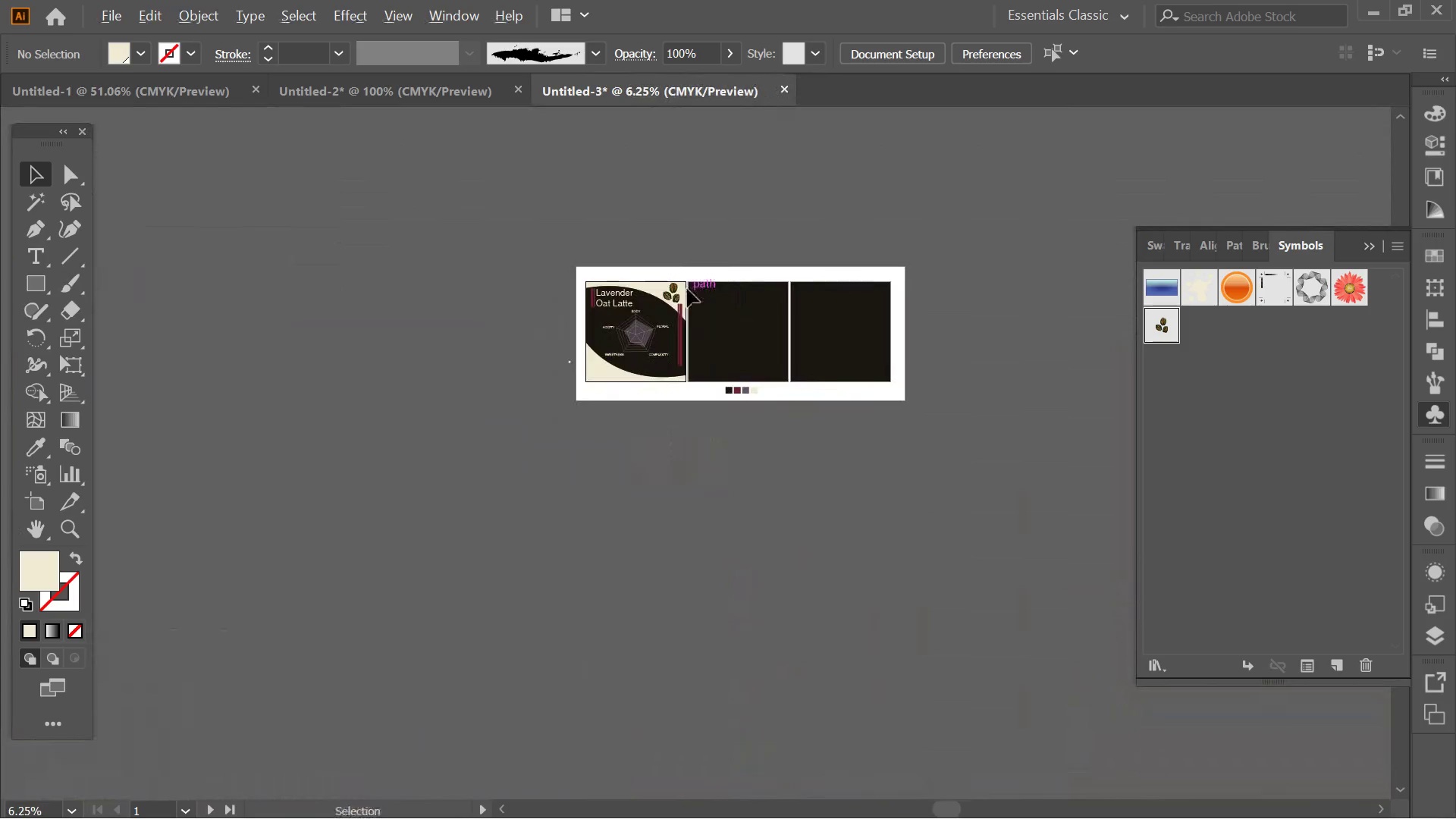 
hold_key(key=AltLeft, duration=0.67)
scroll: coordinate [689, 287], scroll_direction: up, amount: 1.0
 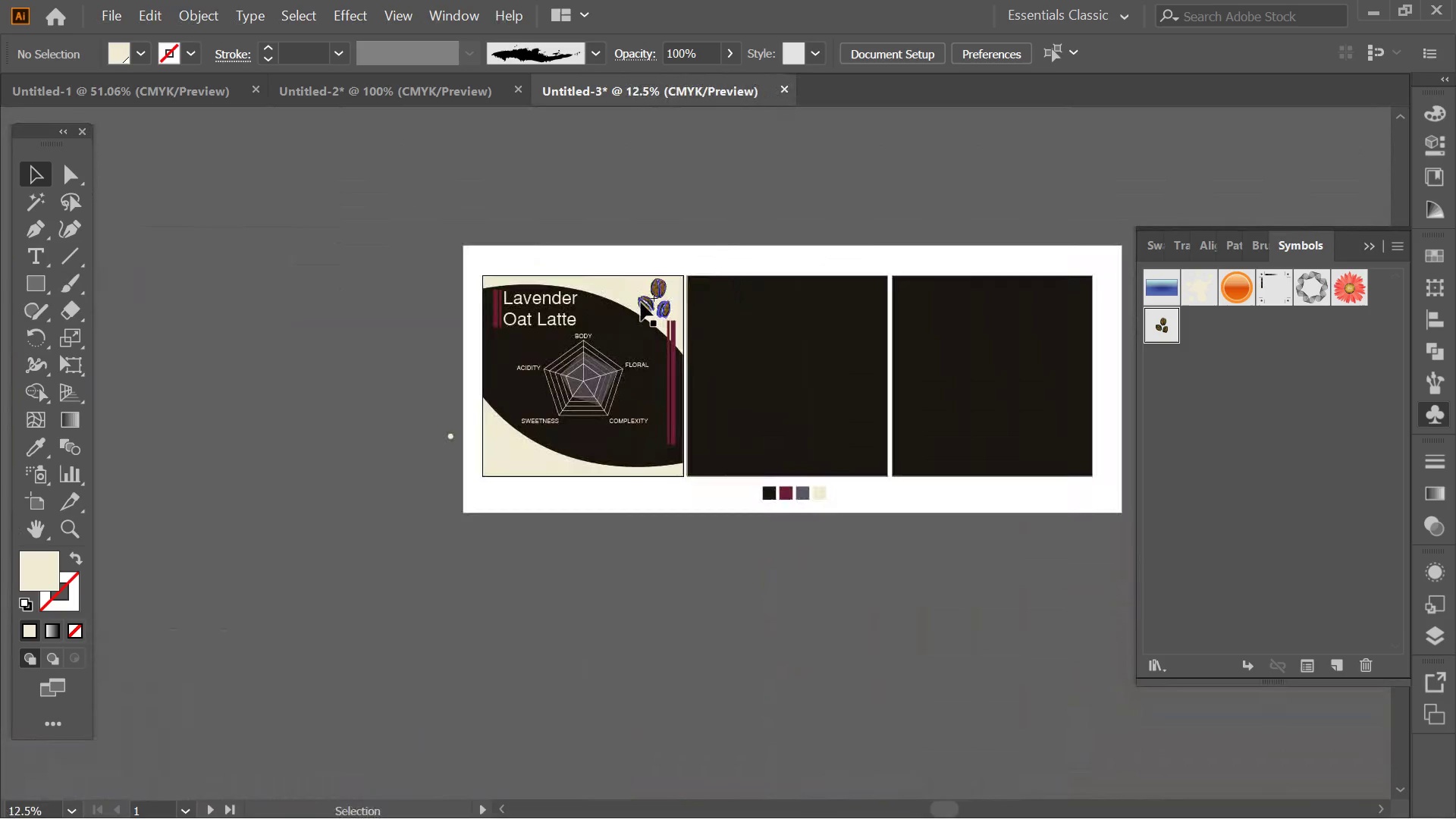 
key(Alt+AltLeft)
 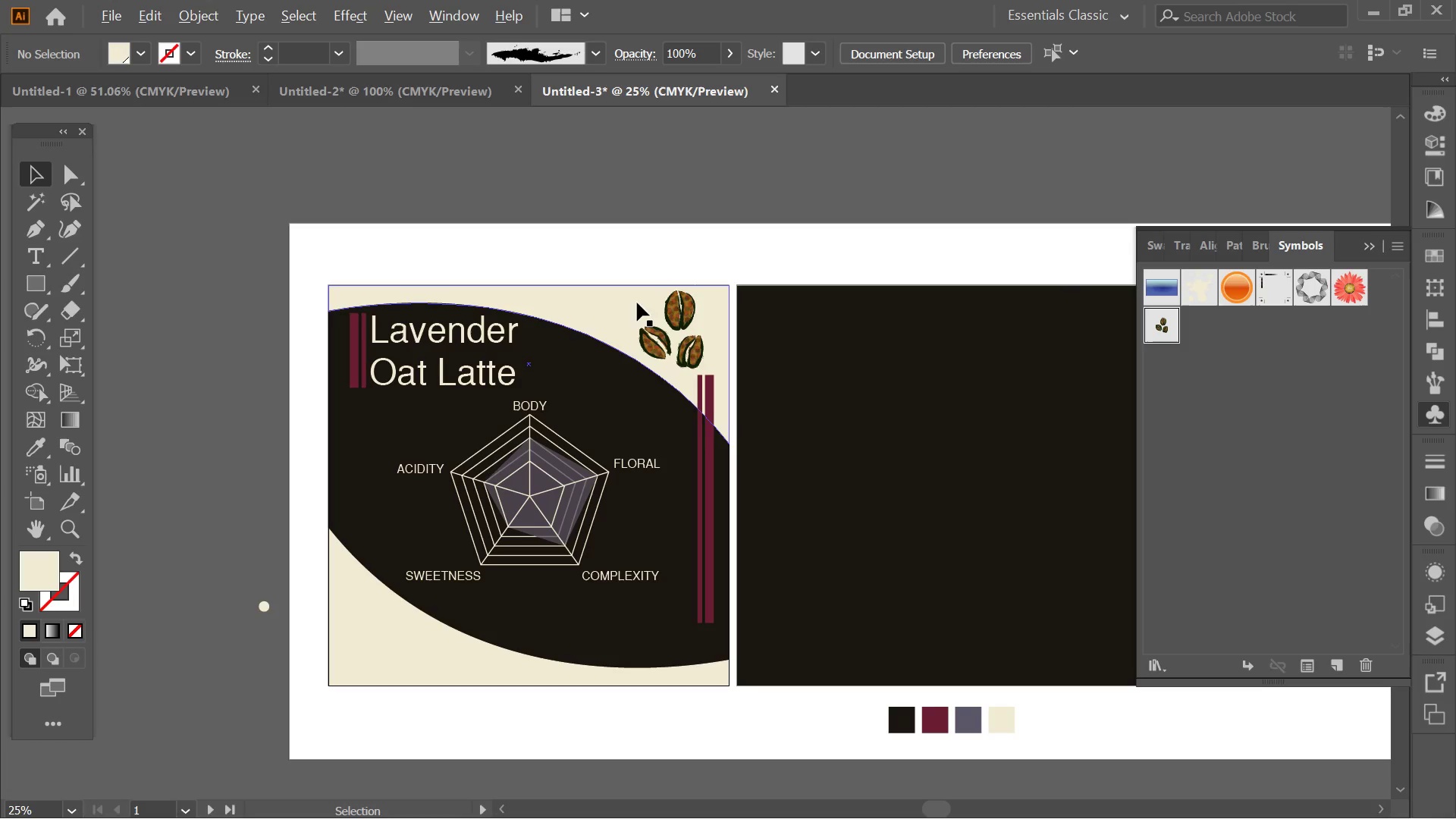 
hold_key(key=AltLeft, duration=0.36)
 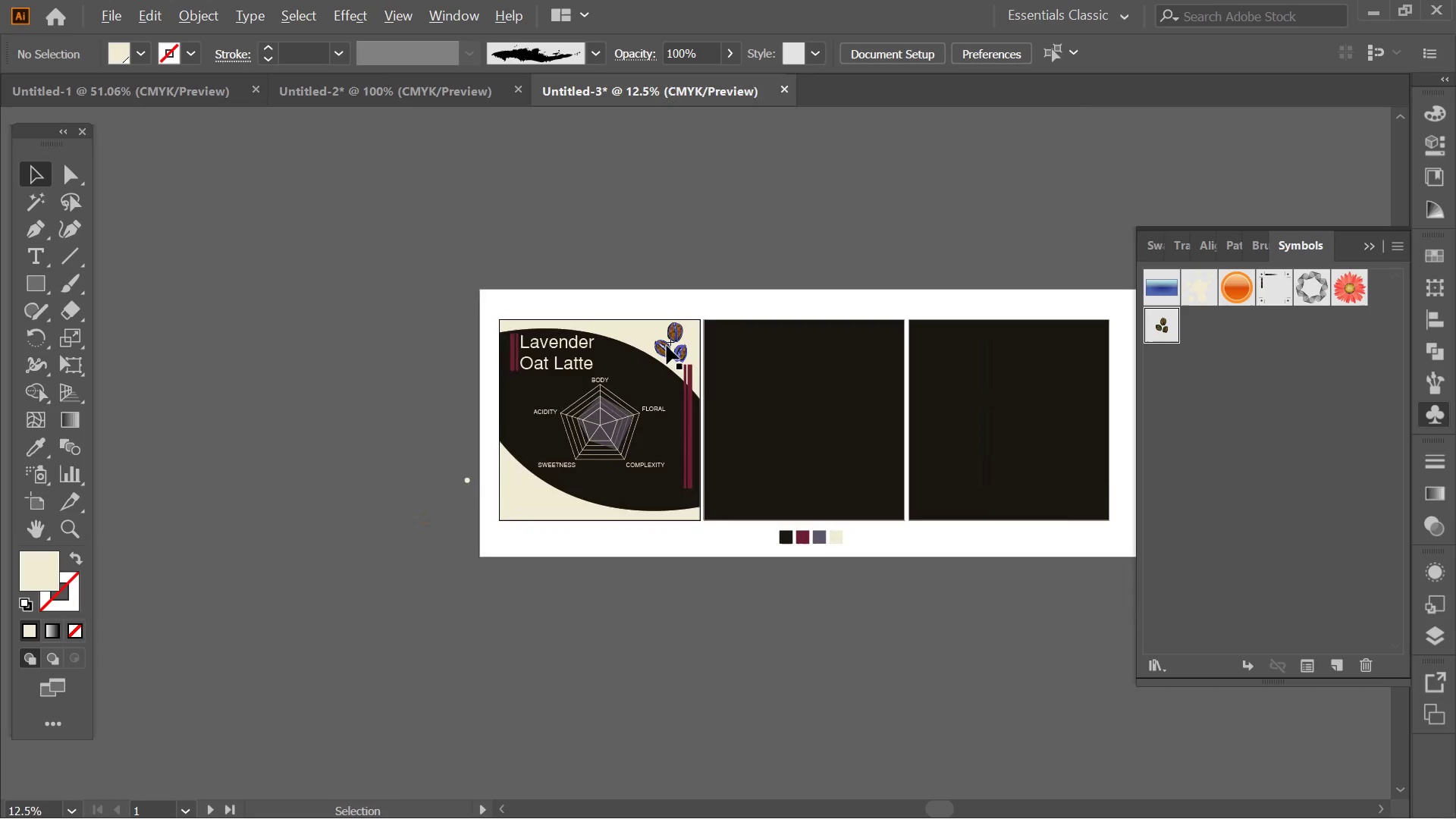 
scroll: coordinate [637, 303], scroll_direction: up, amount: 3.0
 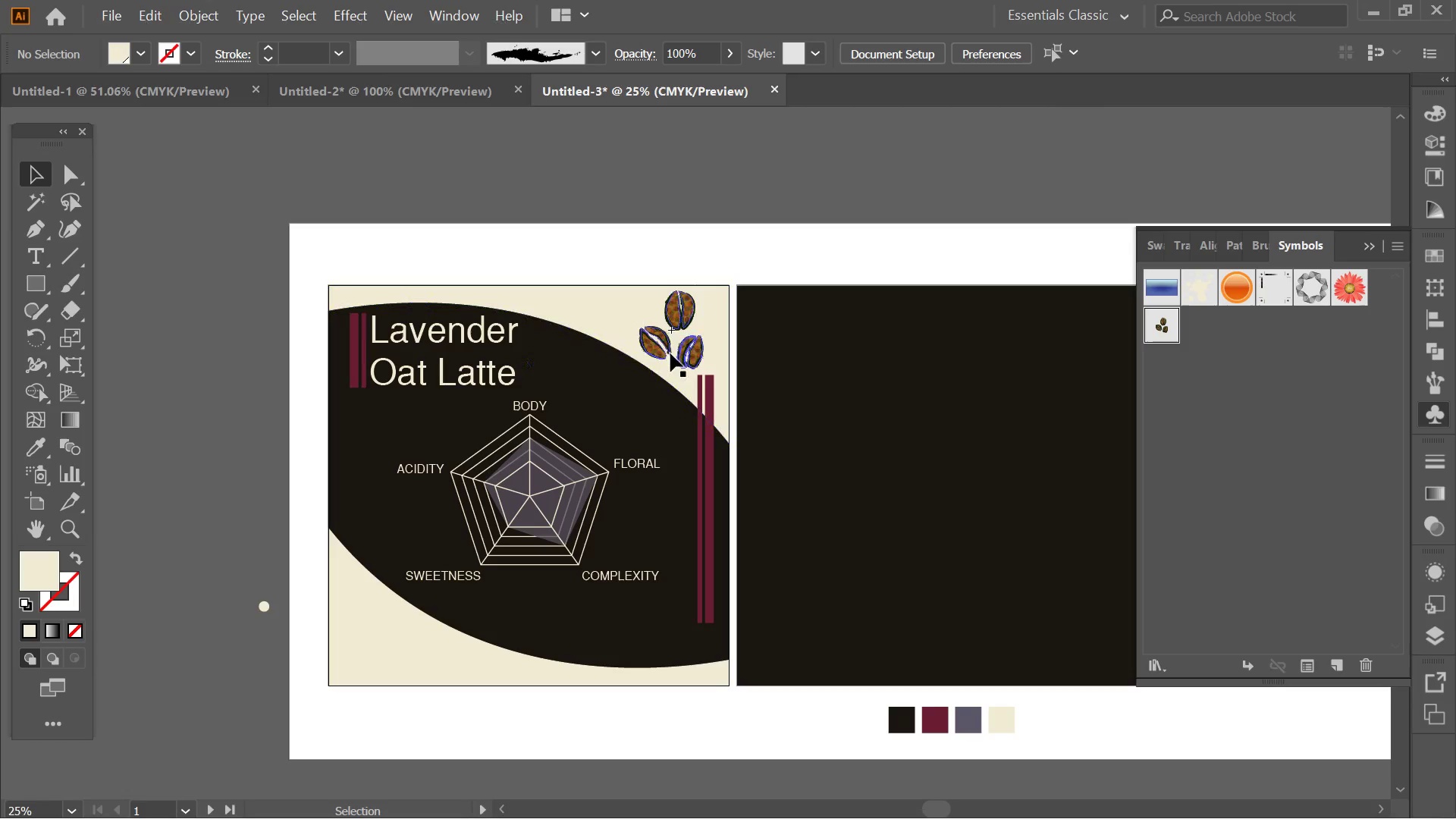 
hold_key(key=AltLeft, duration=2.92)
 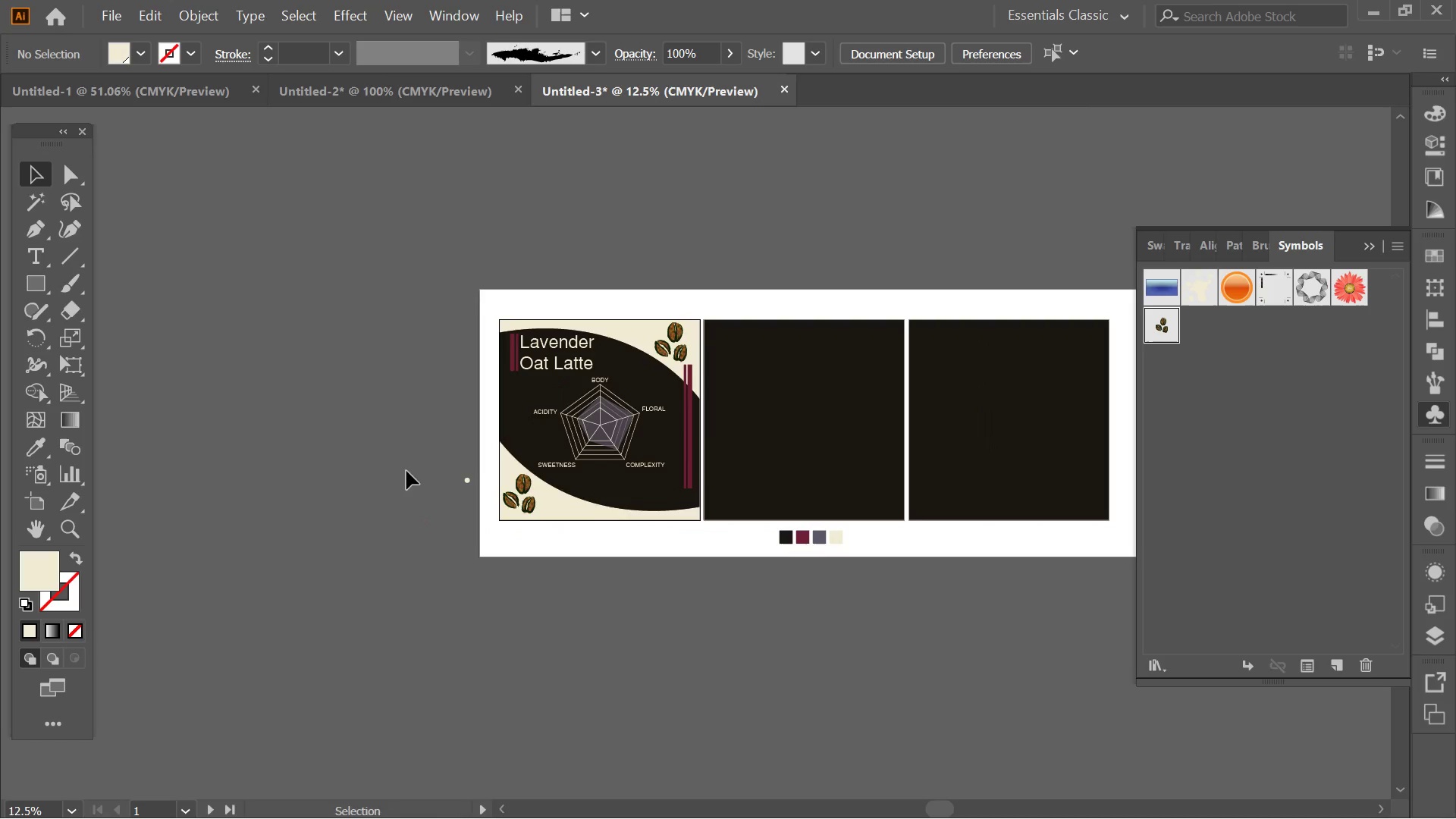 
scroll: coordinate [670, 353], scroll_direction: down, amount: 1.0
 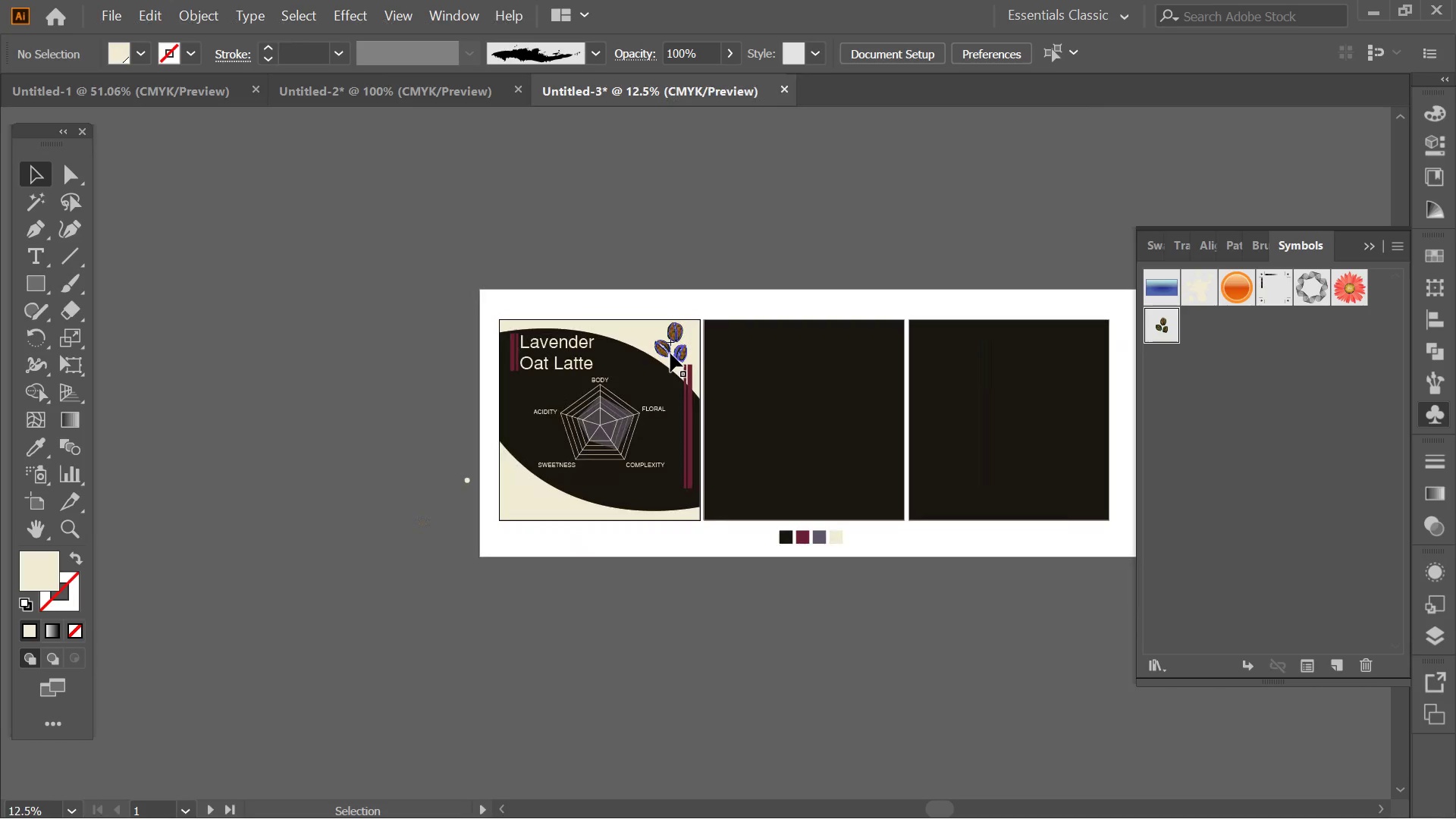 
left_click_drag(start_coordinate=[667, 346], to_coordinate=[520, 504])
 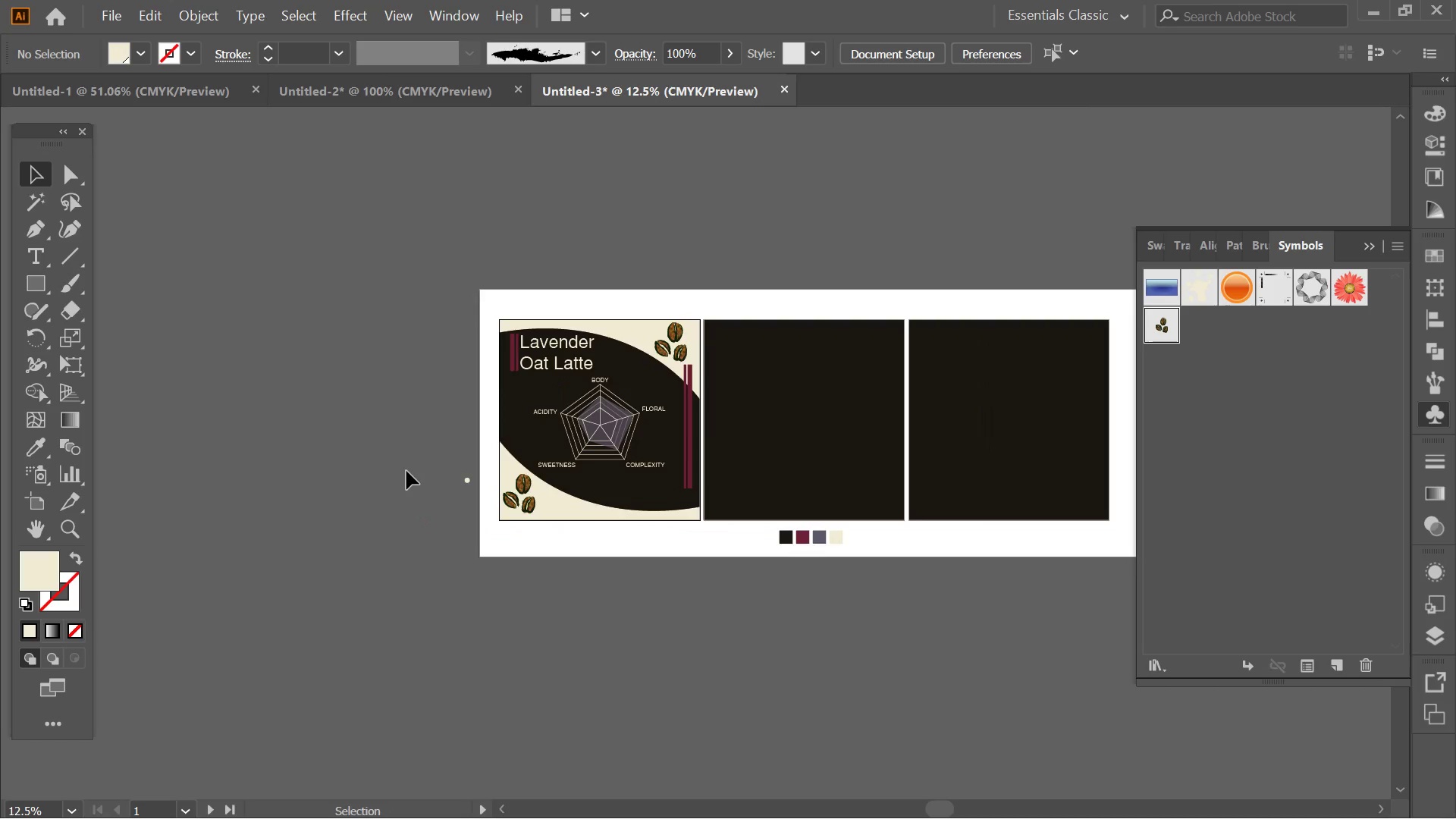 
hold_key(key=ShiftLeft, duration=2.31)
 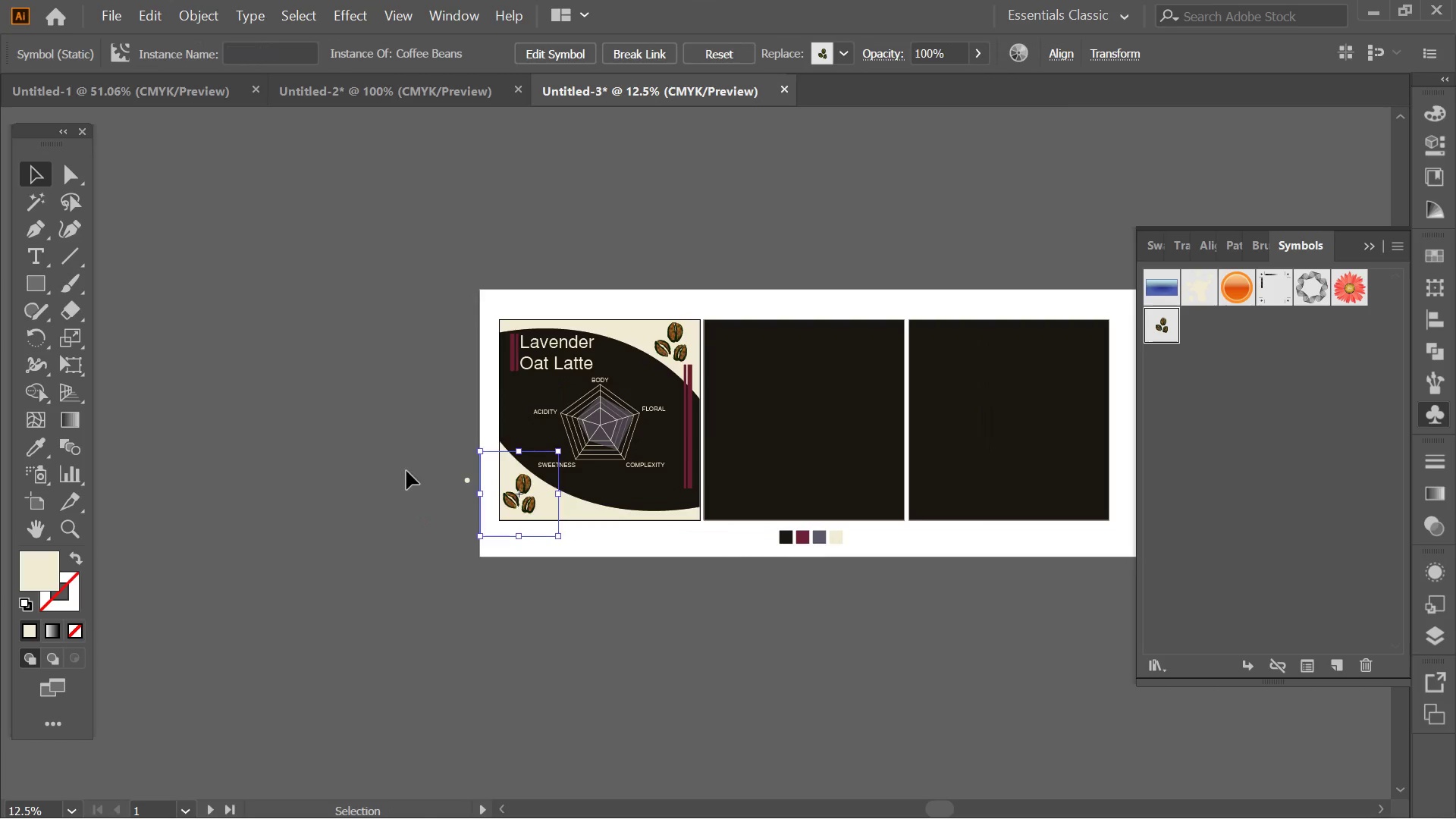 
left_click([406, 471])
 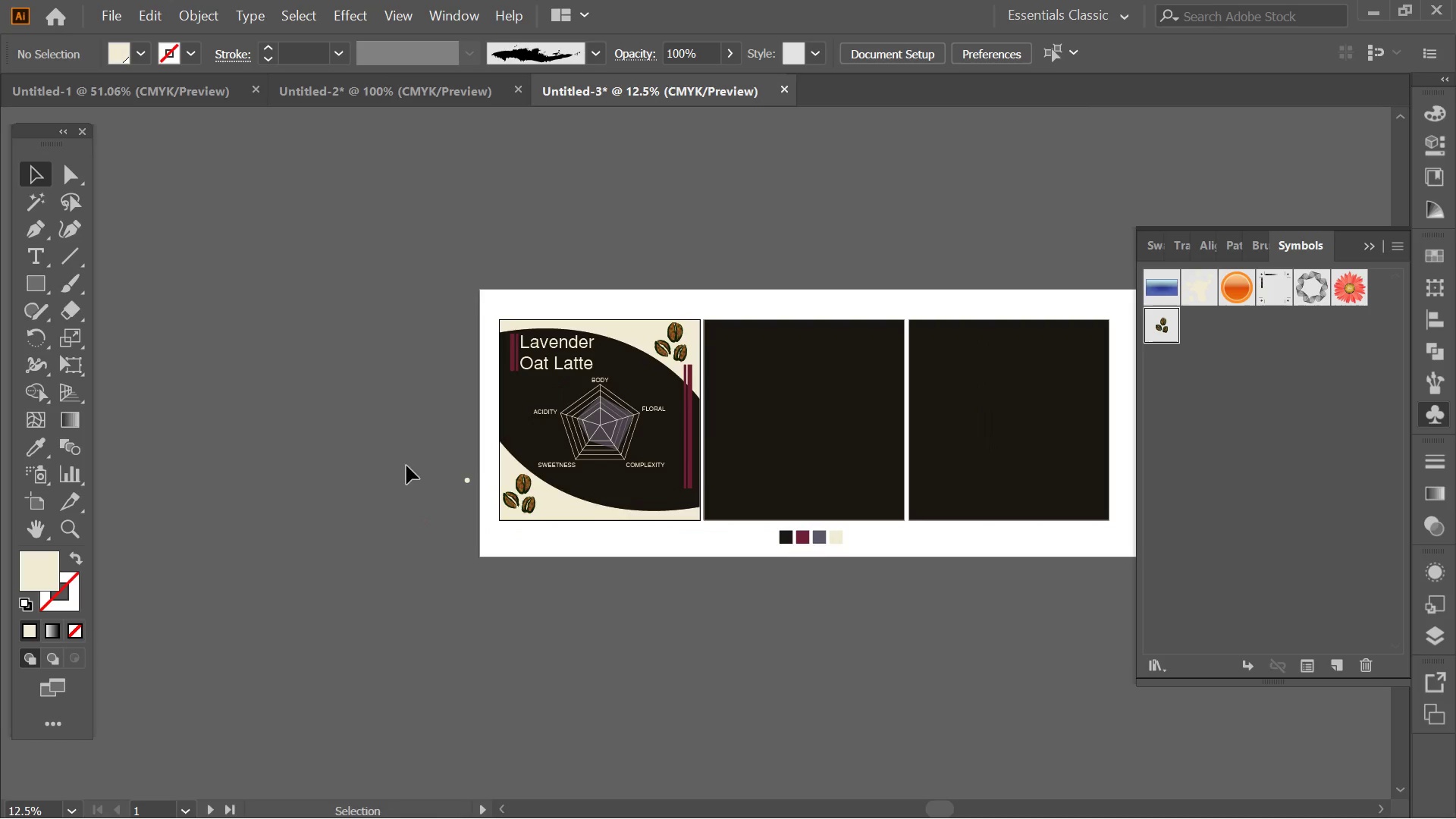 
hold_key(key=Space, duration=0.33)
 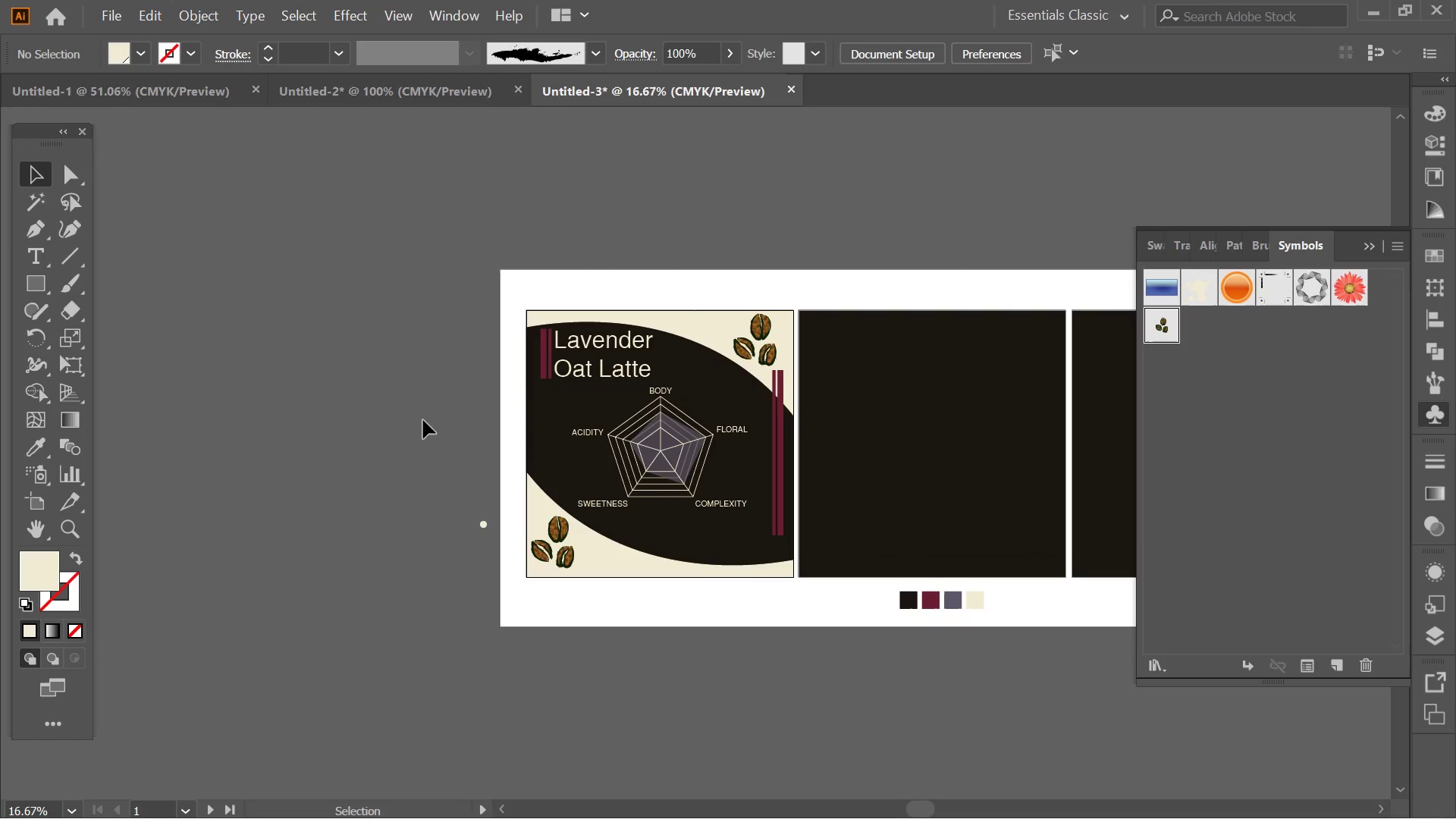 
hold_key(key=AltLeft, duration=0.5)
scroll: coordinate [419, 421], scroll_direction: up, amount: 1.0
 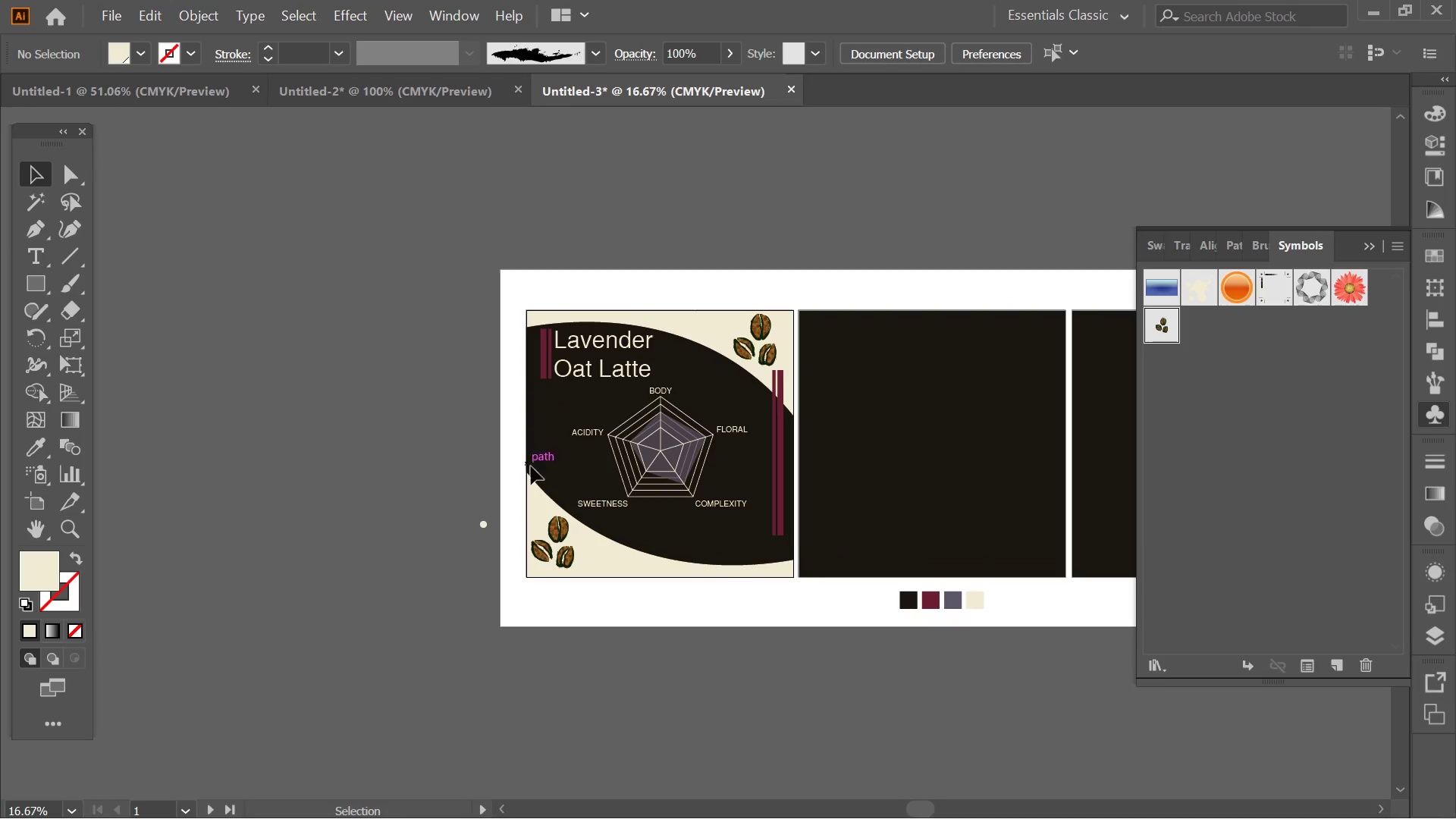 
hold_key(key=AltLeft, duration=0.94)
scroll: coordinate [619, 292], scroll_direction: up, amount: 1.0
 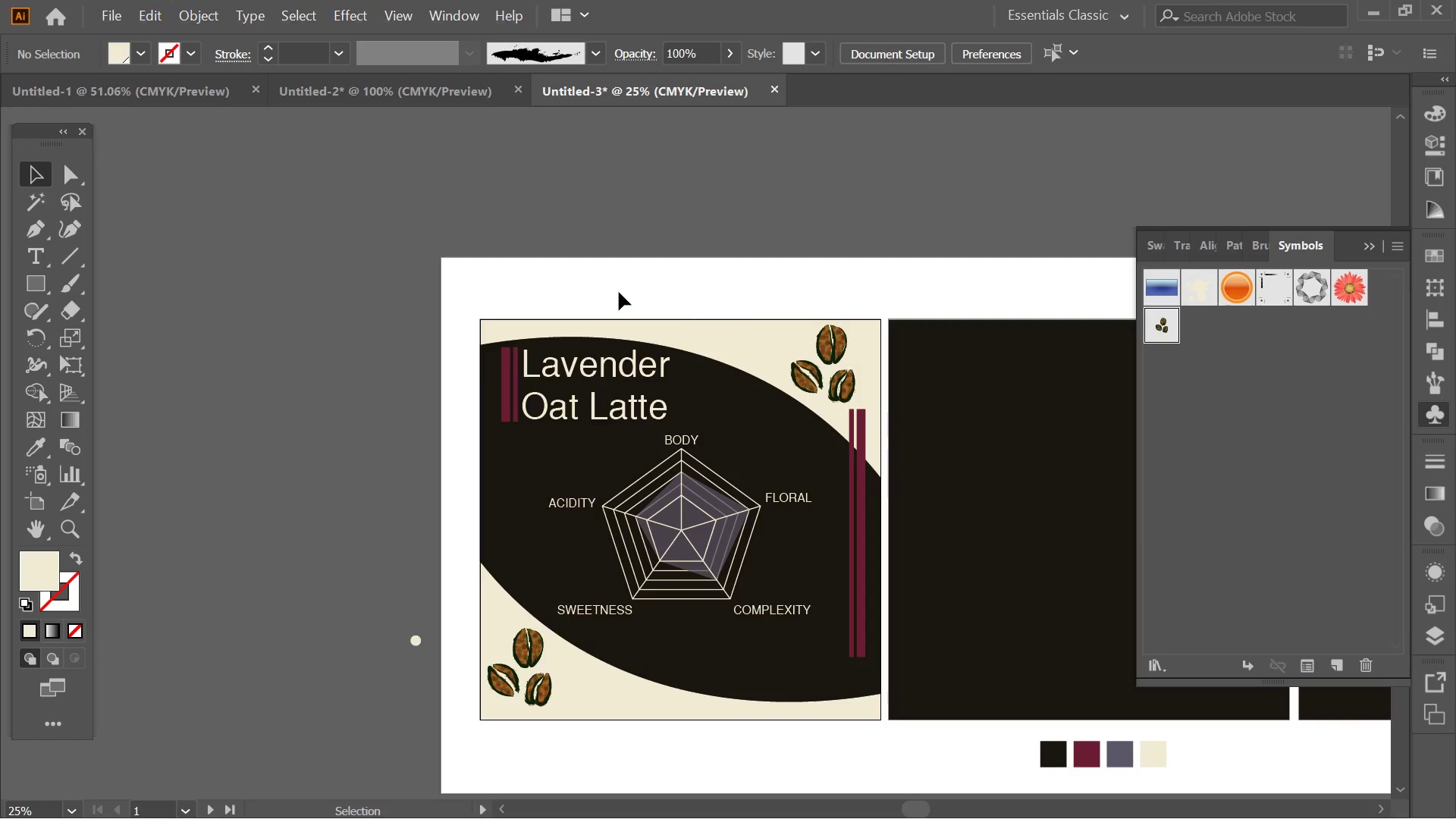 
hold_key(key=AltLeft, duration=0.41)
 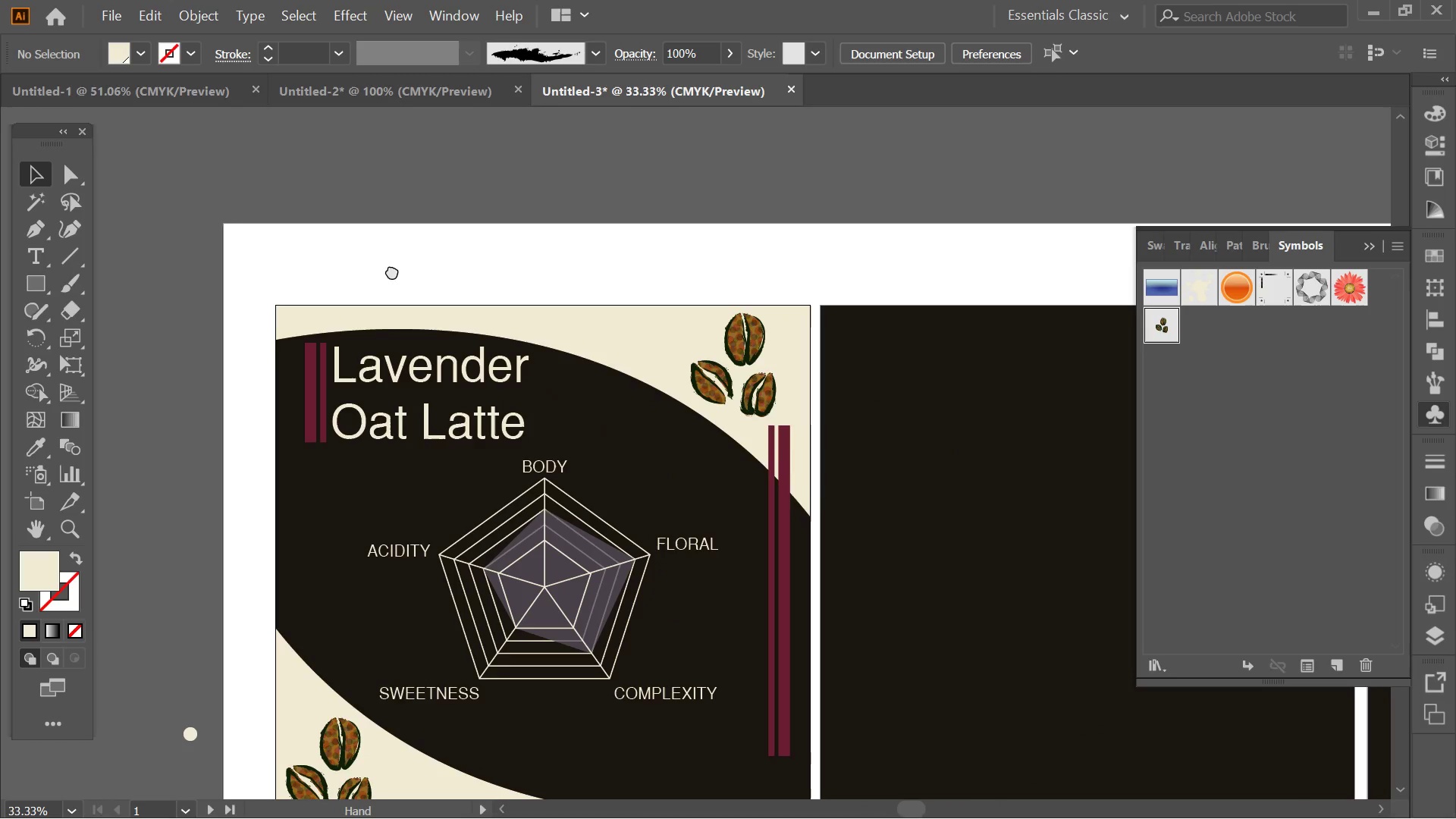 
hold_key(key=Space, duration=0.55)
 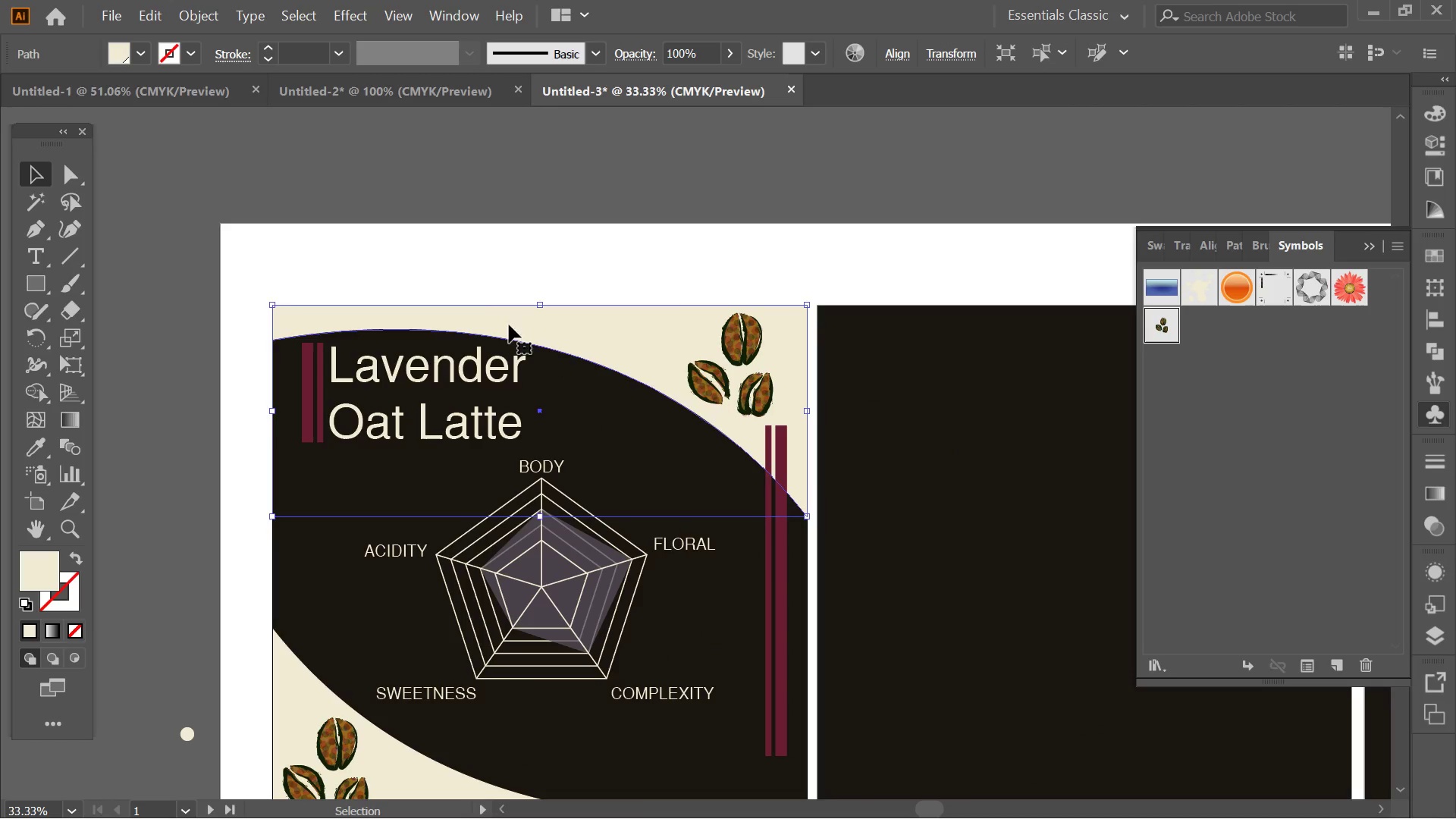 
scroll: coordinate [567, 292], scroll_direction: up, amount: 1.0
 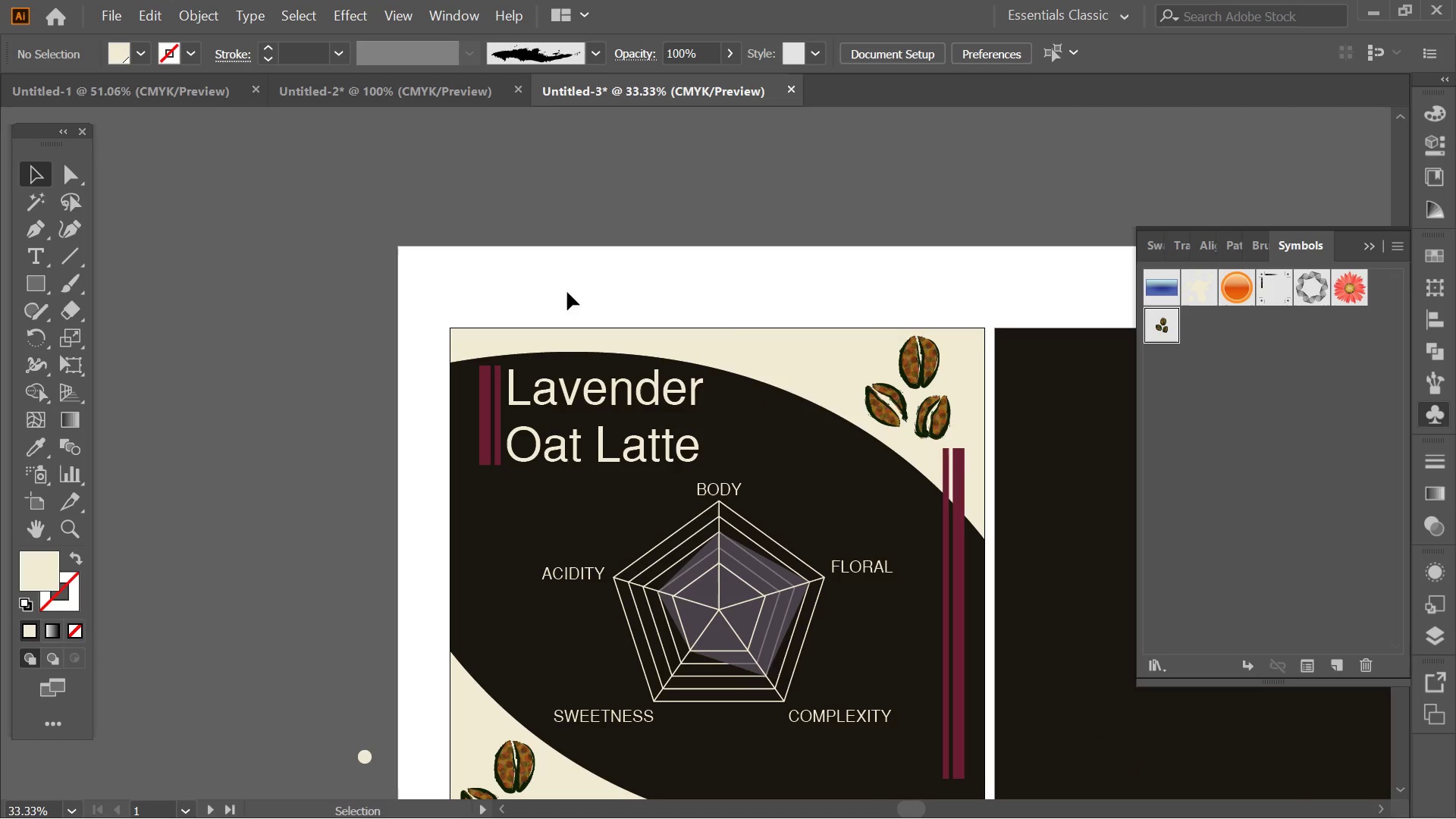 
left_click_drag(start_coordinate=[567, 292], to_coordinate=[389, 271])
 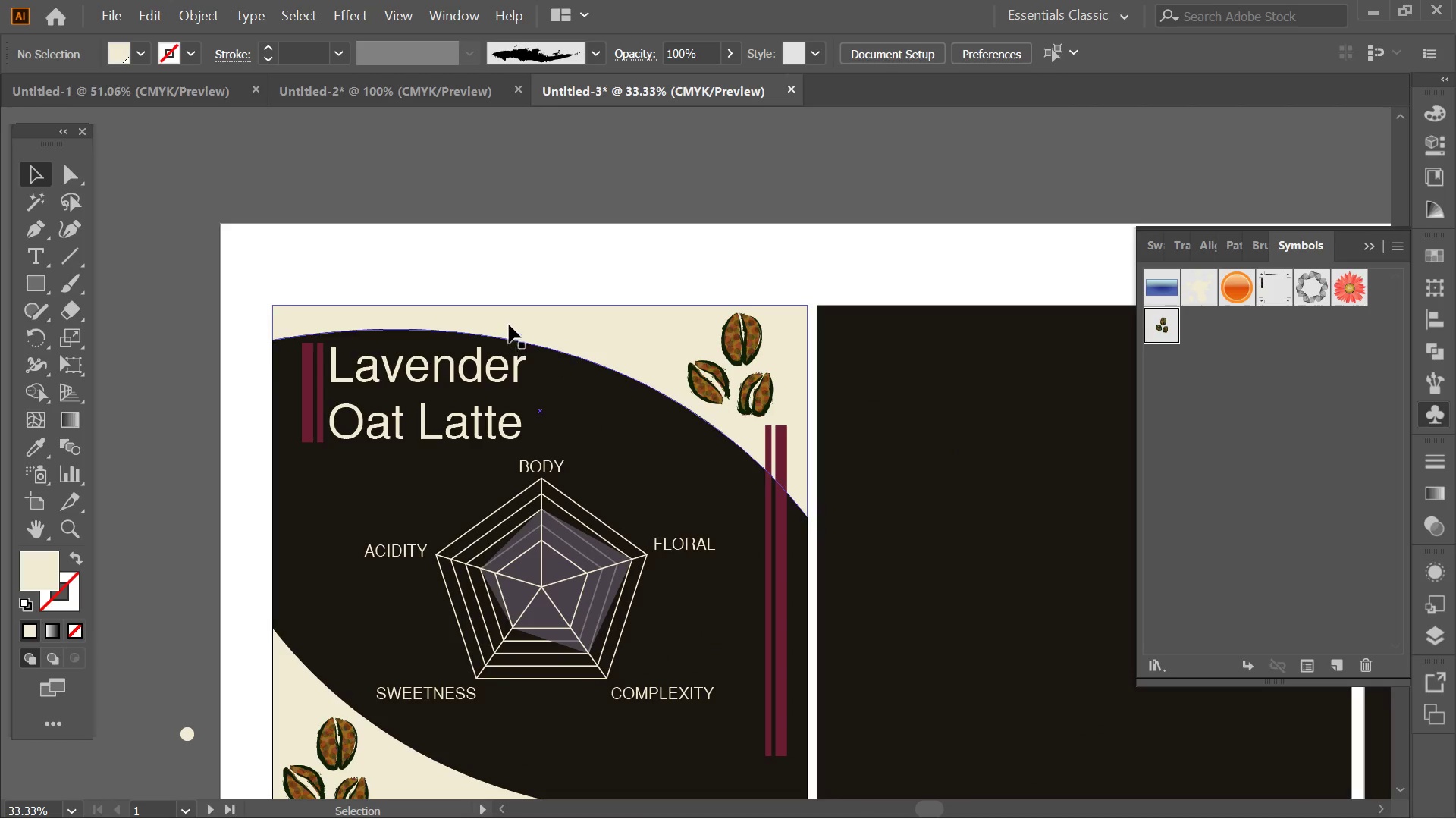 
left_click([509, 325])
 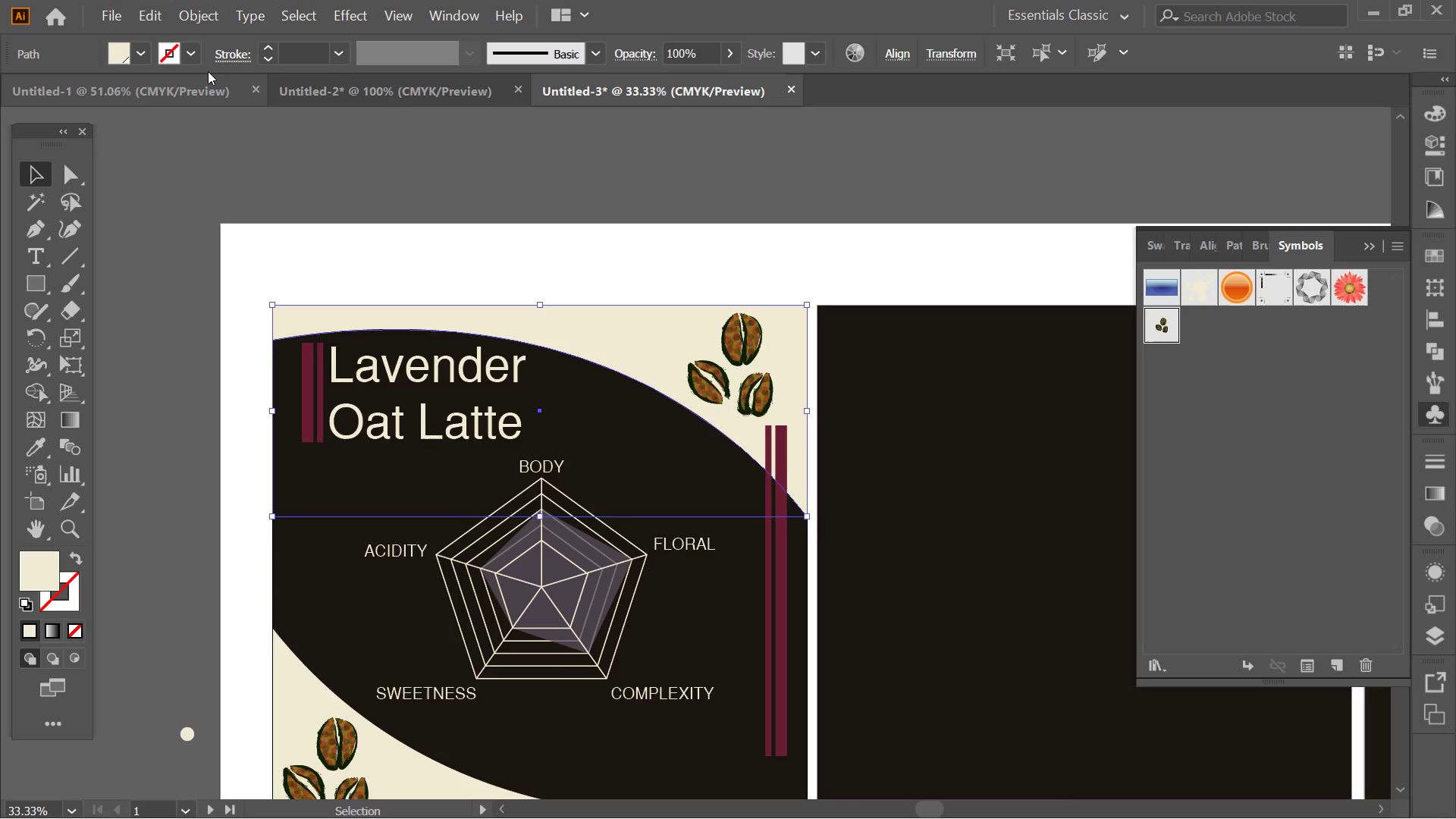 
left_click([187, 52])
 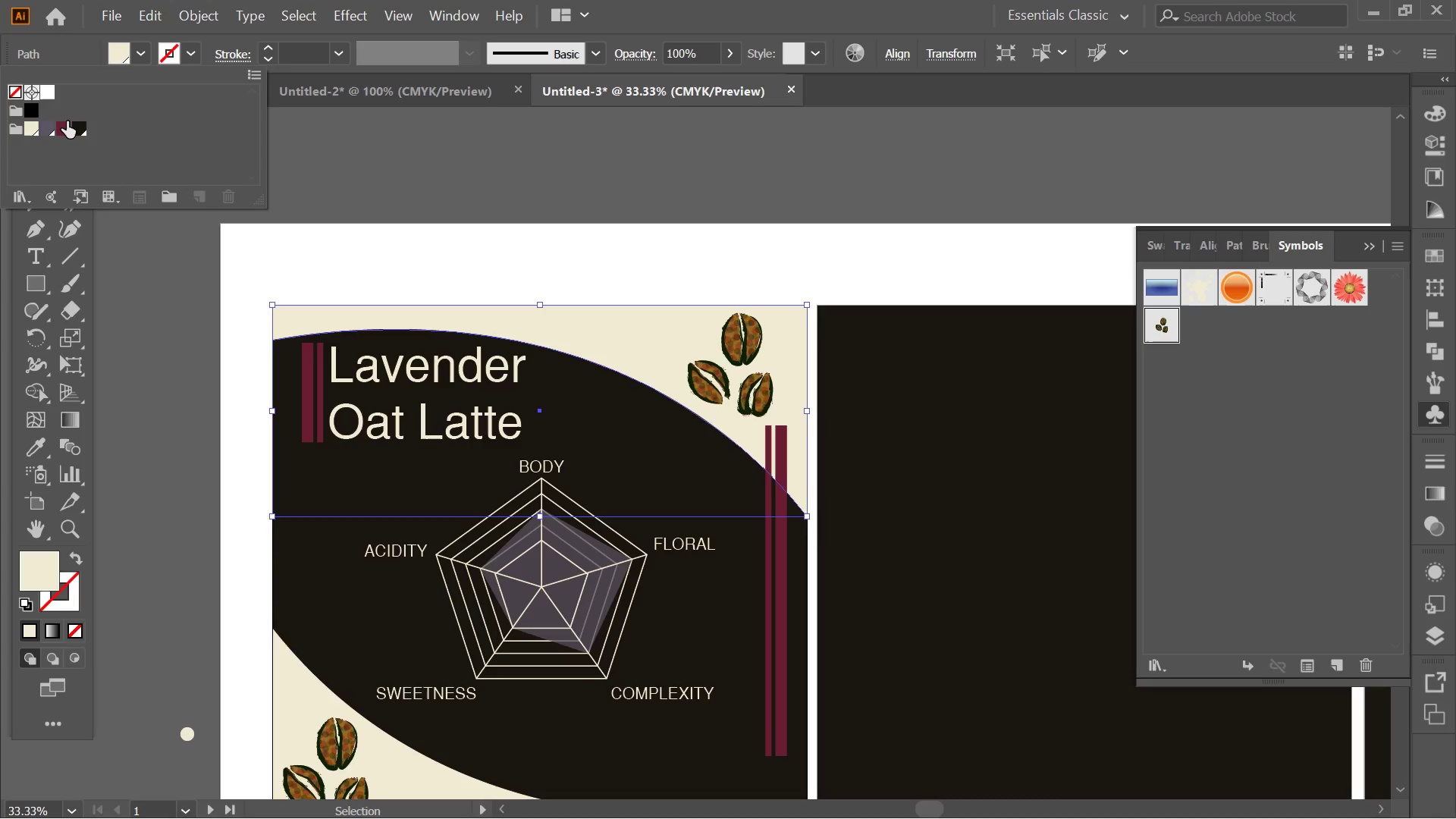 
left_click_drag(start_coordinate=[62, 117], to_coordinate=[62, 125])
 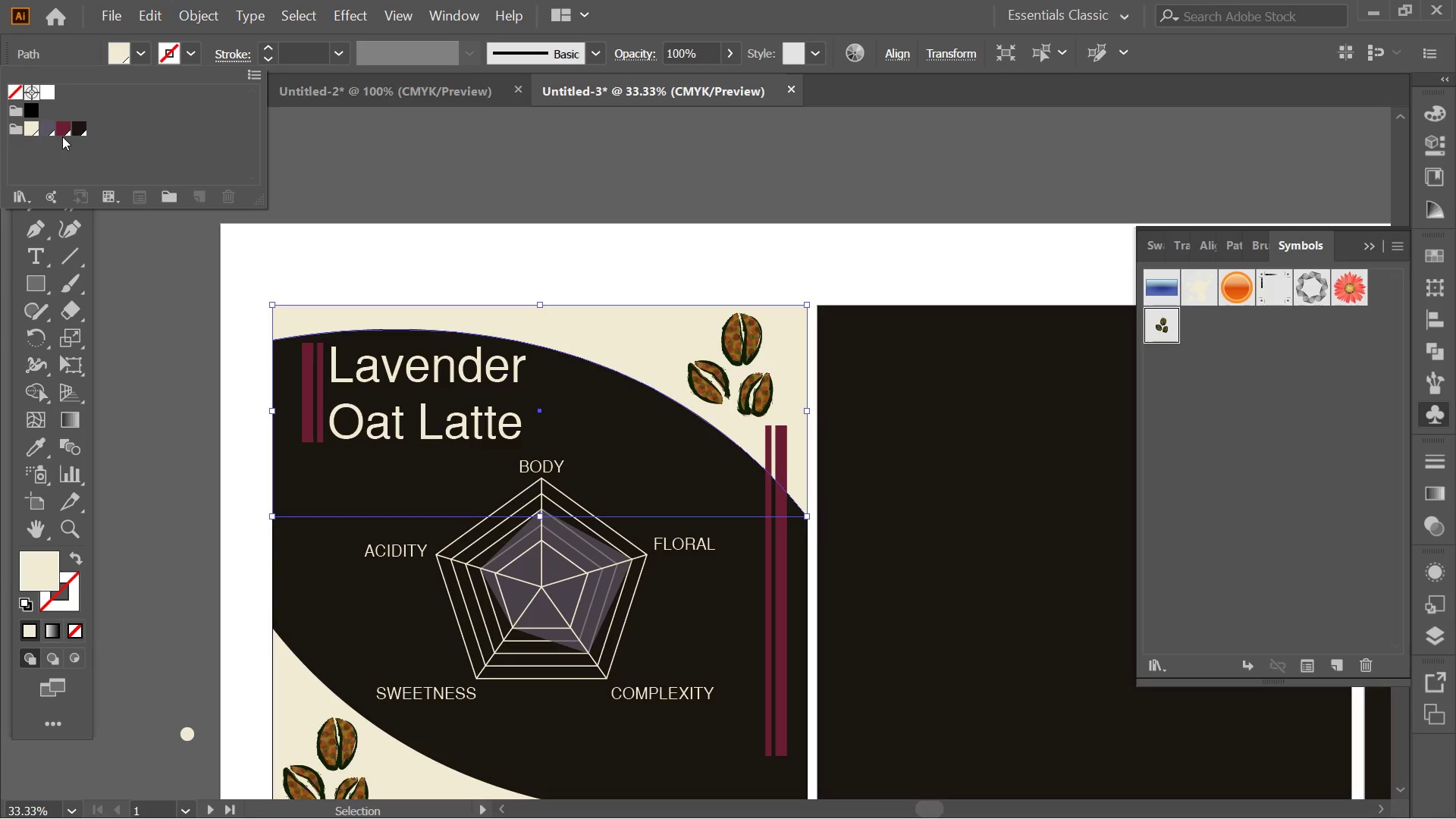 
double_click([62, 136])
 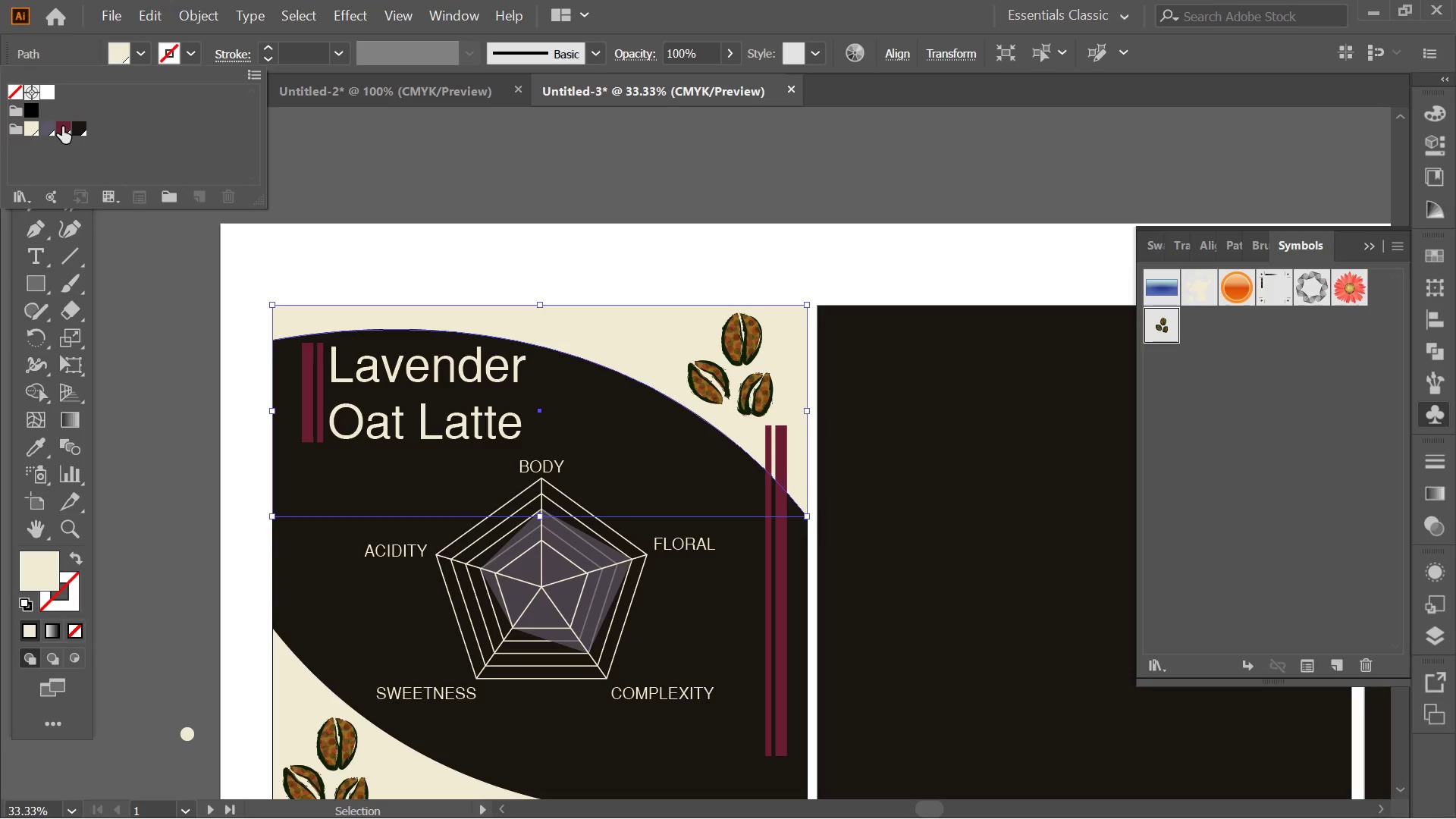 
left_click([62, 127])
 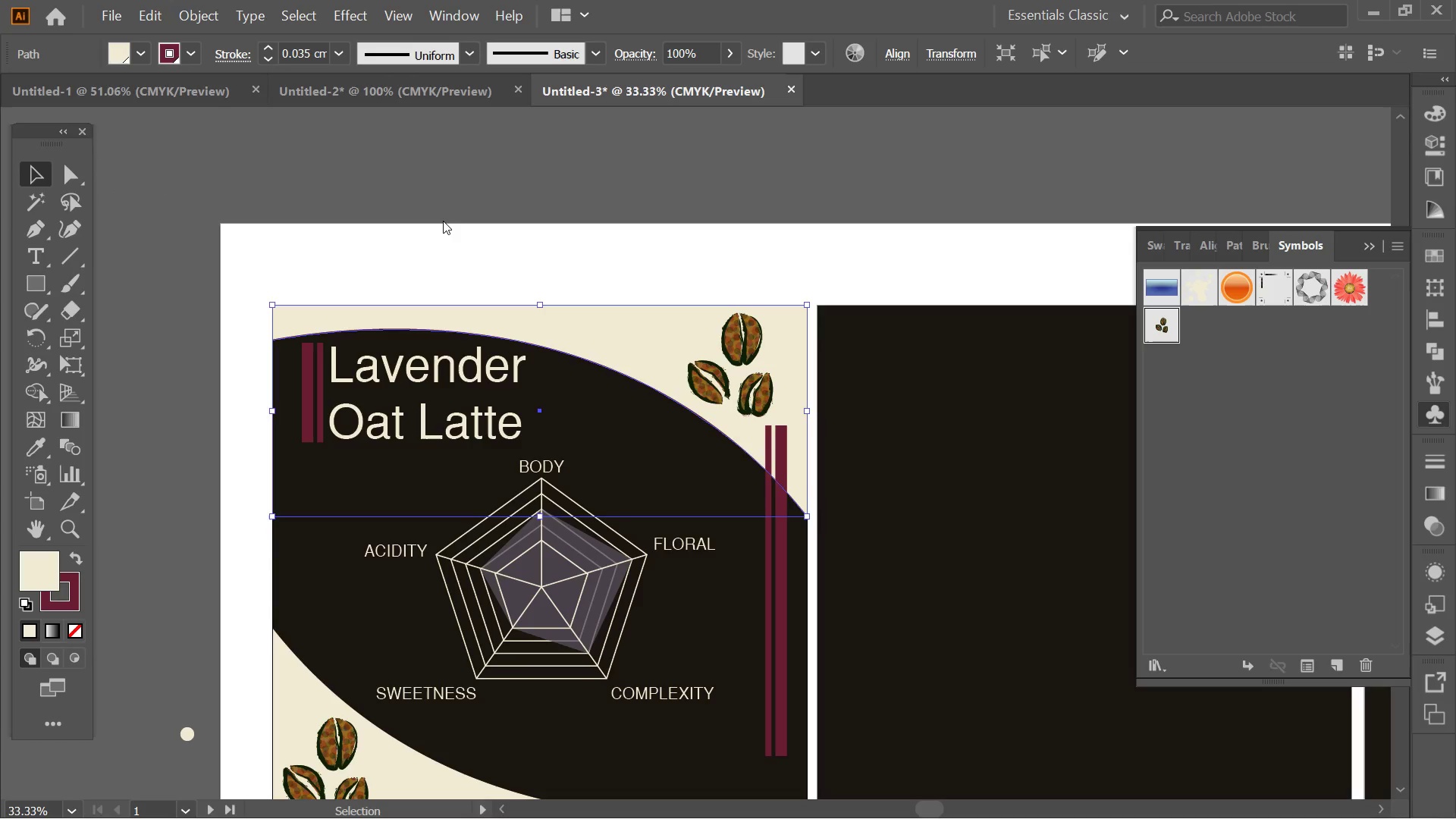 
double_click([443, 221])
 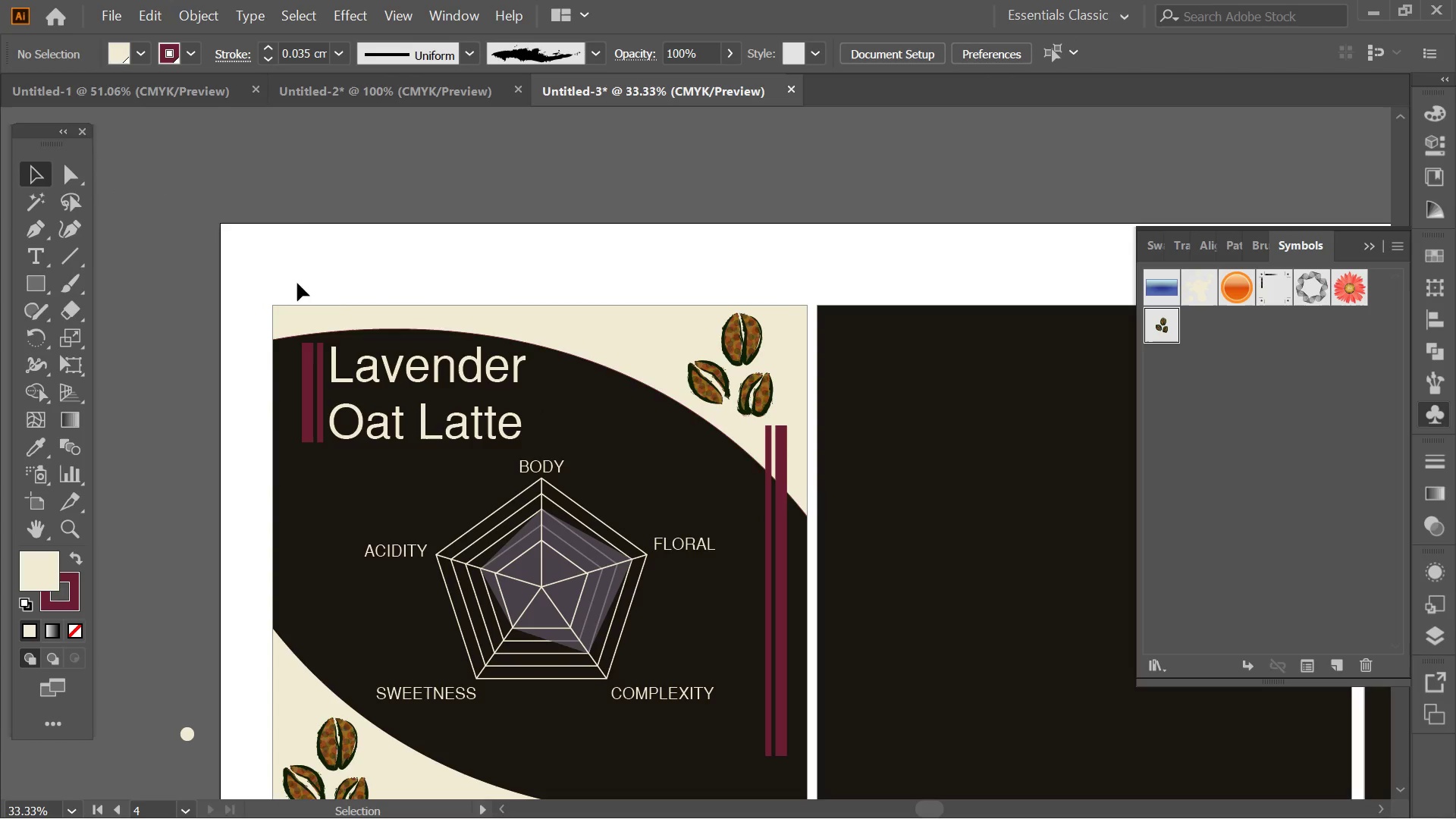 
left_click_drag(start_coordinate=[332, 301], to_coordinate=[328, 309])
 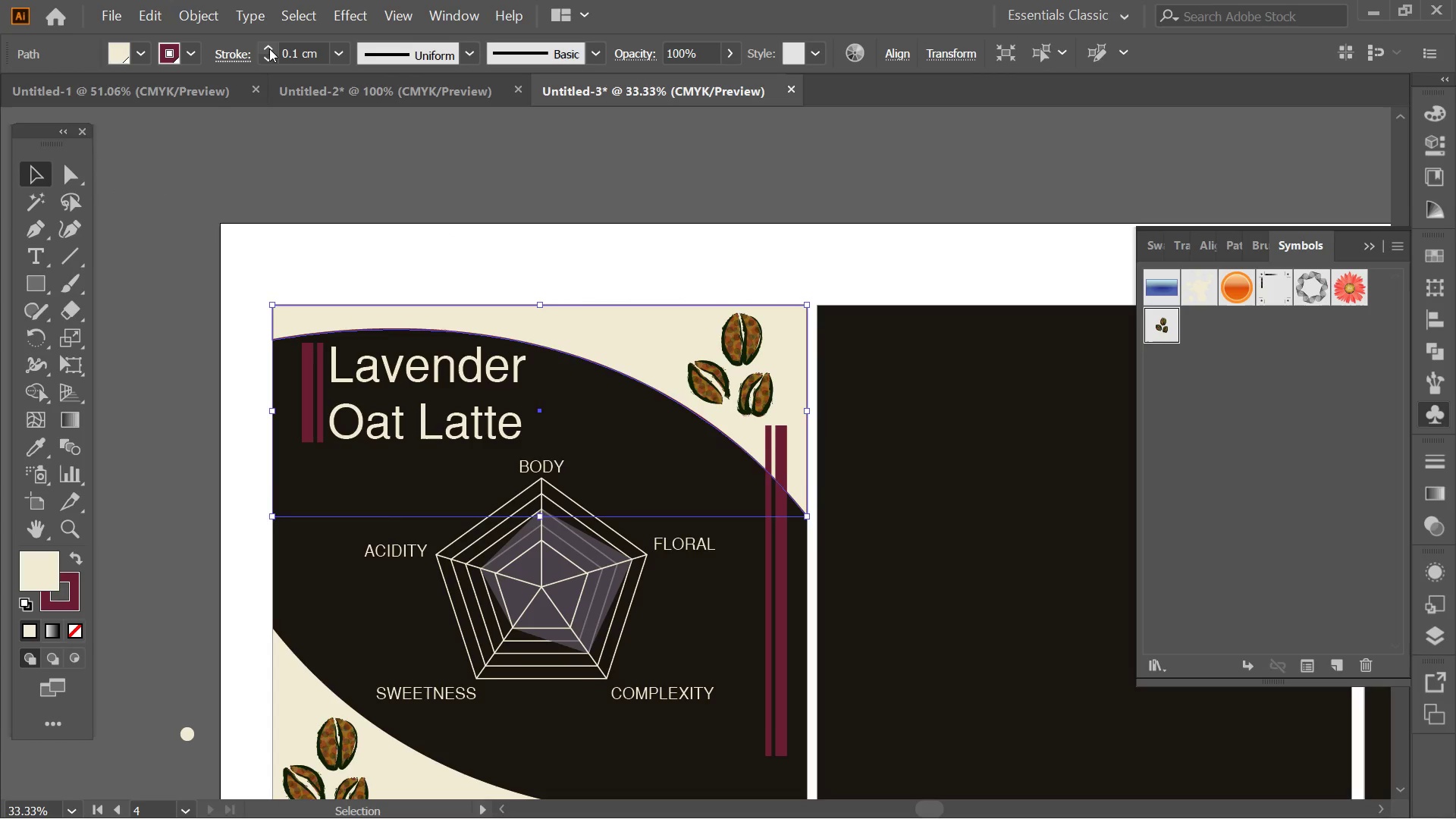 
double_click([269, 49])
 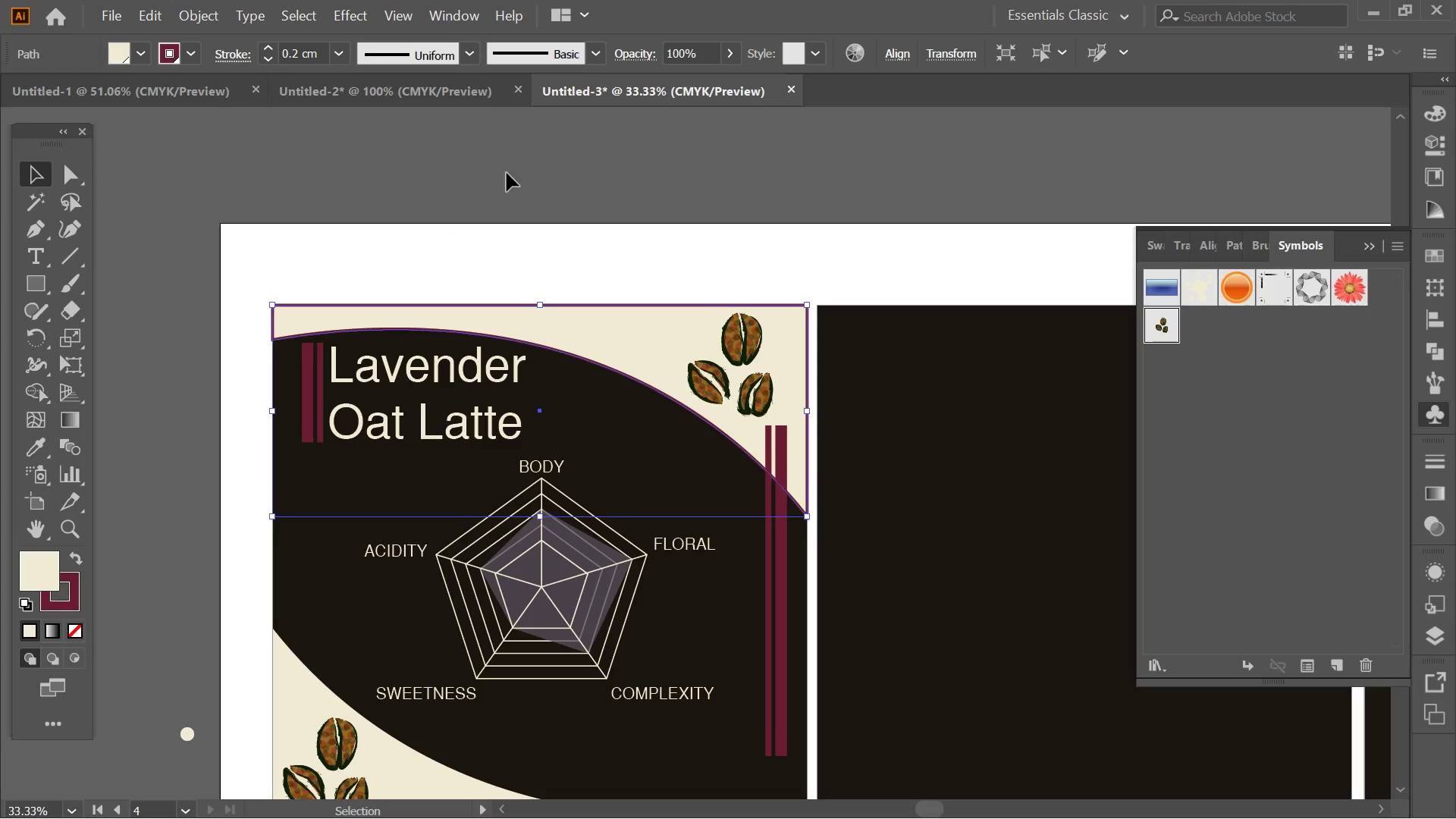 
left_click([585, 197])
 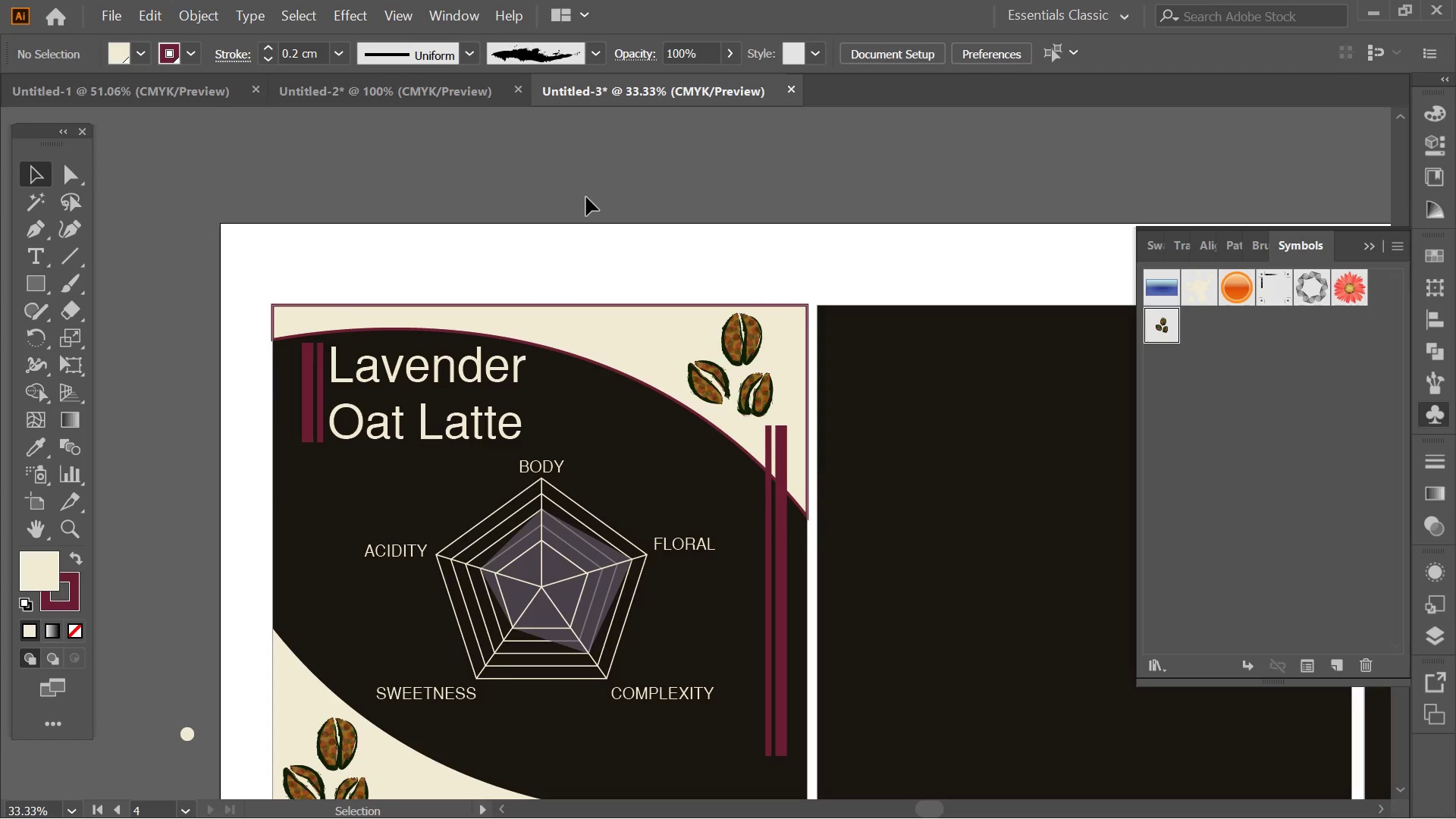 
key(Control+Z)
 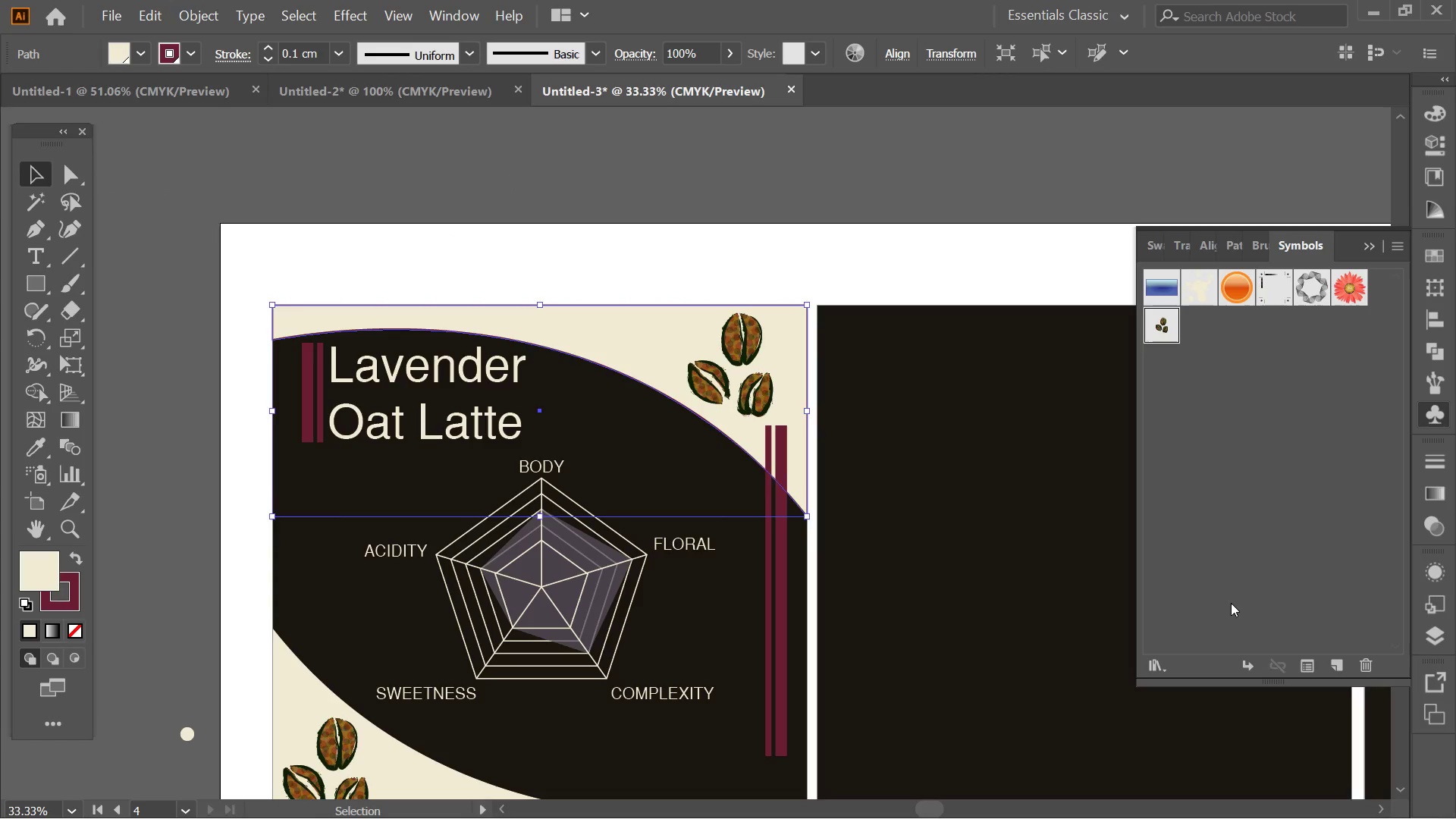 
left_click([1167, 655])
 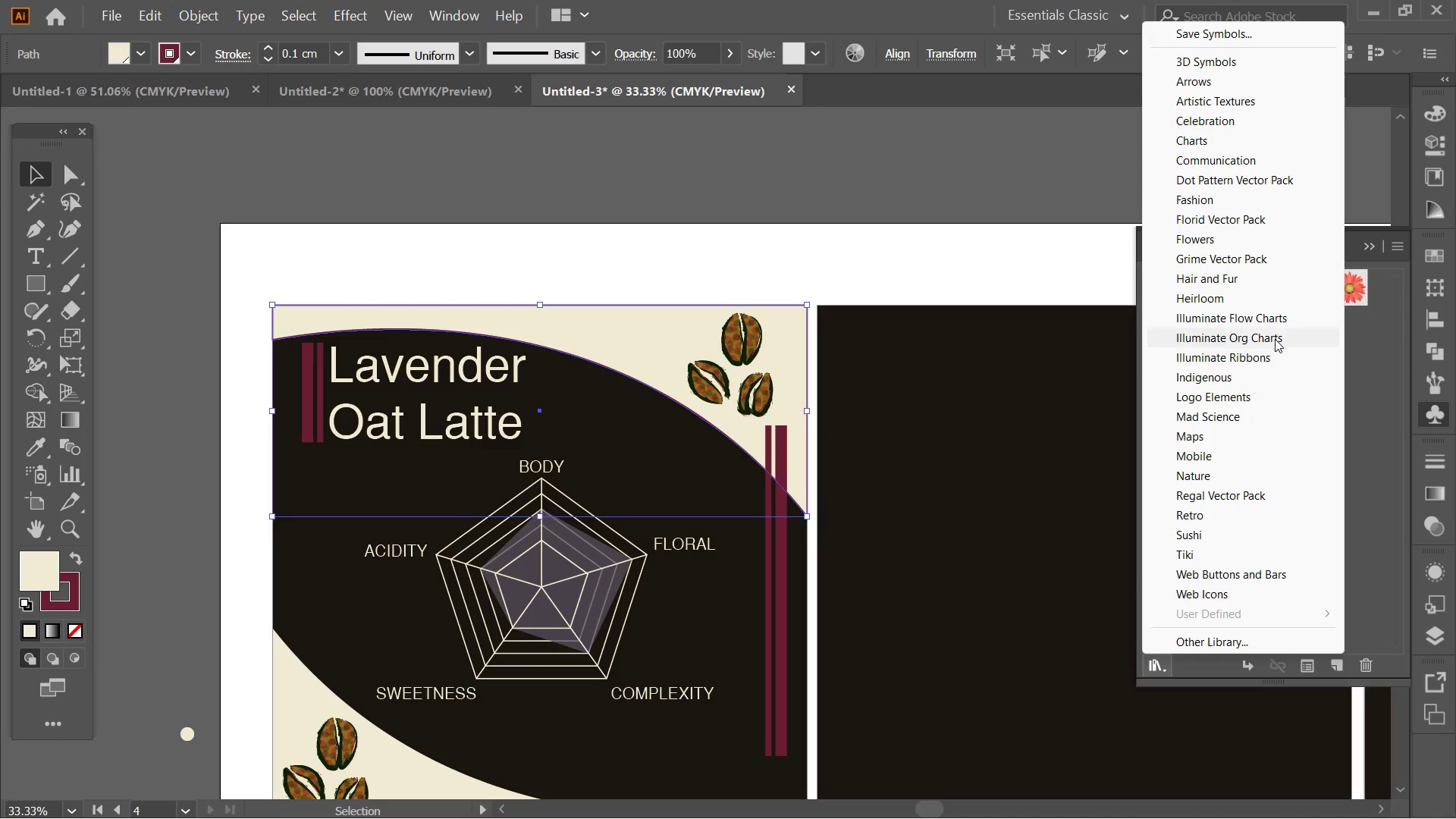 
left_click([1277, 318])
 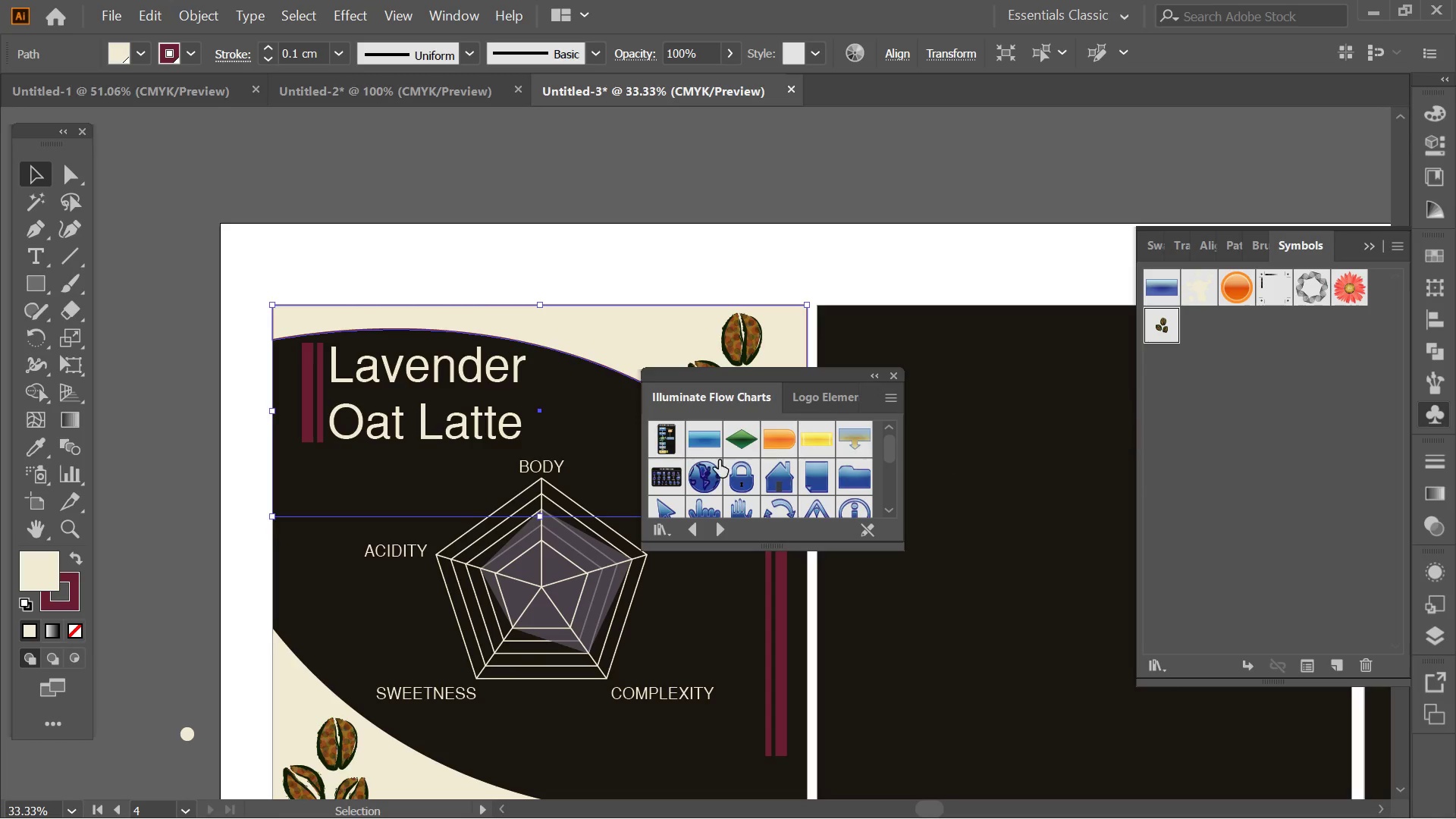 
scroll: coordinate [828, 422], scroll_direction: none, amount: 0.0
 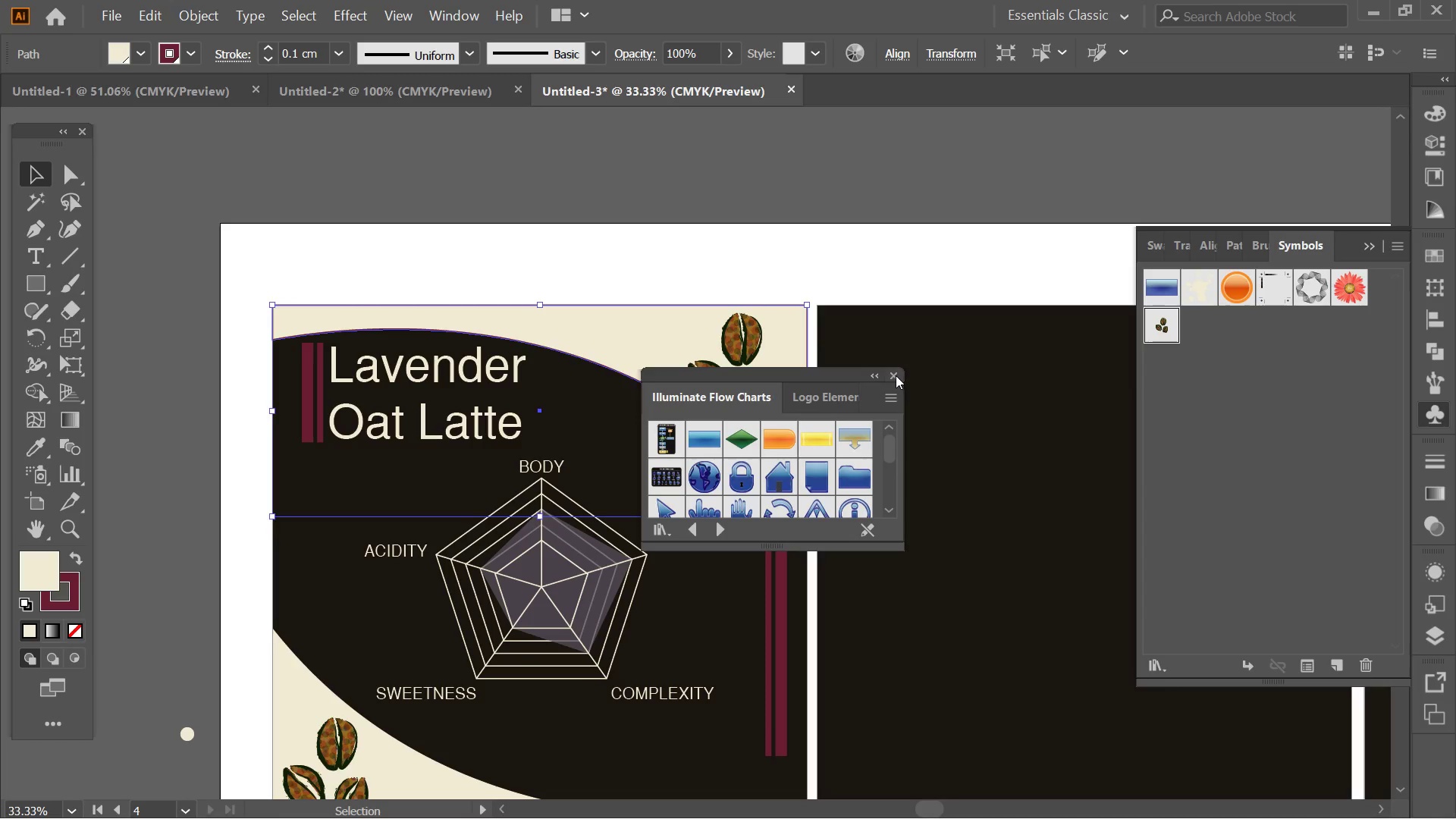 
left_click([896, 375])
 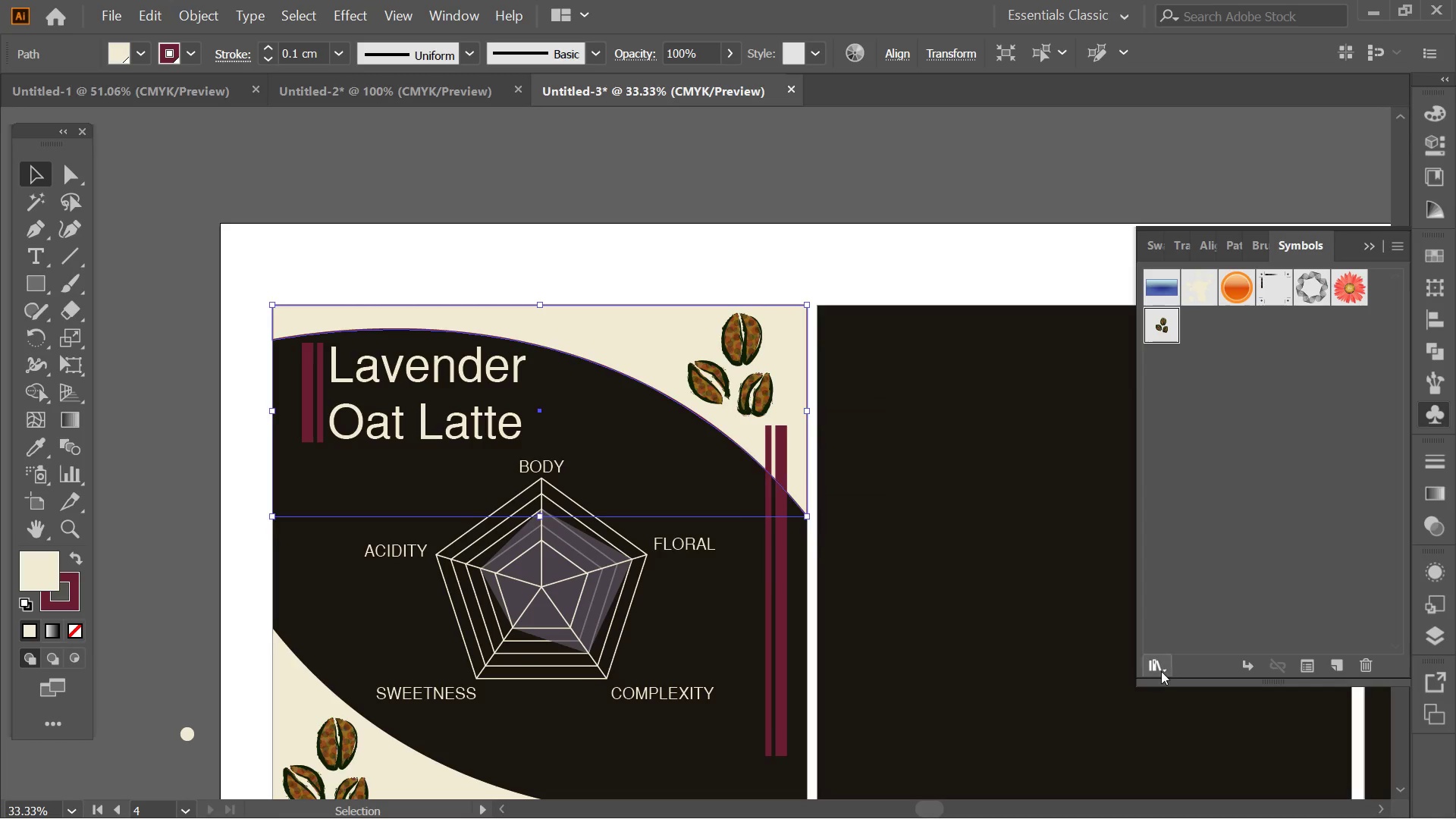 
left_click([1161, 671])
 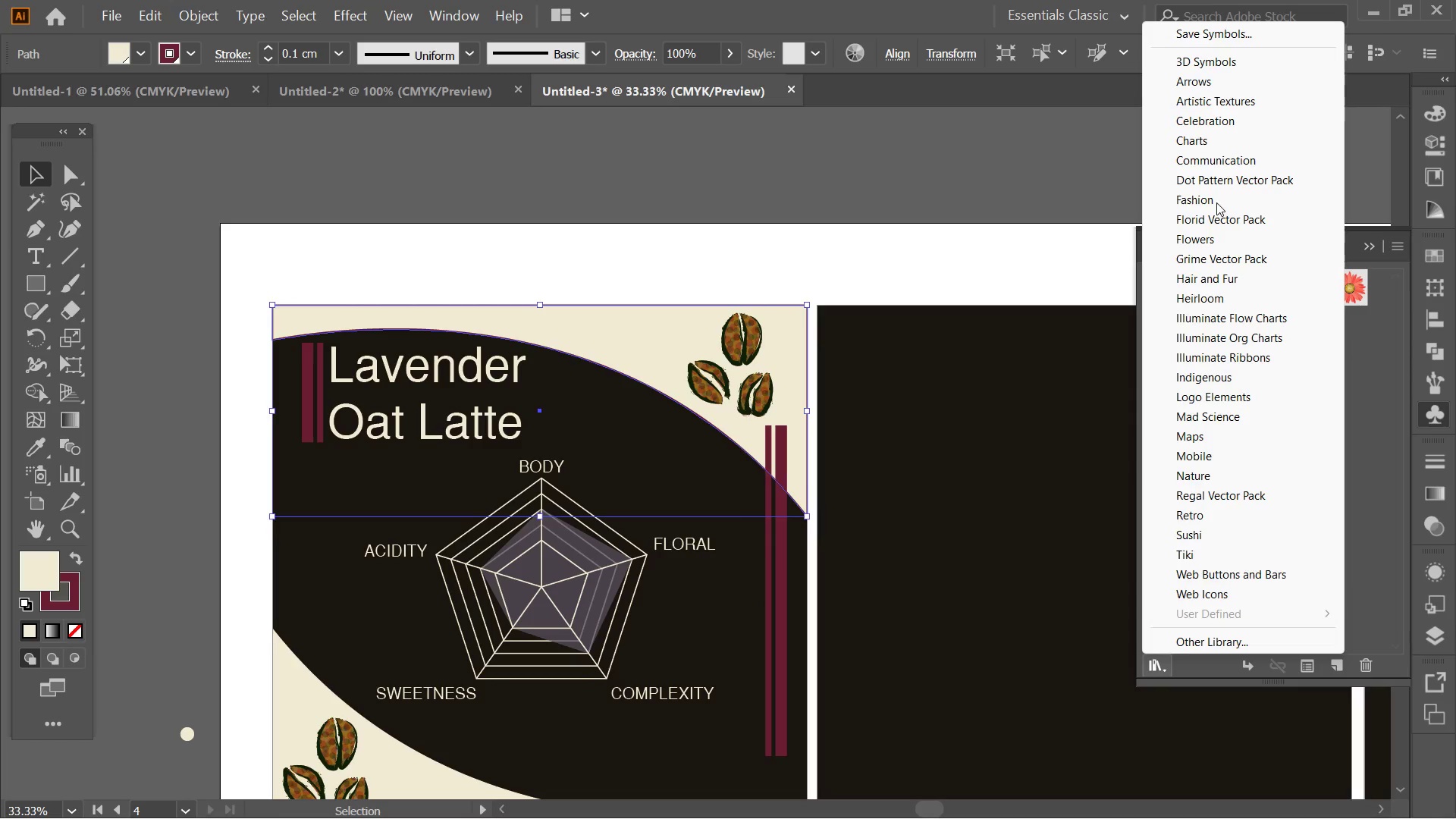 
left_click([1216, 138])
 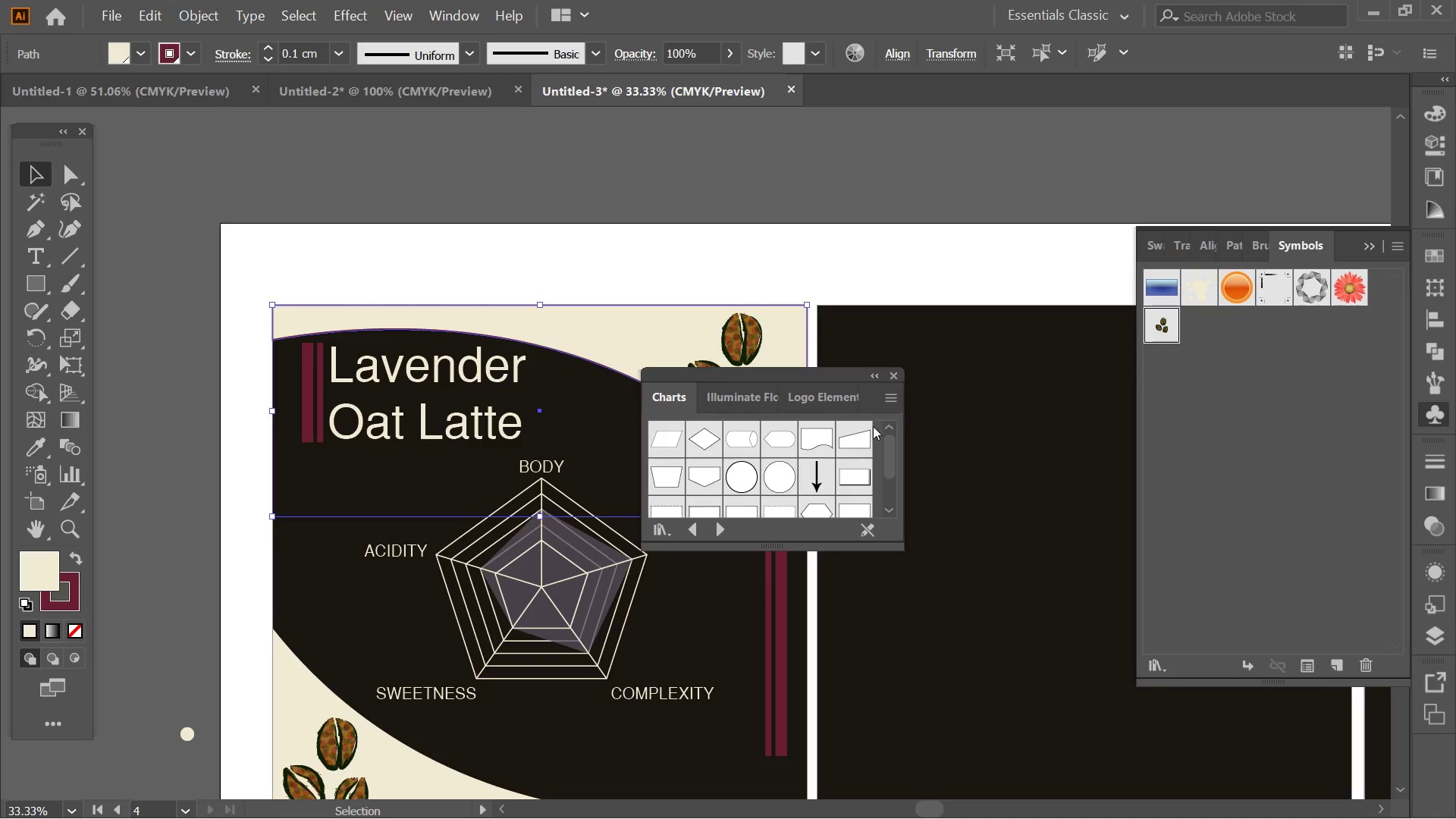 
scroll: coordinate [847, 446], scroll_direction: down, amount: 4.0
 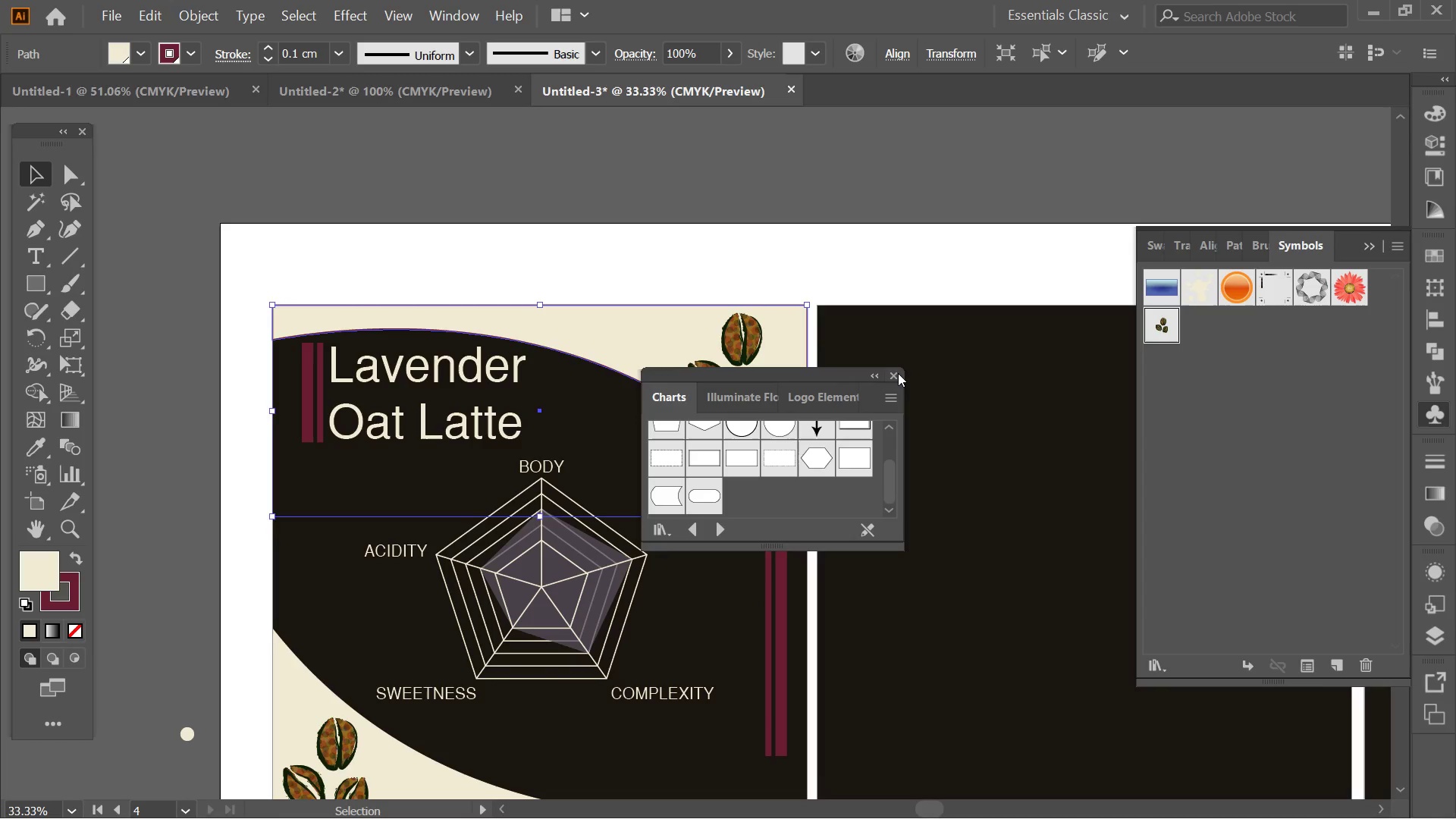 
left_click([898, 373])
 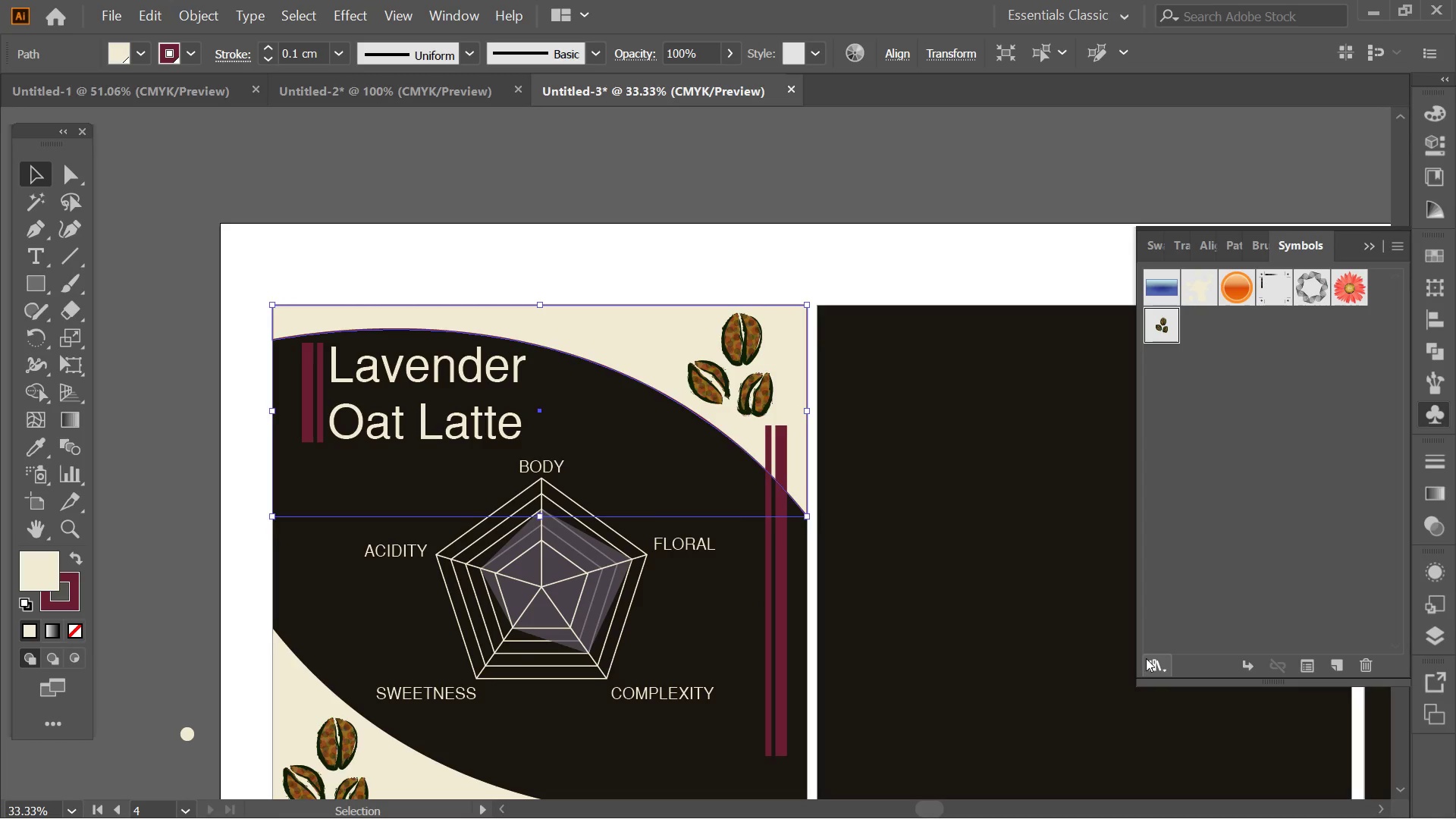 
left_click([1151, 665])
 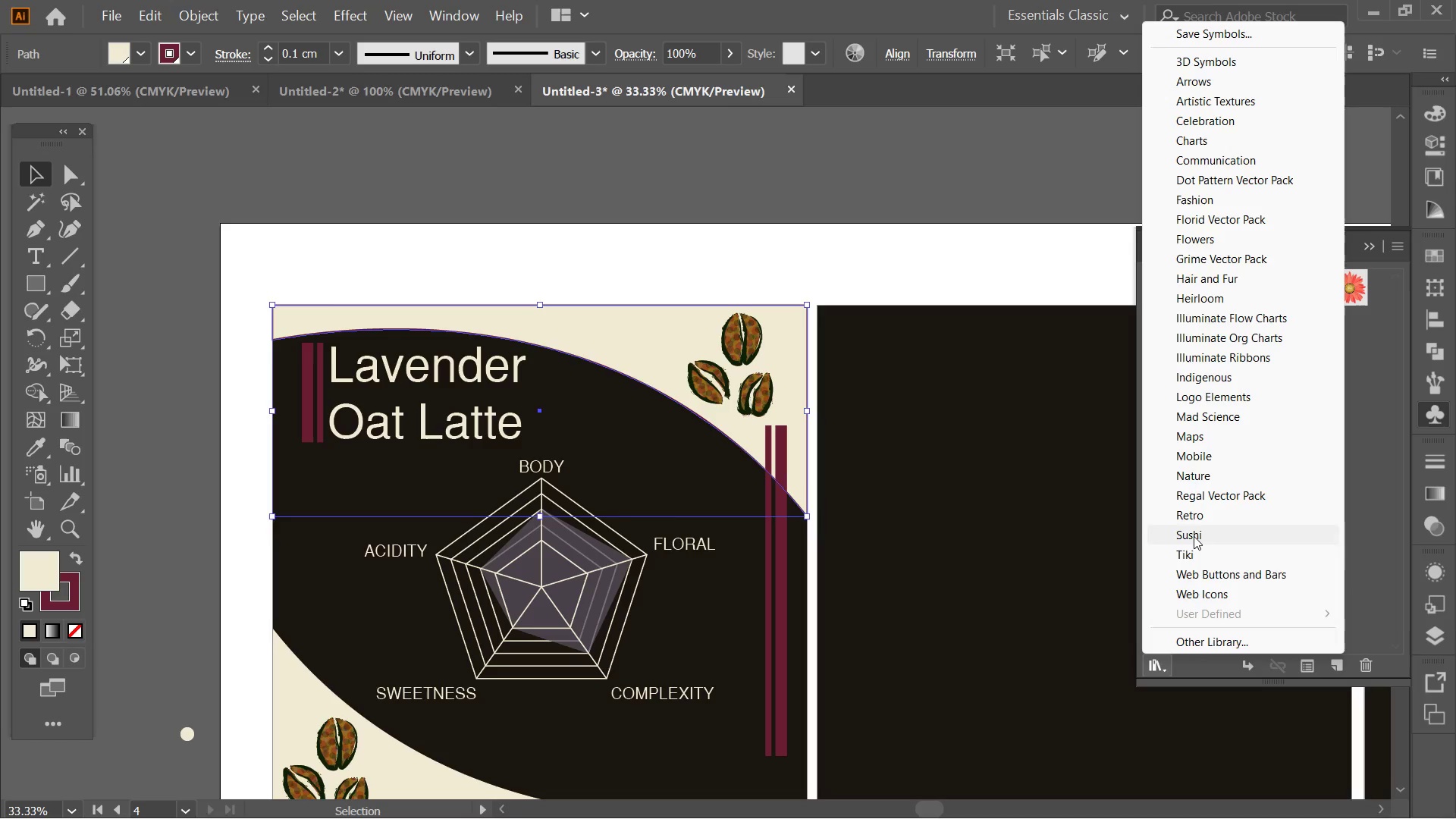 
left_click([1200, 516])
 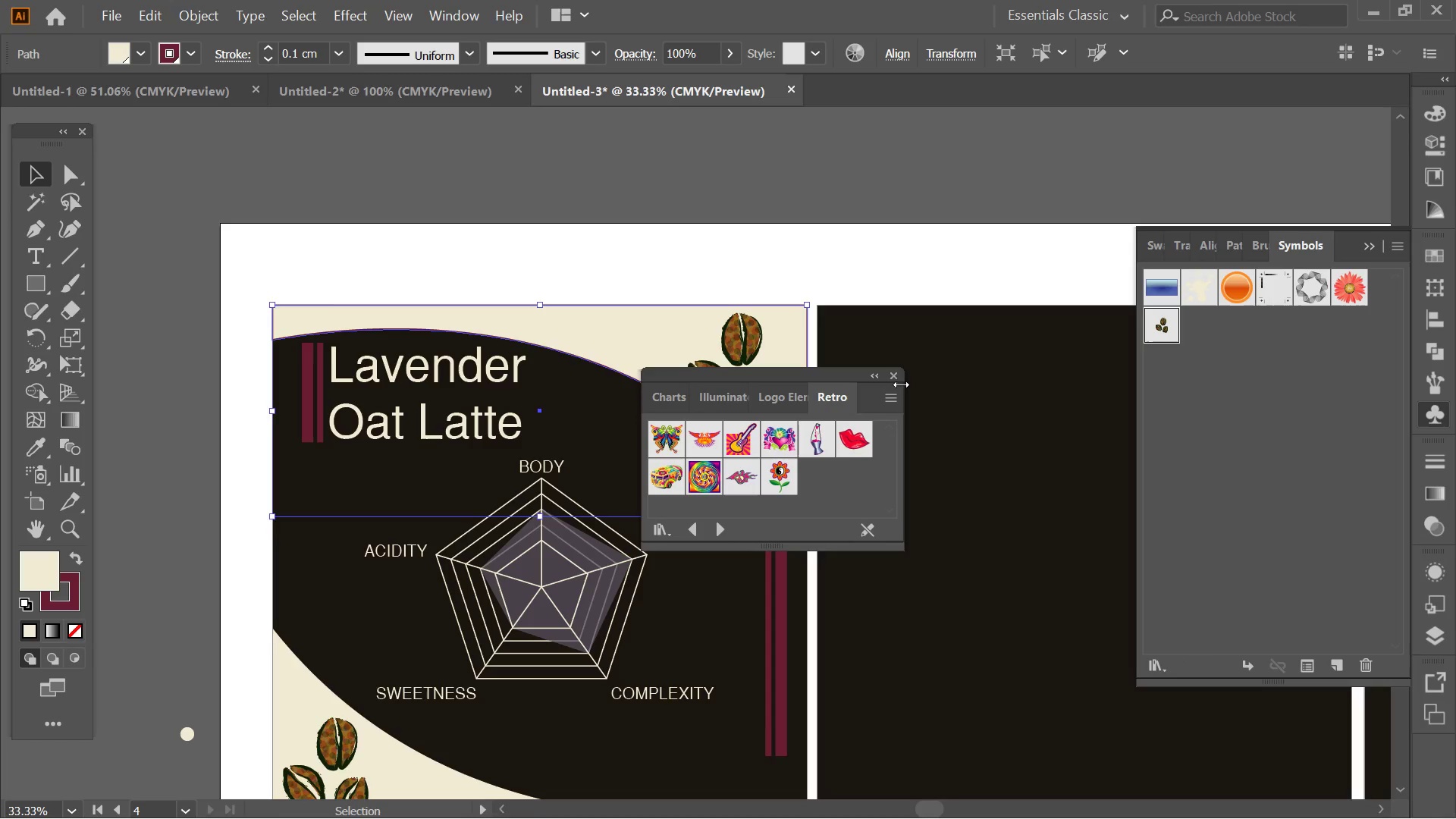 
left_click([883, 375])
 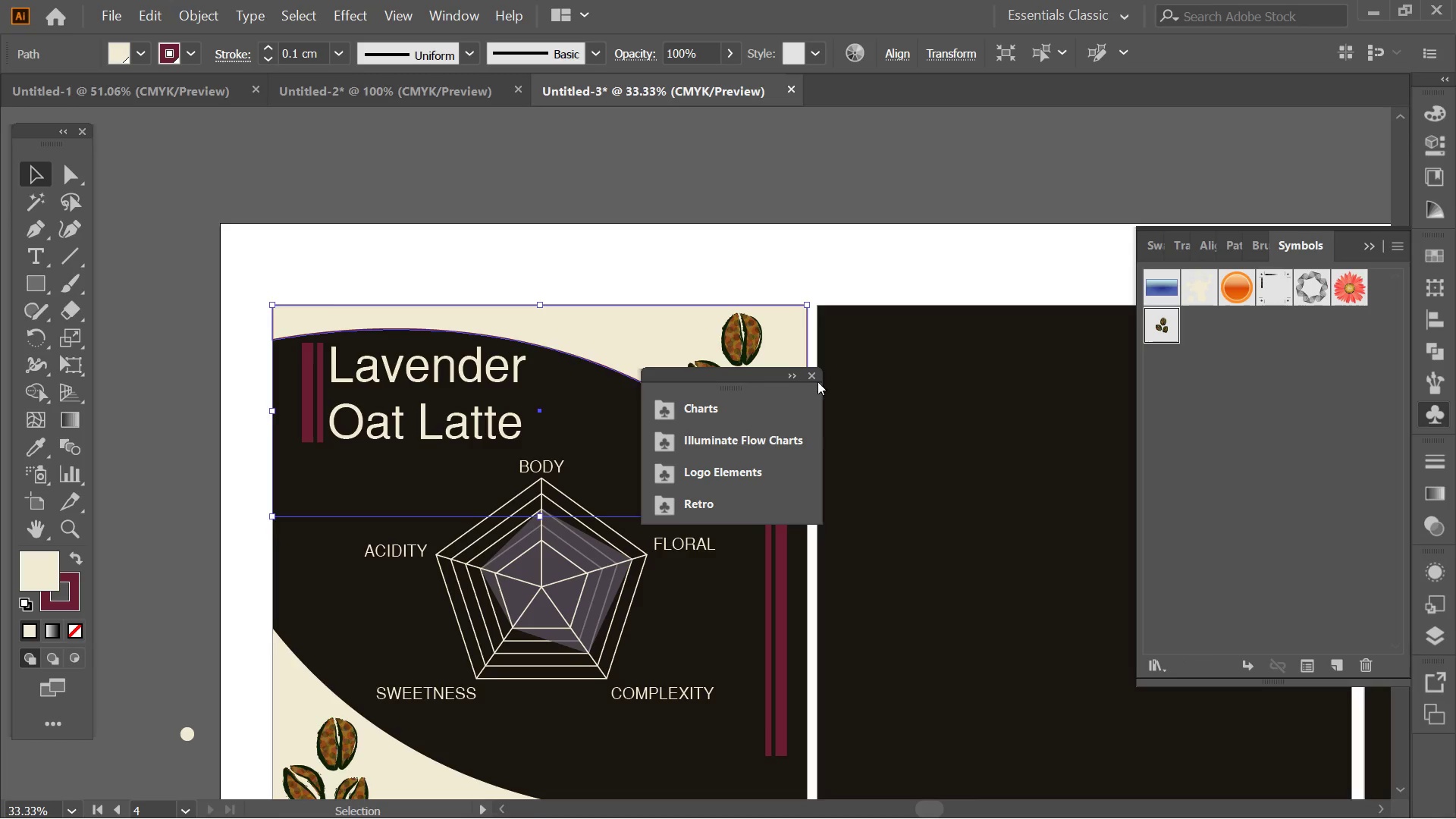 
left_click([809, 377])
 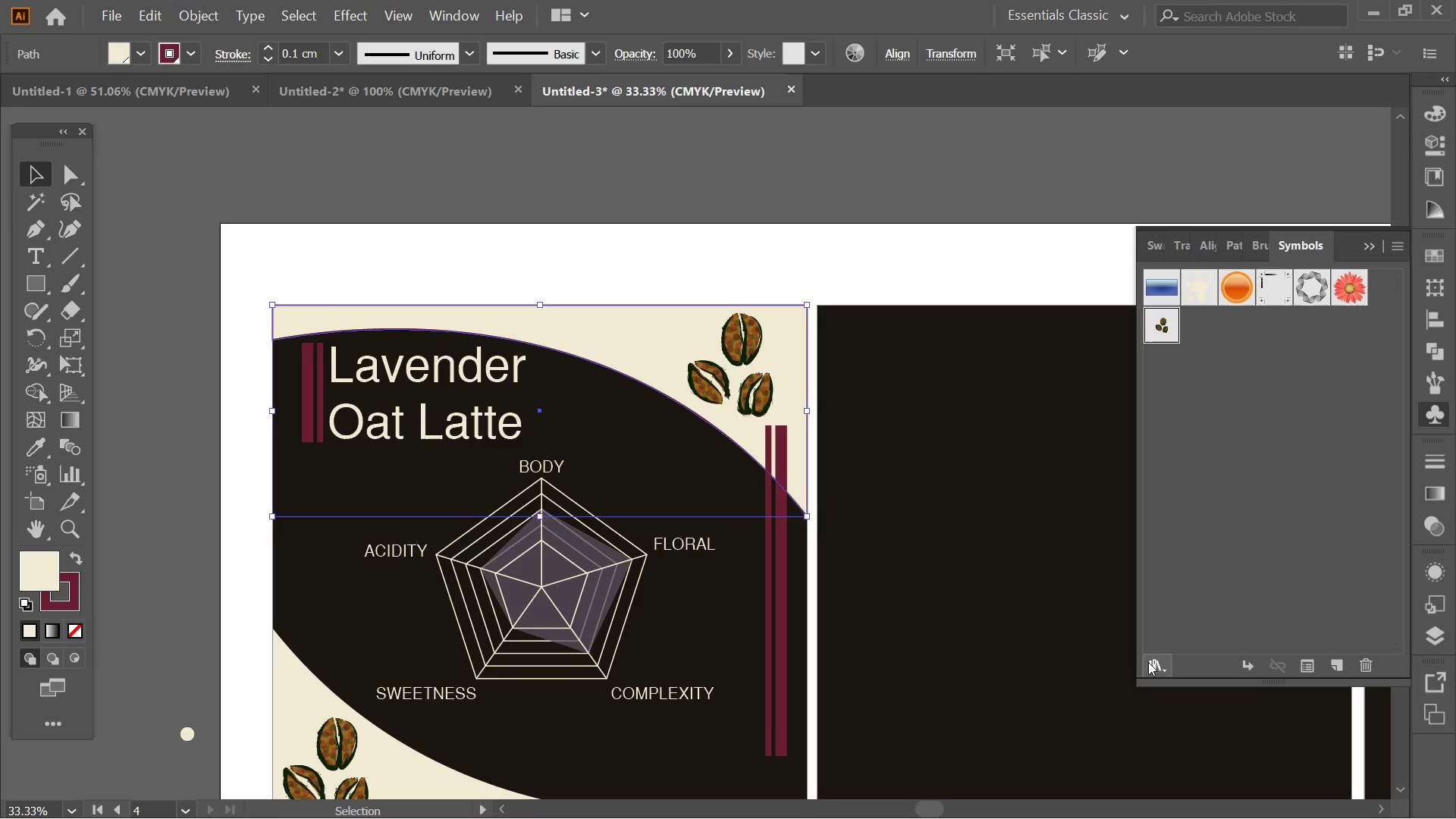 
left_click([1148, 662])
 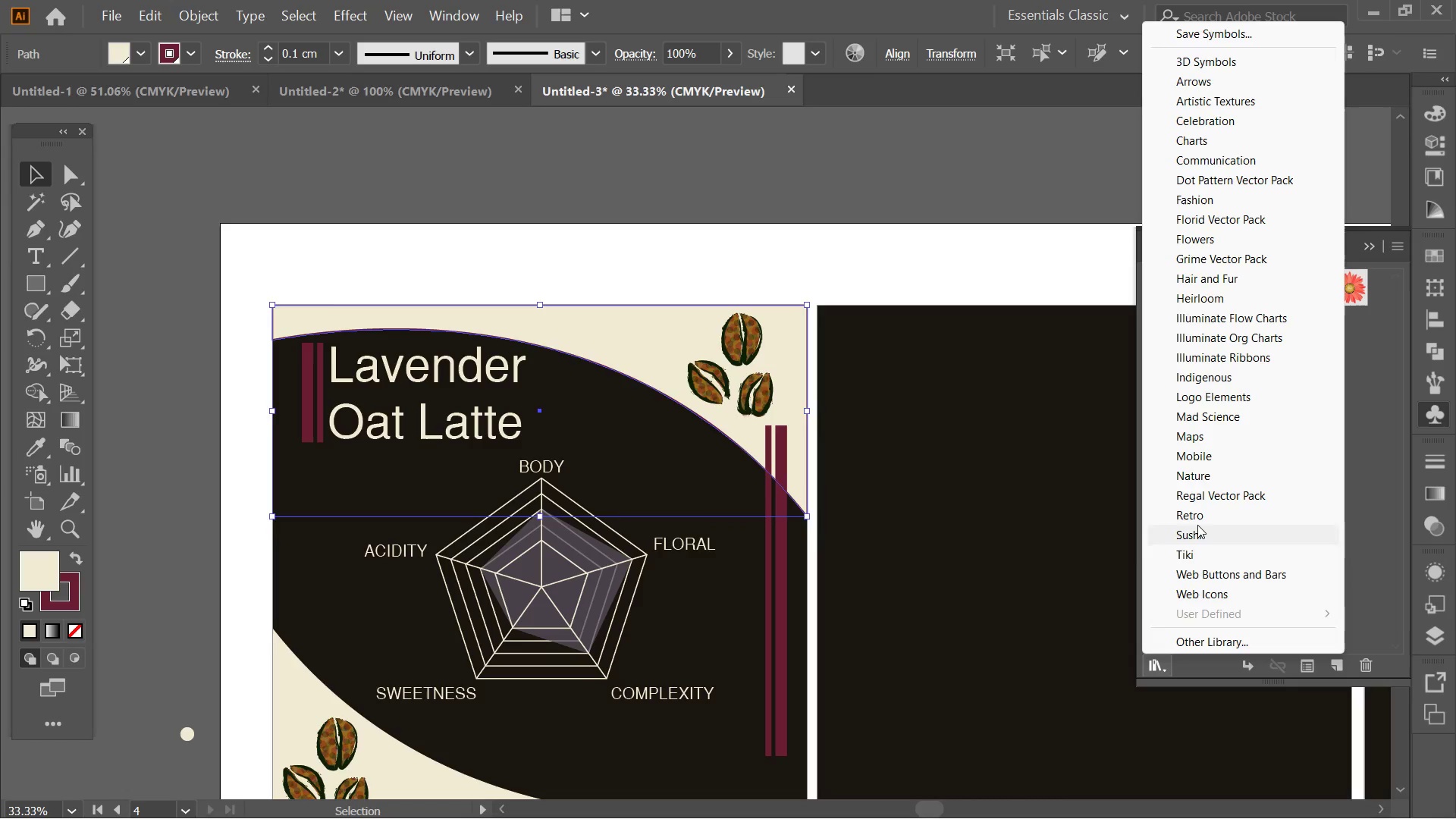 
scroll: coordinate [1193, 370], scroll_direction: down, amount: 4.0
 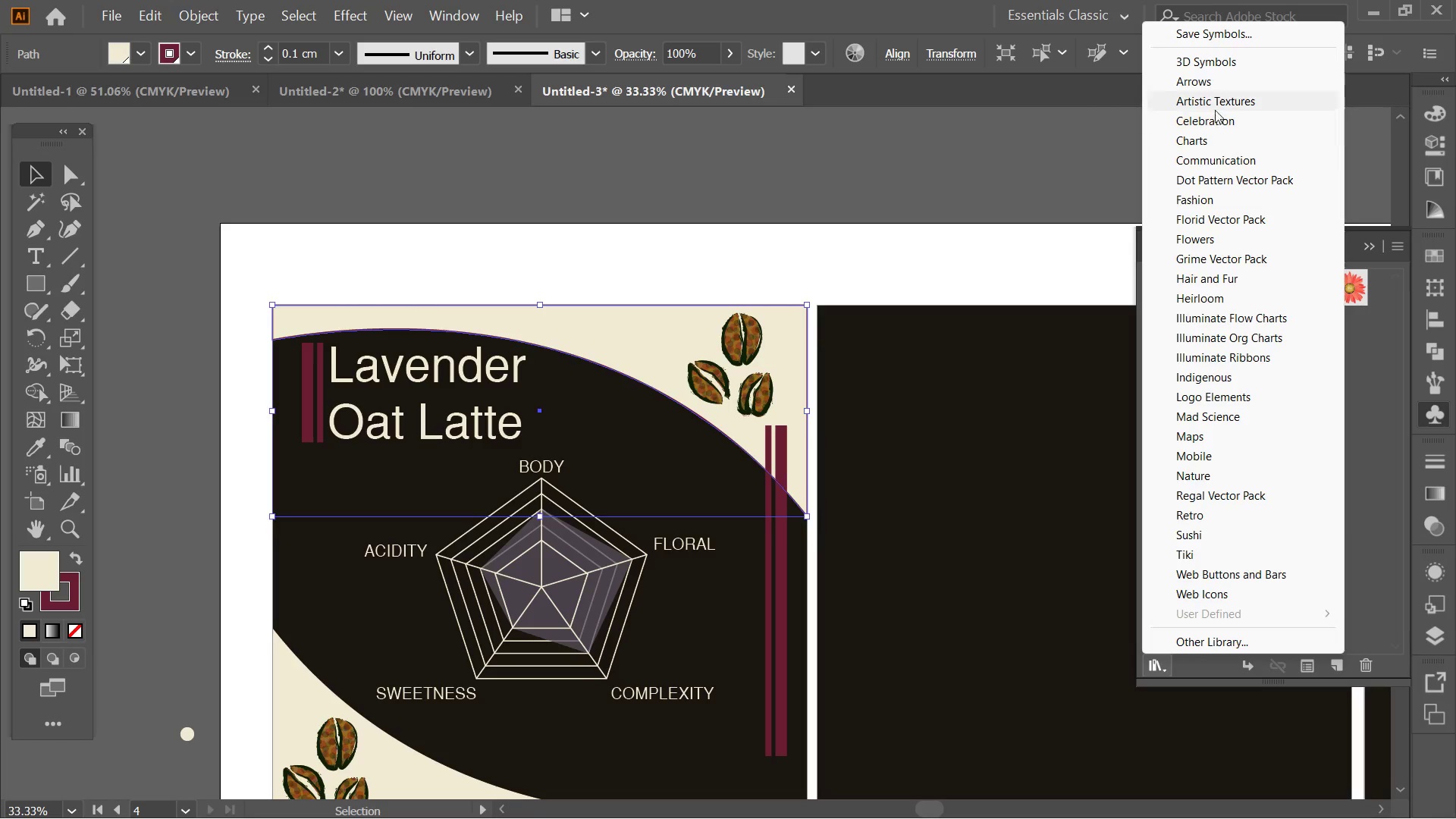 
left_click([1219, 92])
 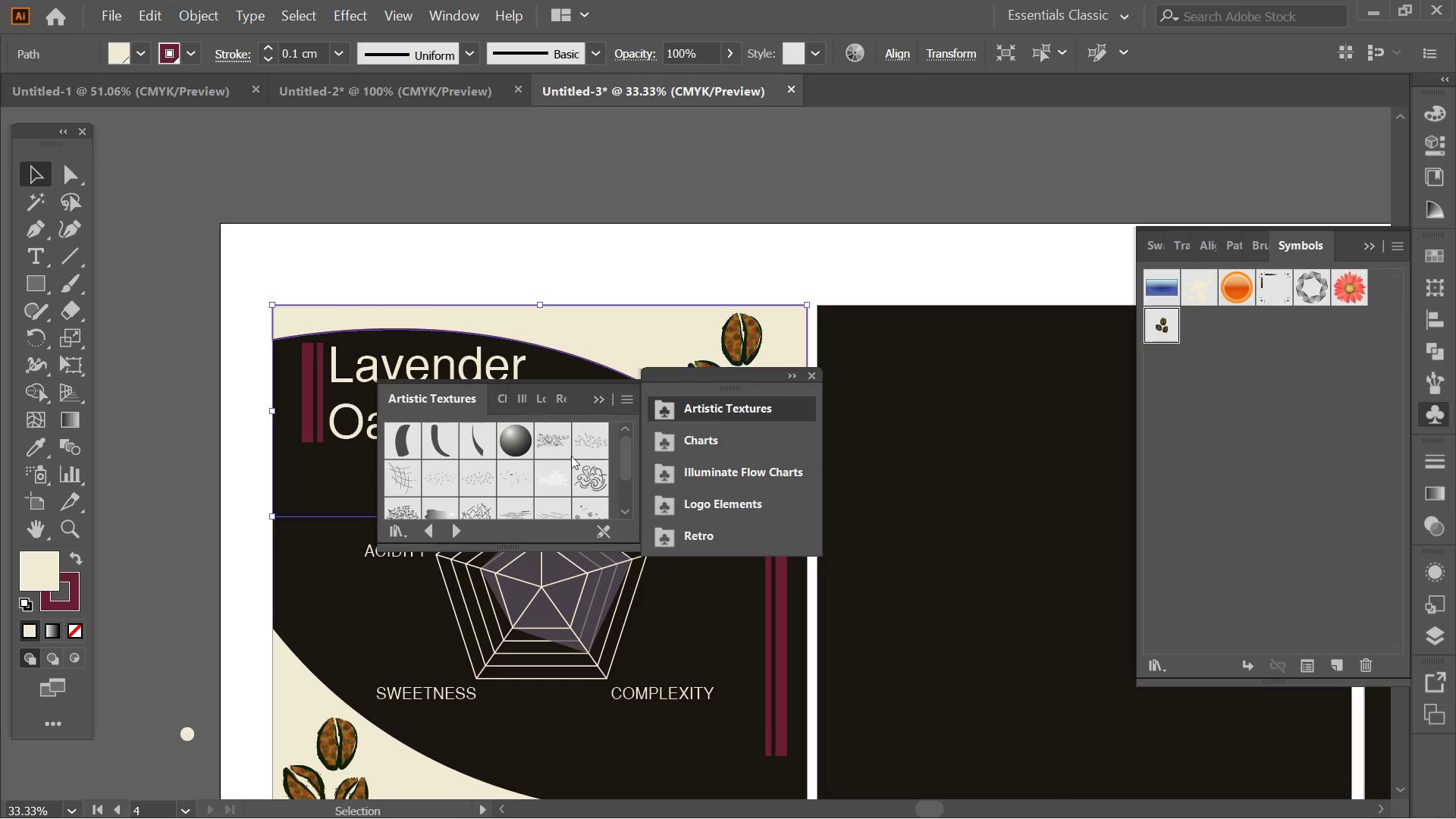 
scroll: coordinate [559, 476], scroll_direction: none, amount: 0.0
 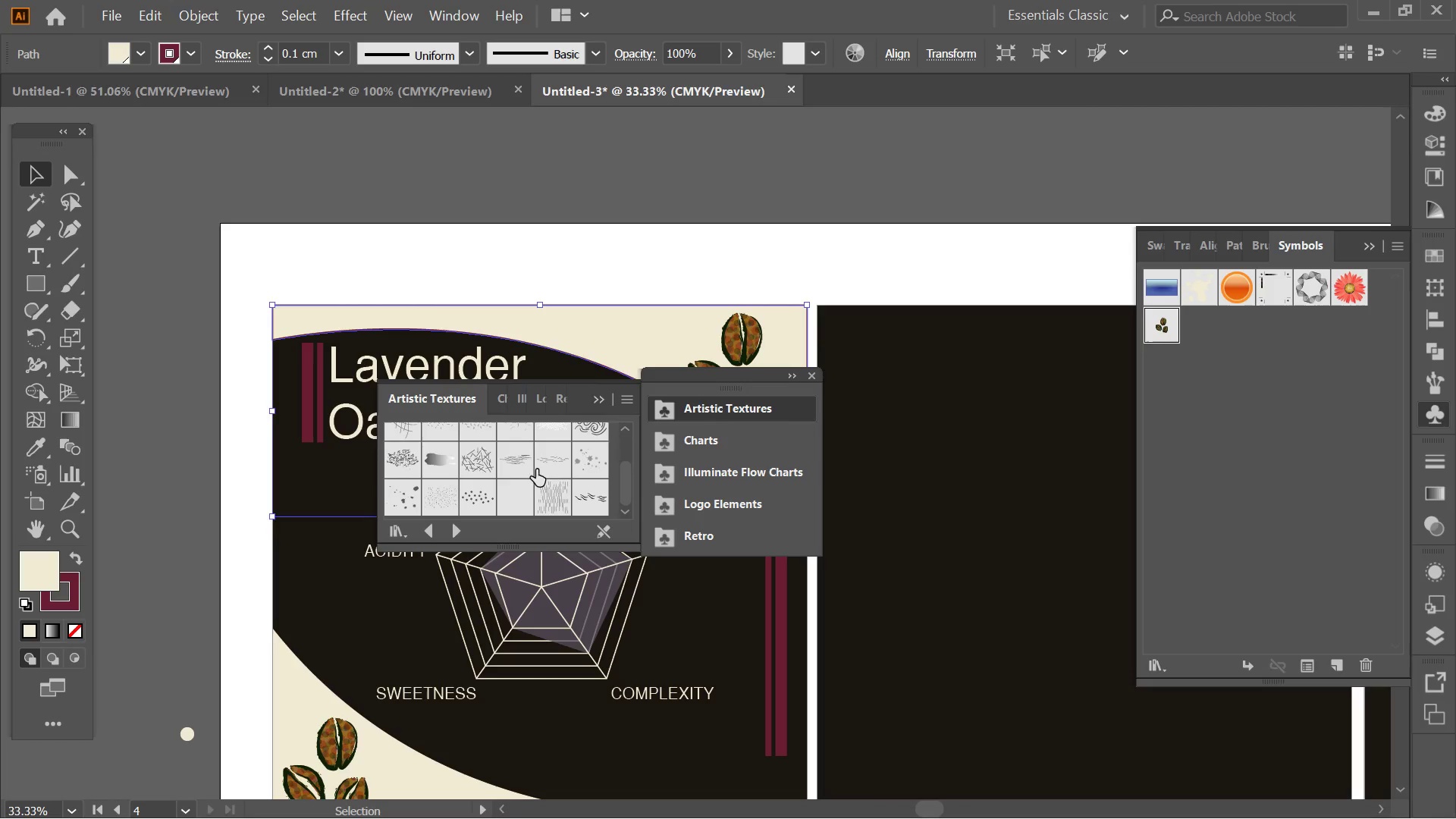 
left_click([462, 464])
 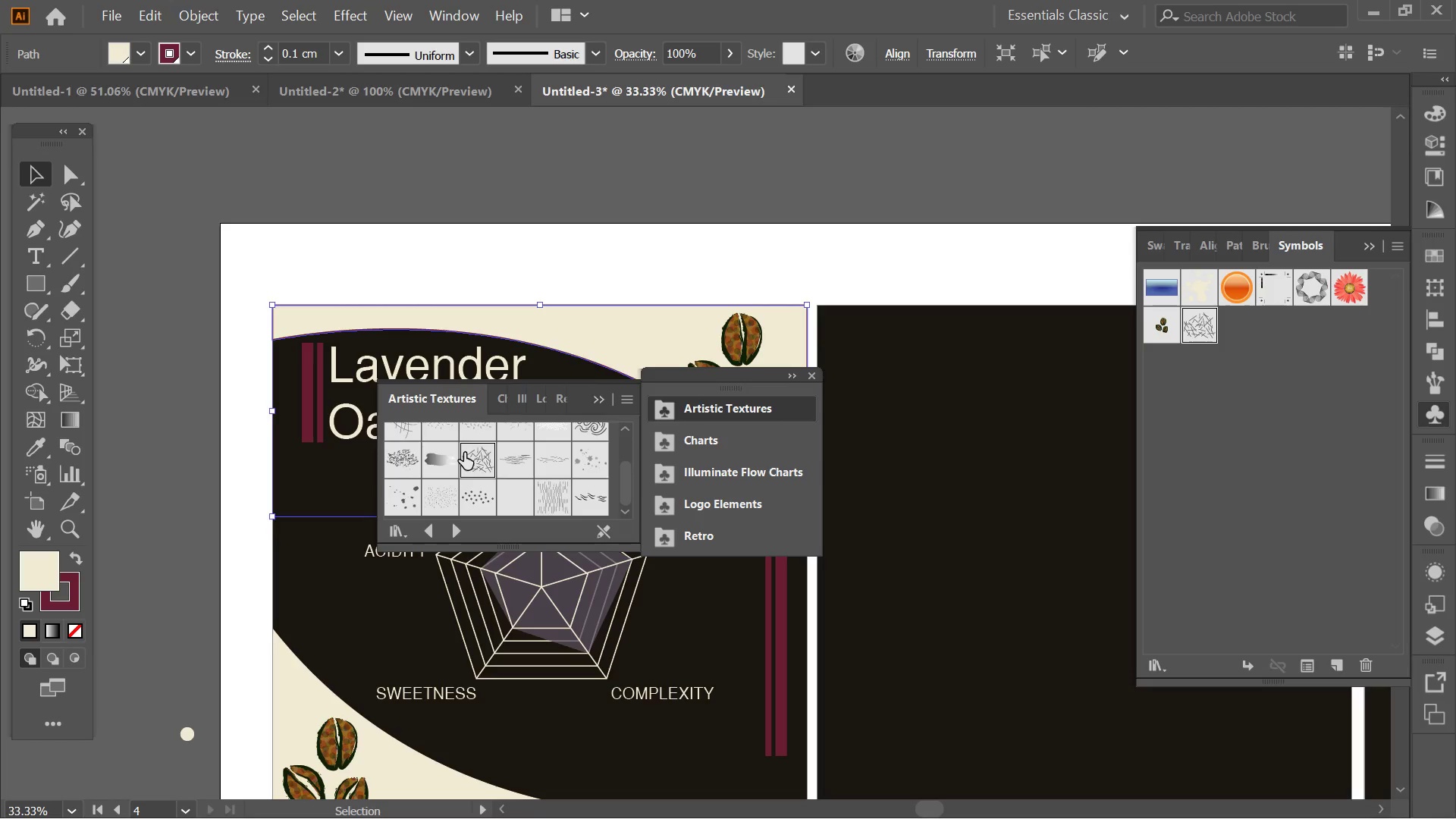 
left_click_drag(start_coordinate=[466, 453], to_coordinate=[648, 350])
 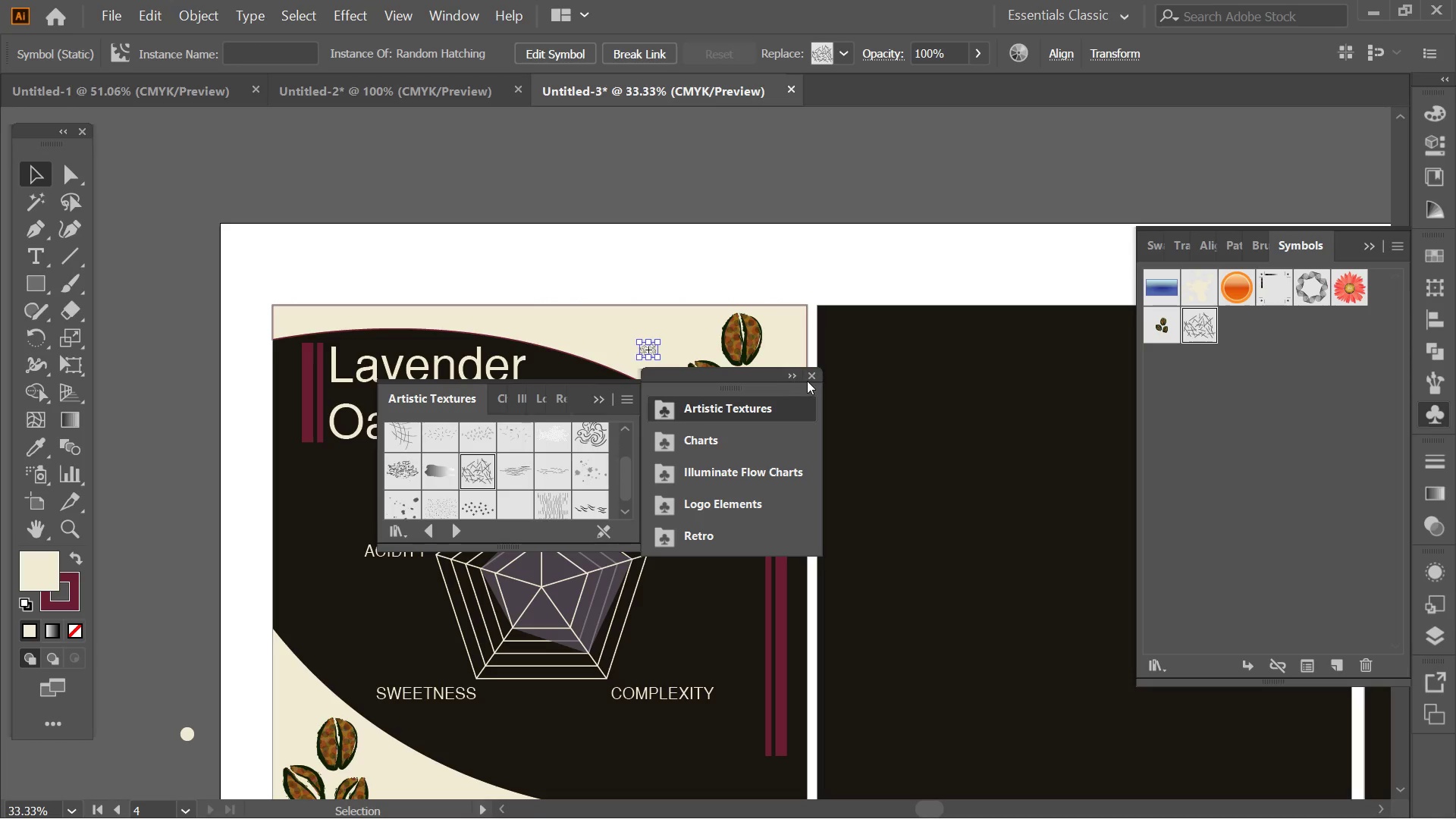 
left_click([814, 381])
 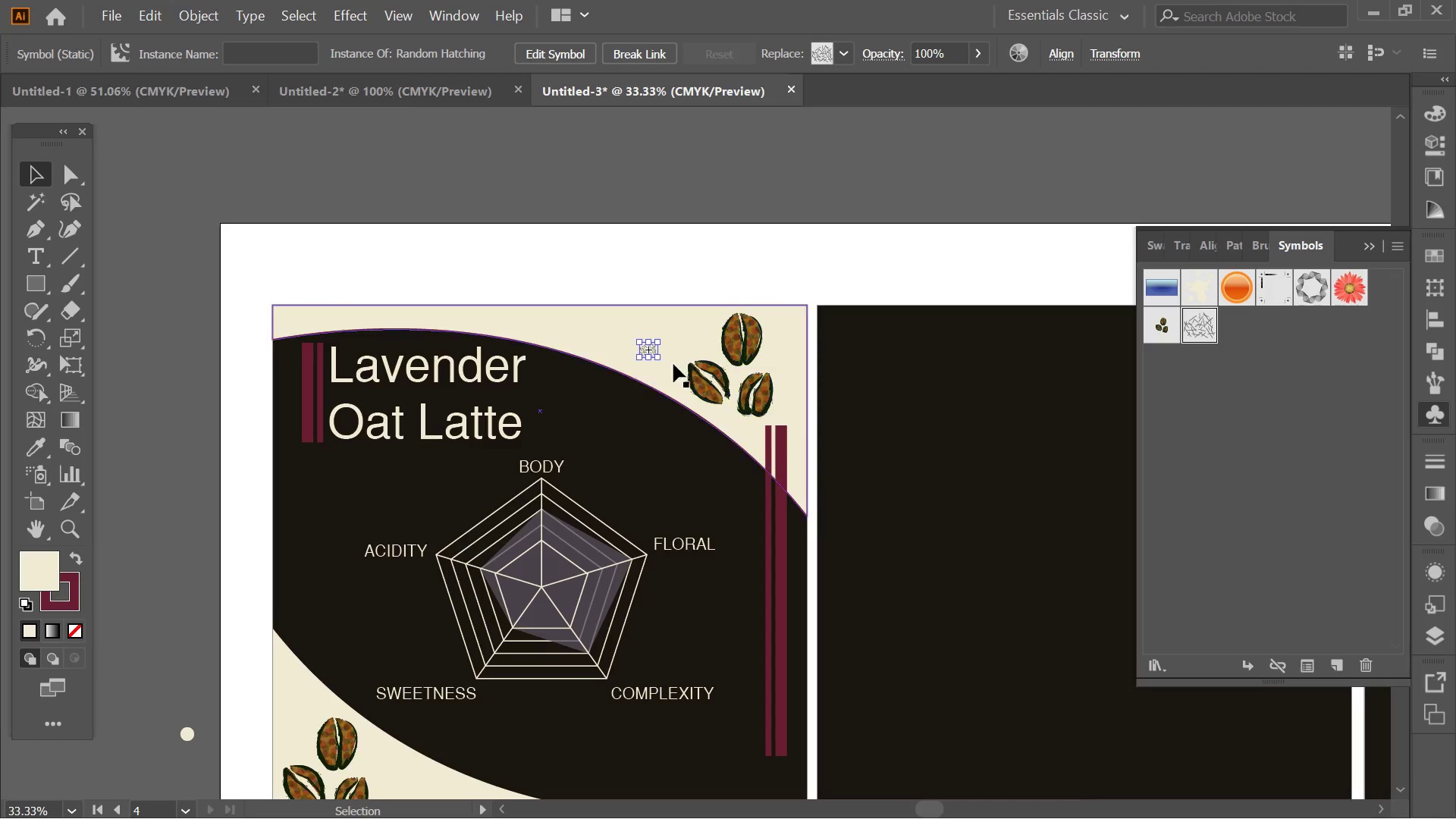 
hold_key(key=ShiftLeft, duration=1.02)
left_click_drag(start_coordinate=[658, 356], to_coordinate=[802, 485])
 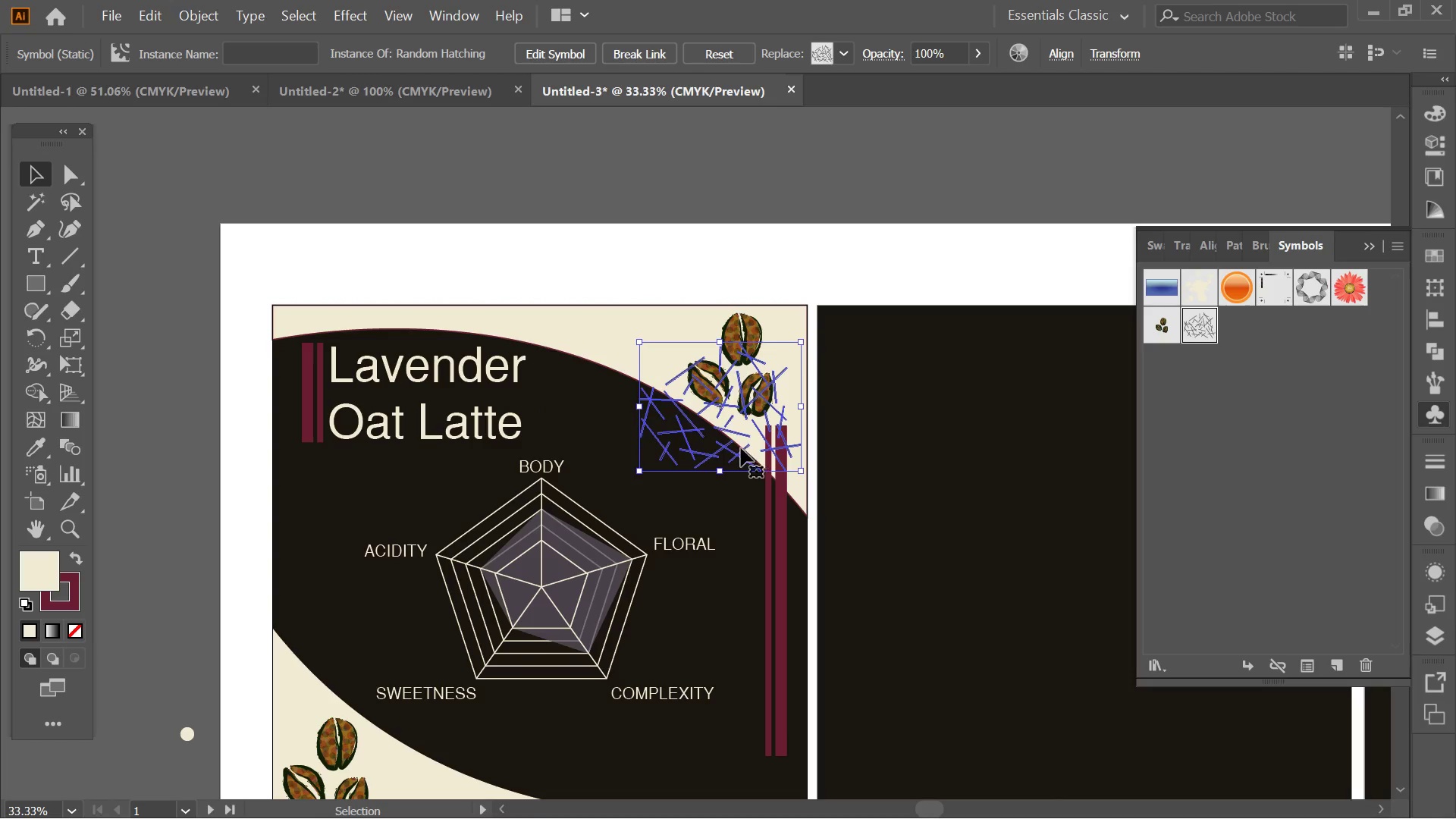 
left_click_drag(start_coordinate=[739, 448], to_coordinate=[714, 431])
 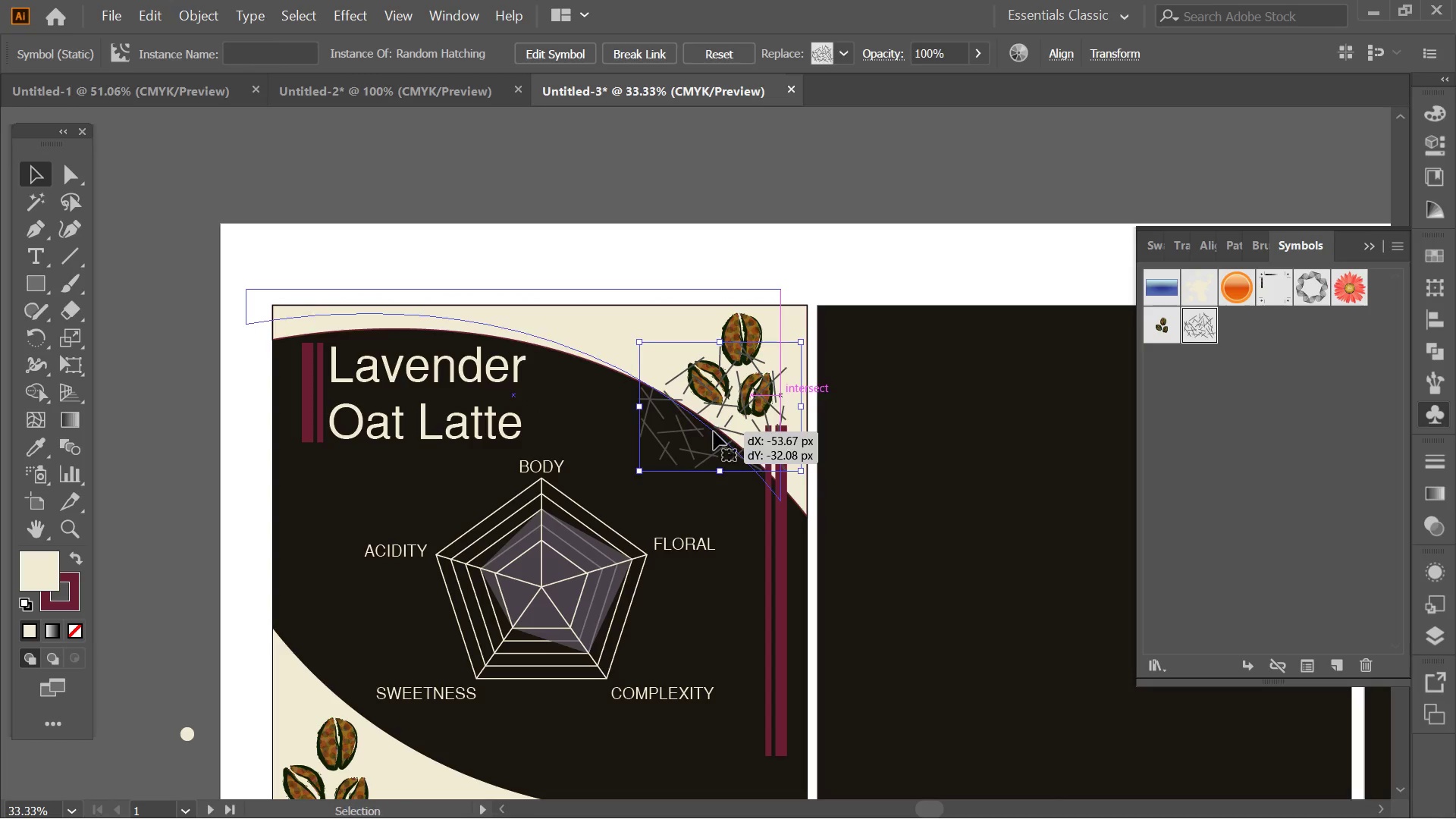 
key(Control+ControlLeft)
 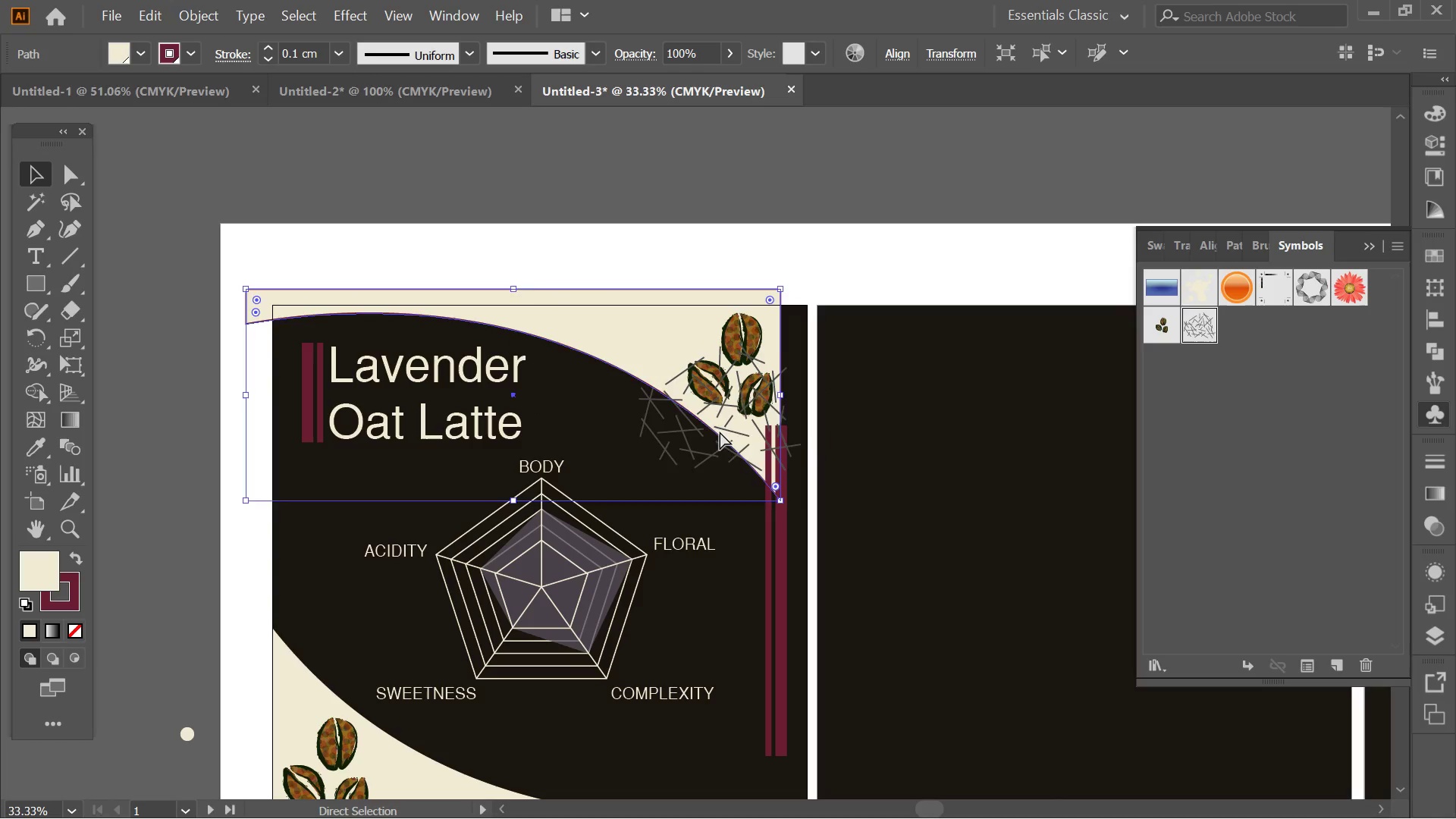 
key(Control+Z)
 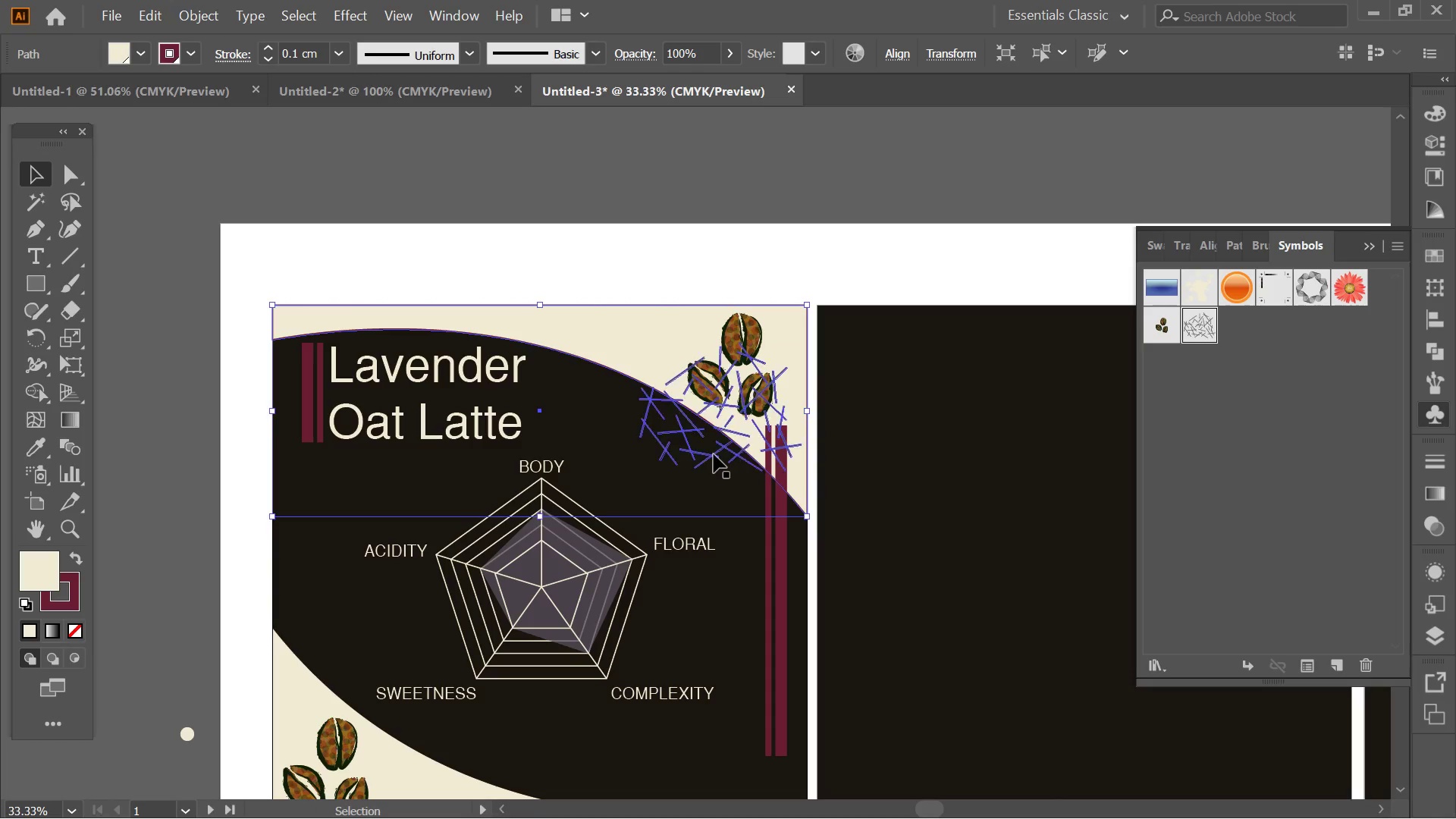 
left_click_drag(start_coordinate=[714, 454], to_coordinate=[661, 398])
 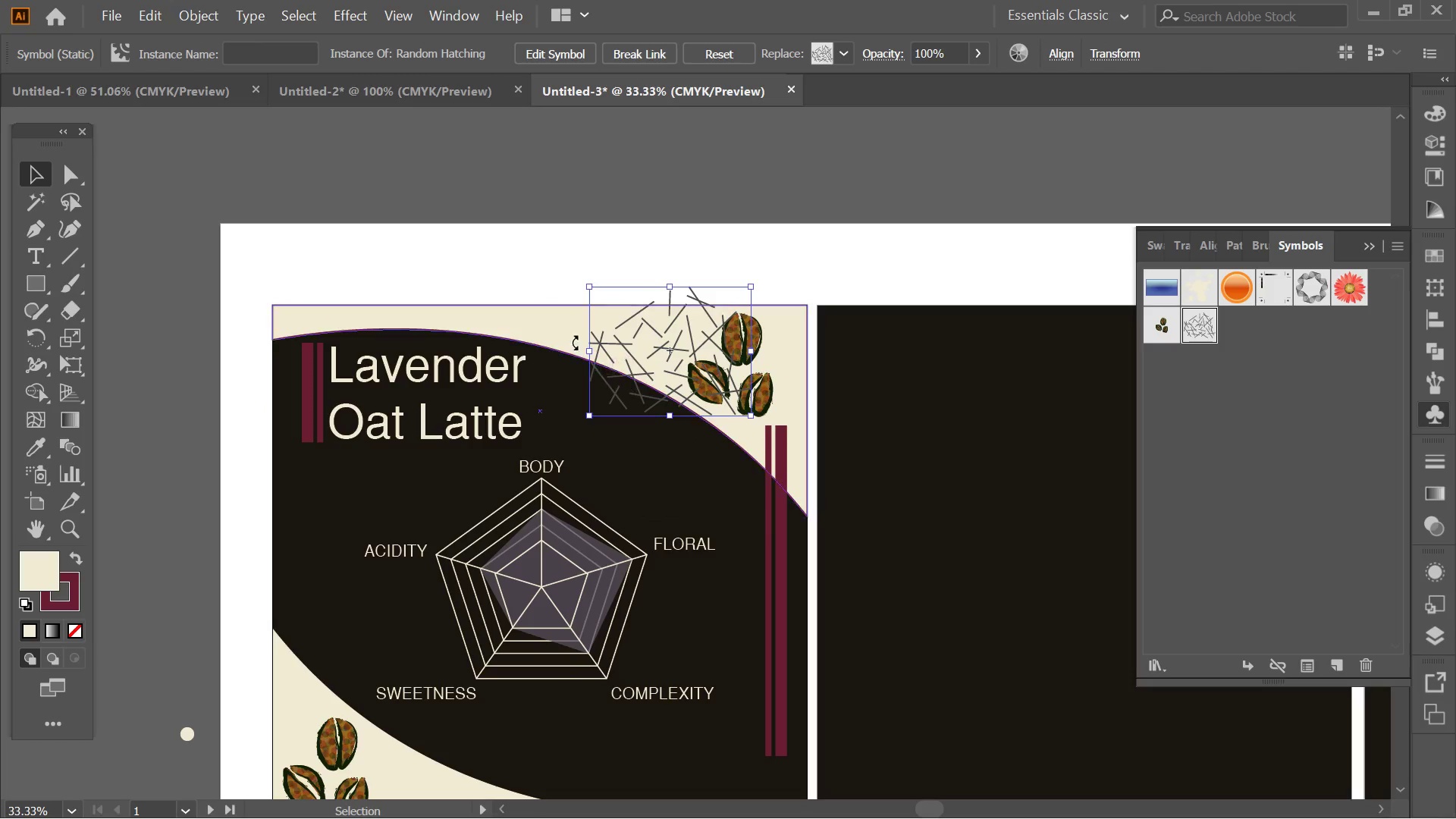 
left_click([553, 339])
 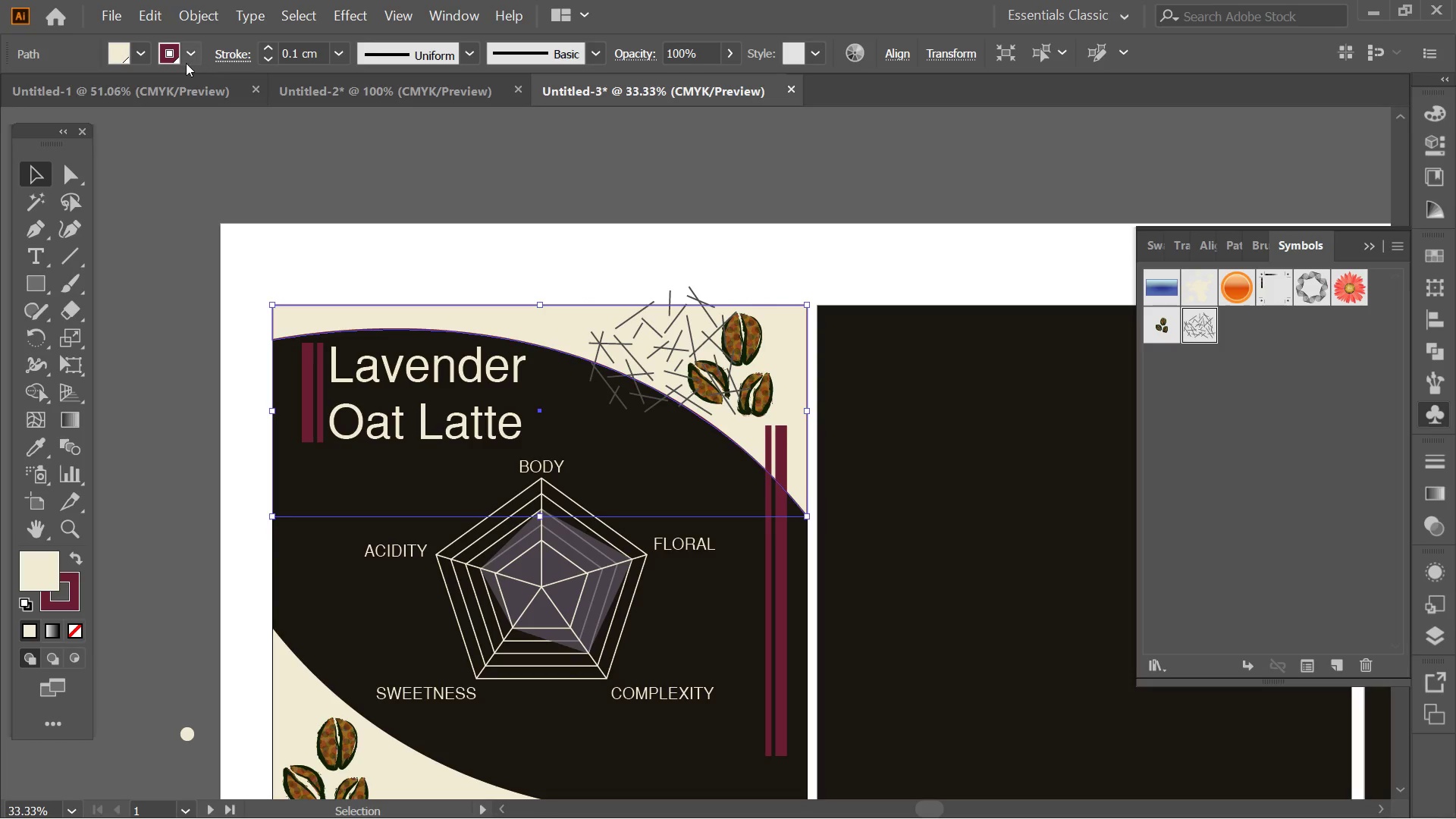 
left_click([184, 63])
 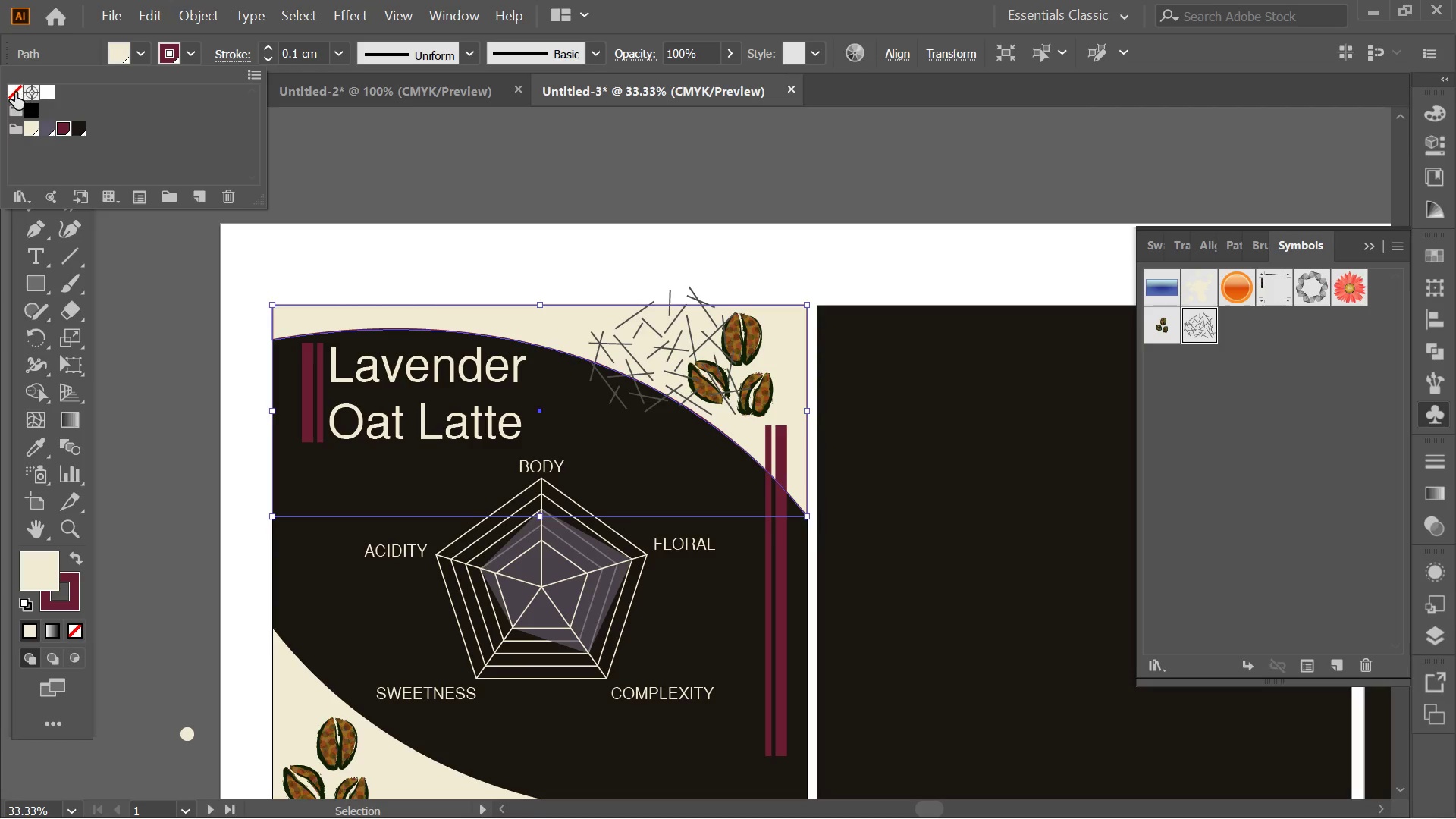 
double_click([544, 238])
 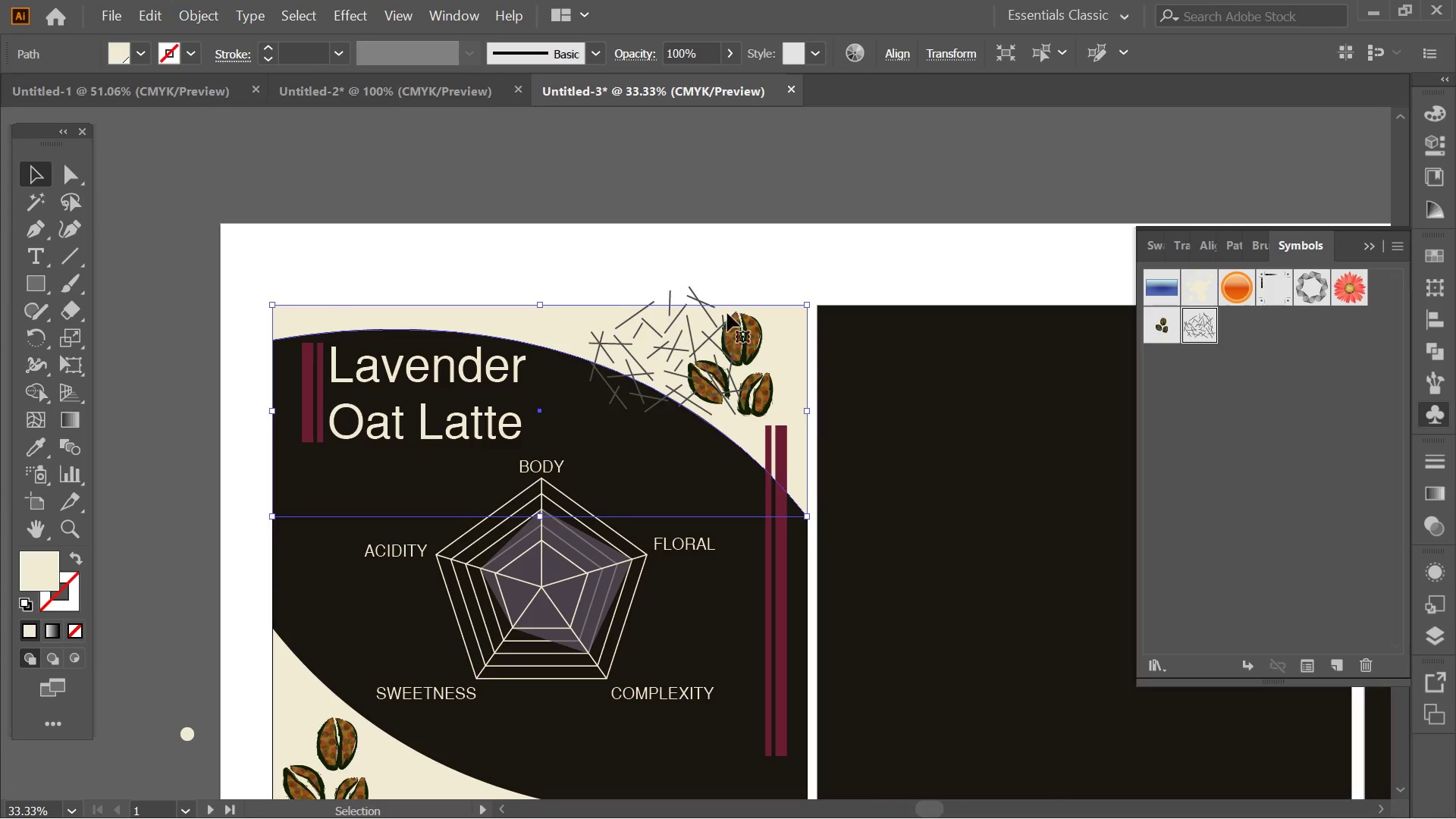 
key(Alt+AltLeft)
 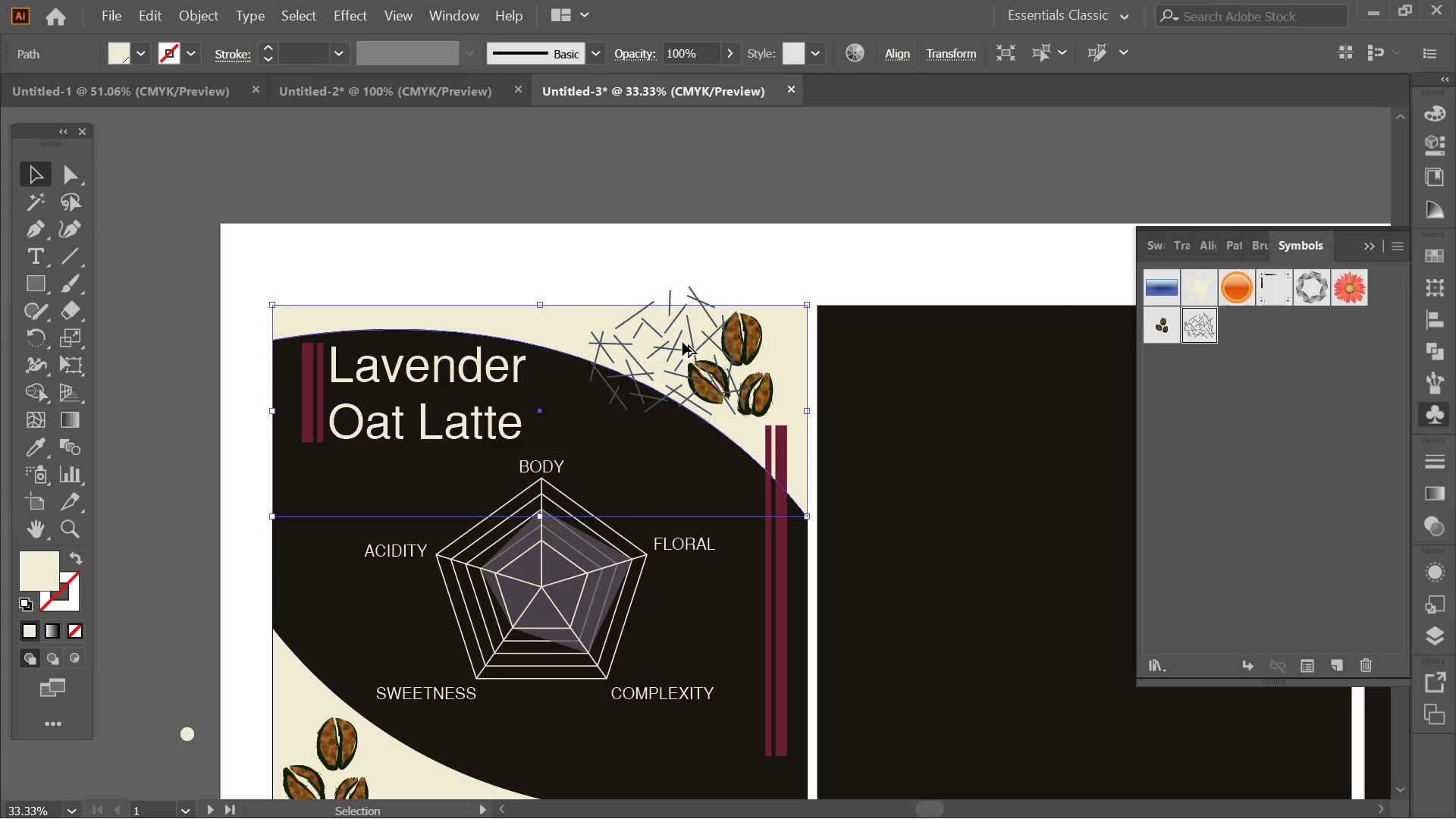 
scroll: coordinate [682, 342], scroll_direction: up, amount: 1.0
 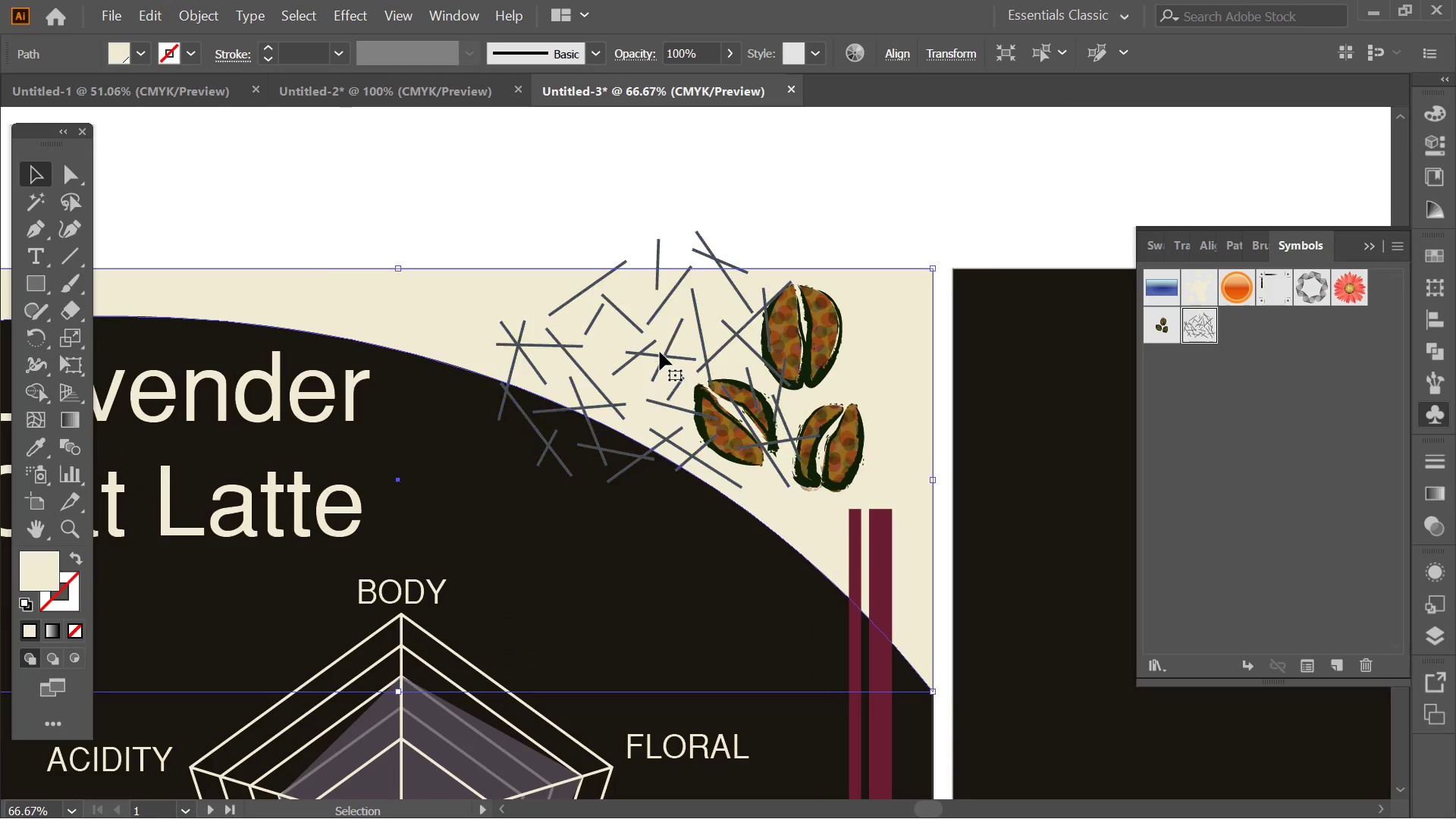 
left_click([660, 352])
 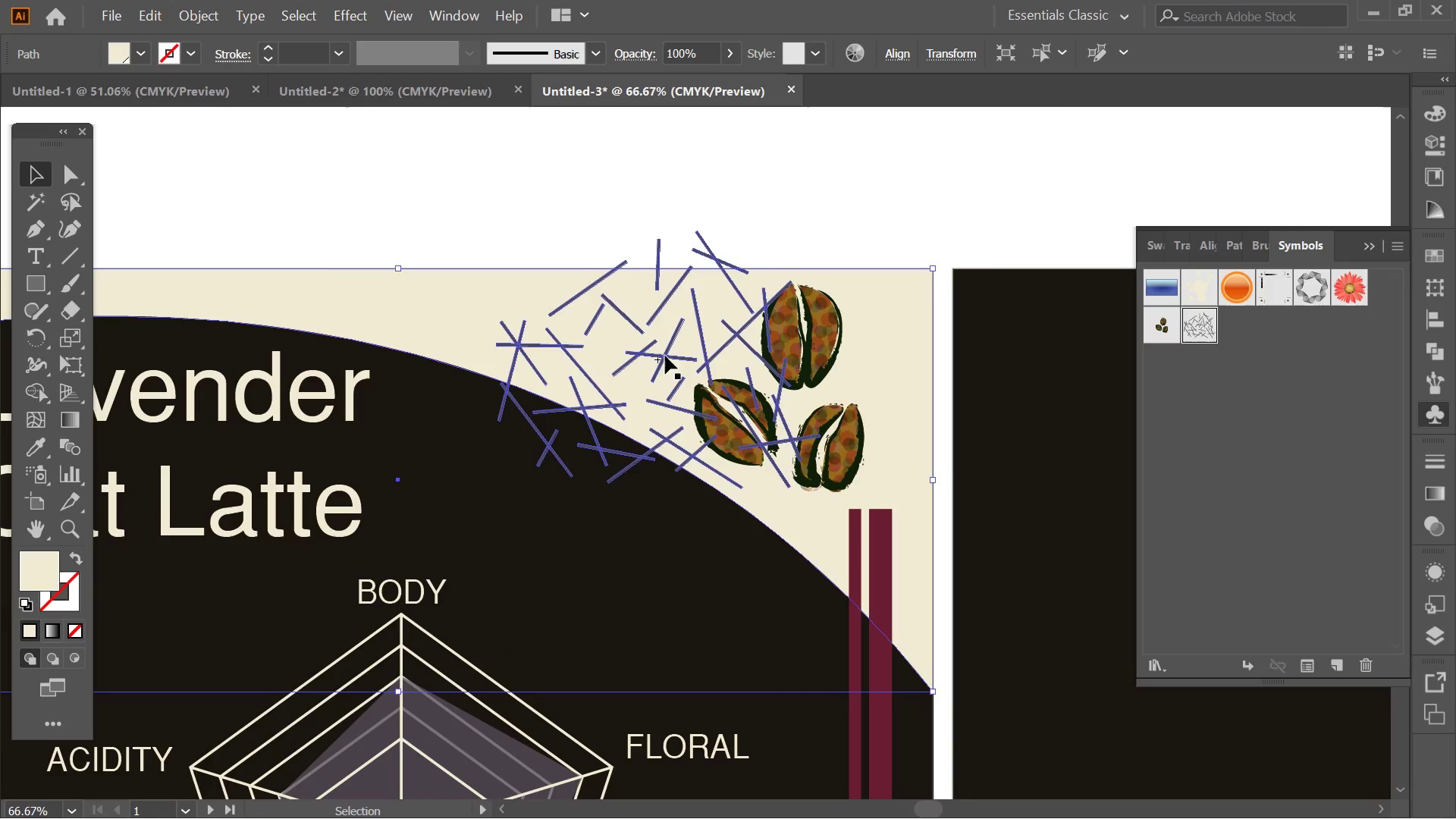 
left_click_drag(start_coordinate=[665, 356], to_coordinate=[500, 229])
 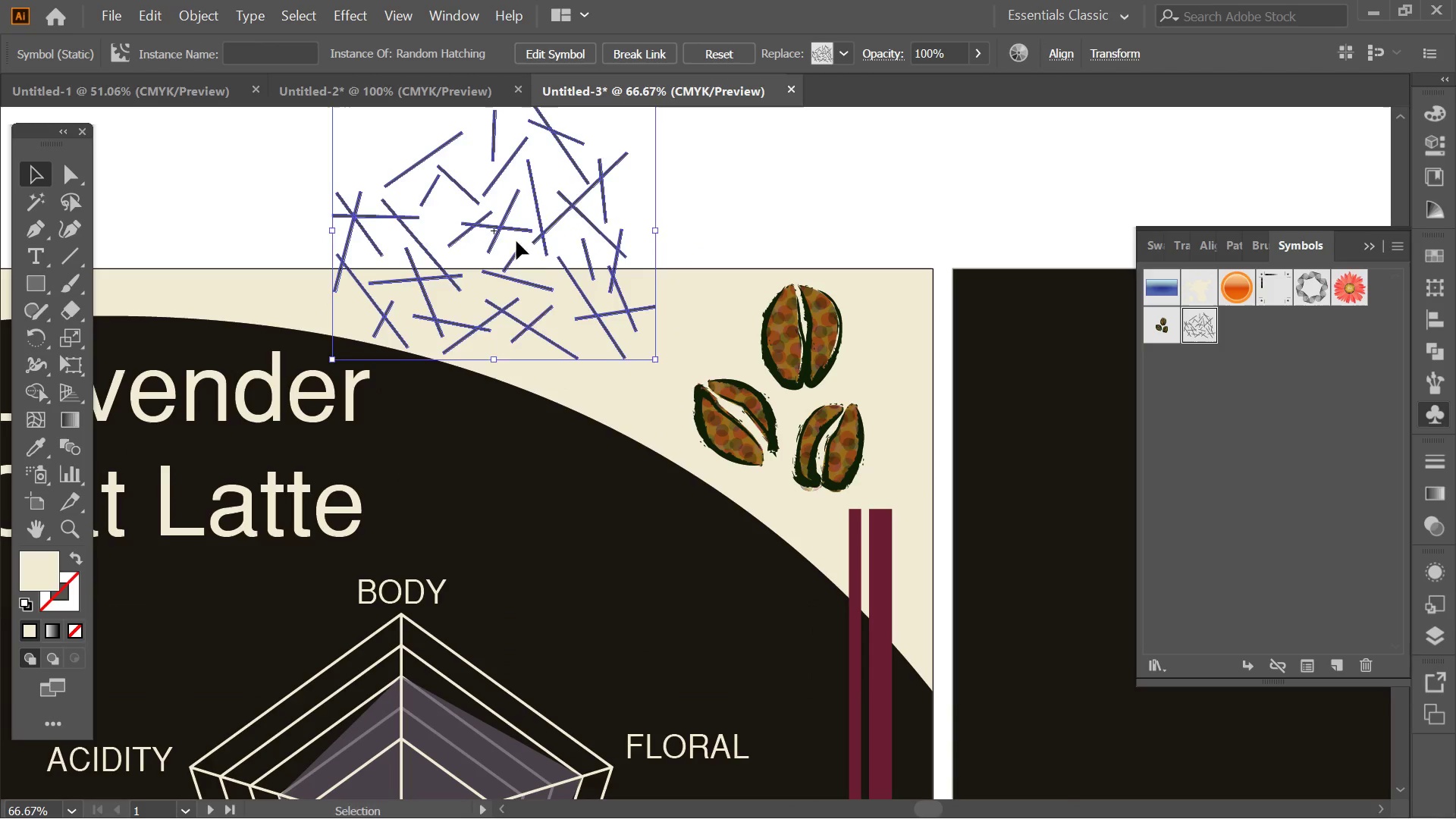 
hold_key(key=Space, duration=0.56)
 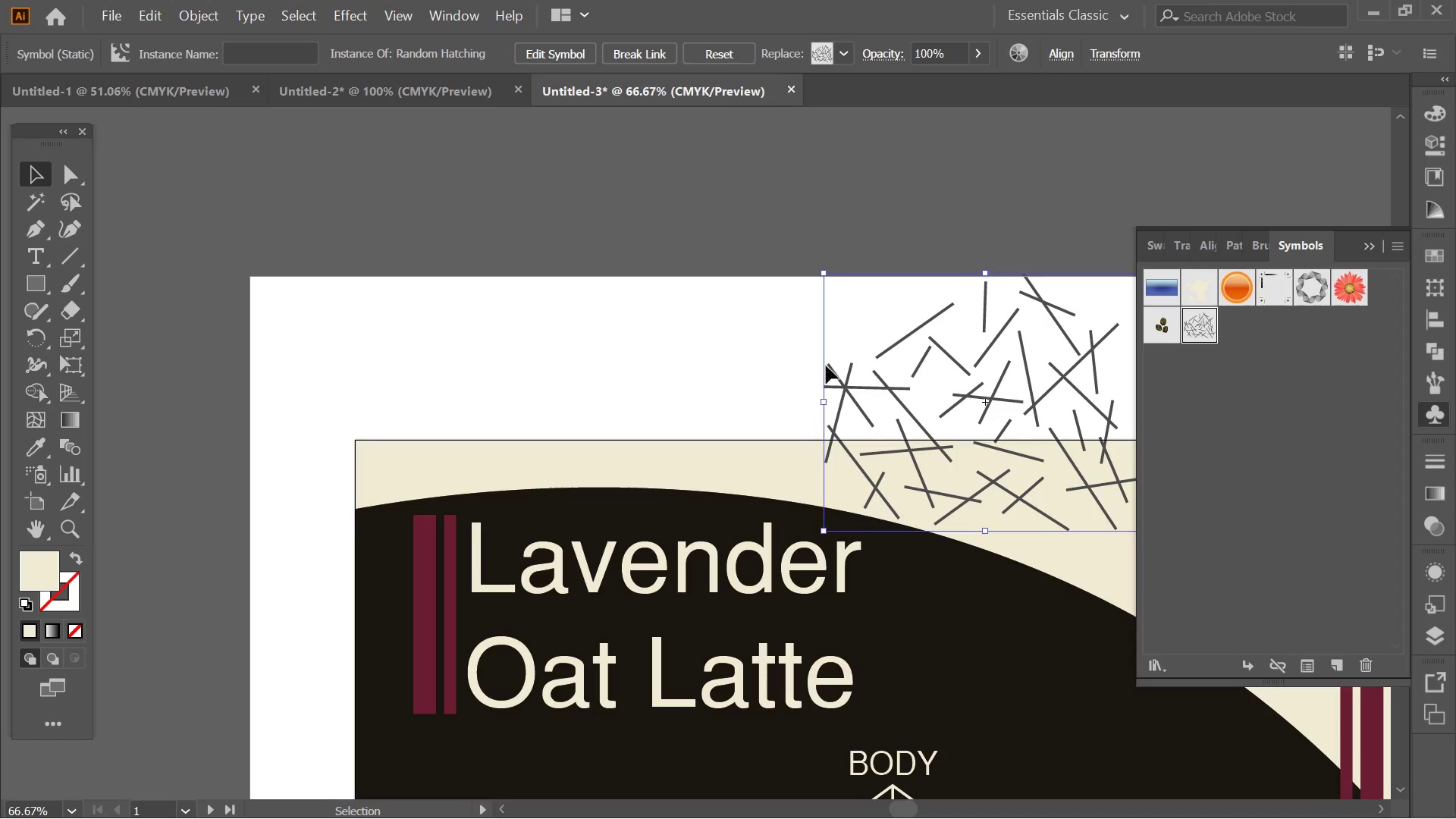 
left_click_drag(start_coordinate=[594, 404], to_coordinate=[1081, 573])
 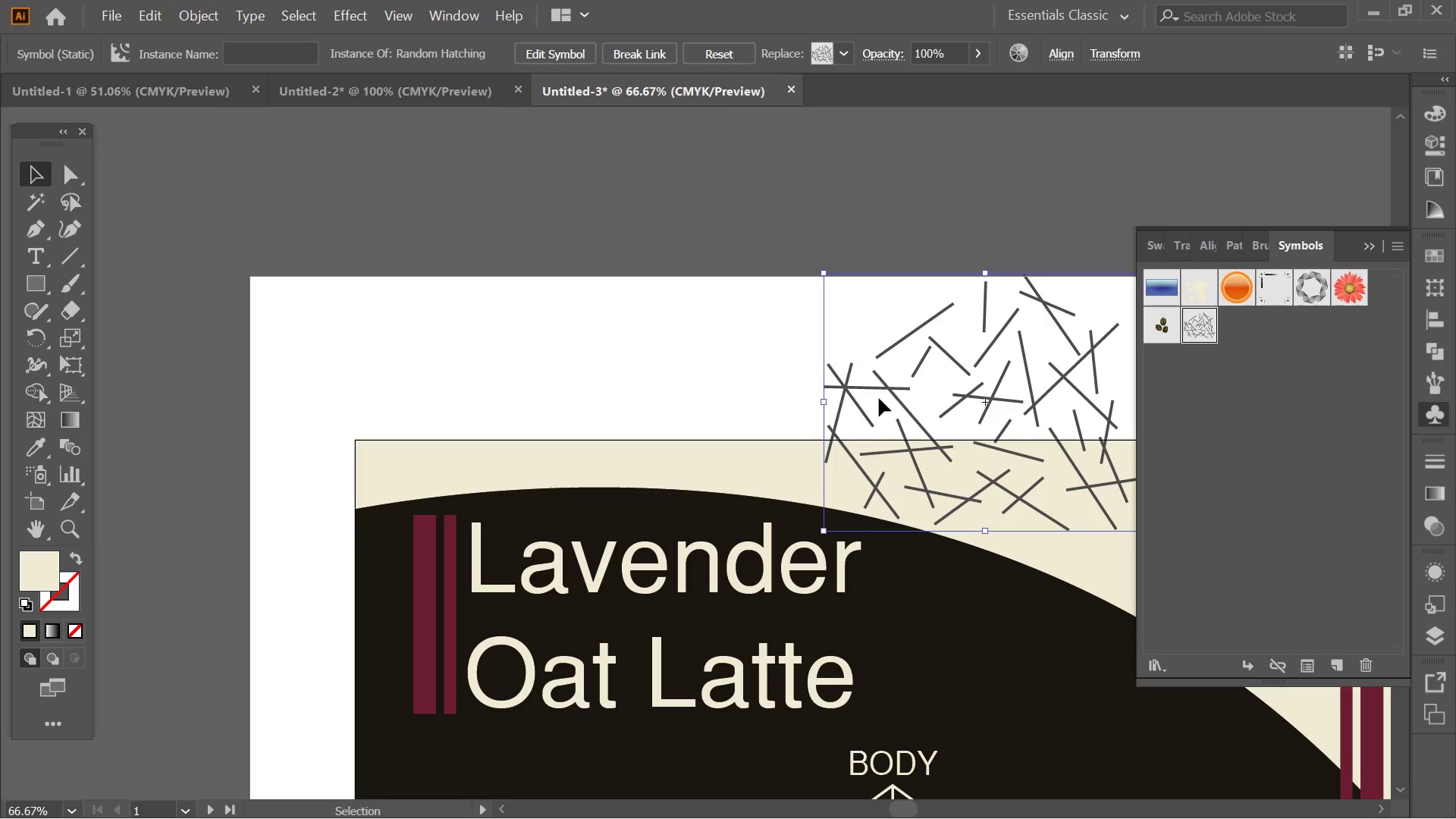 
left_click([592, 343])
 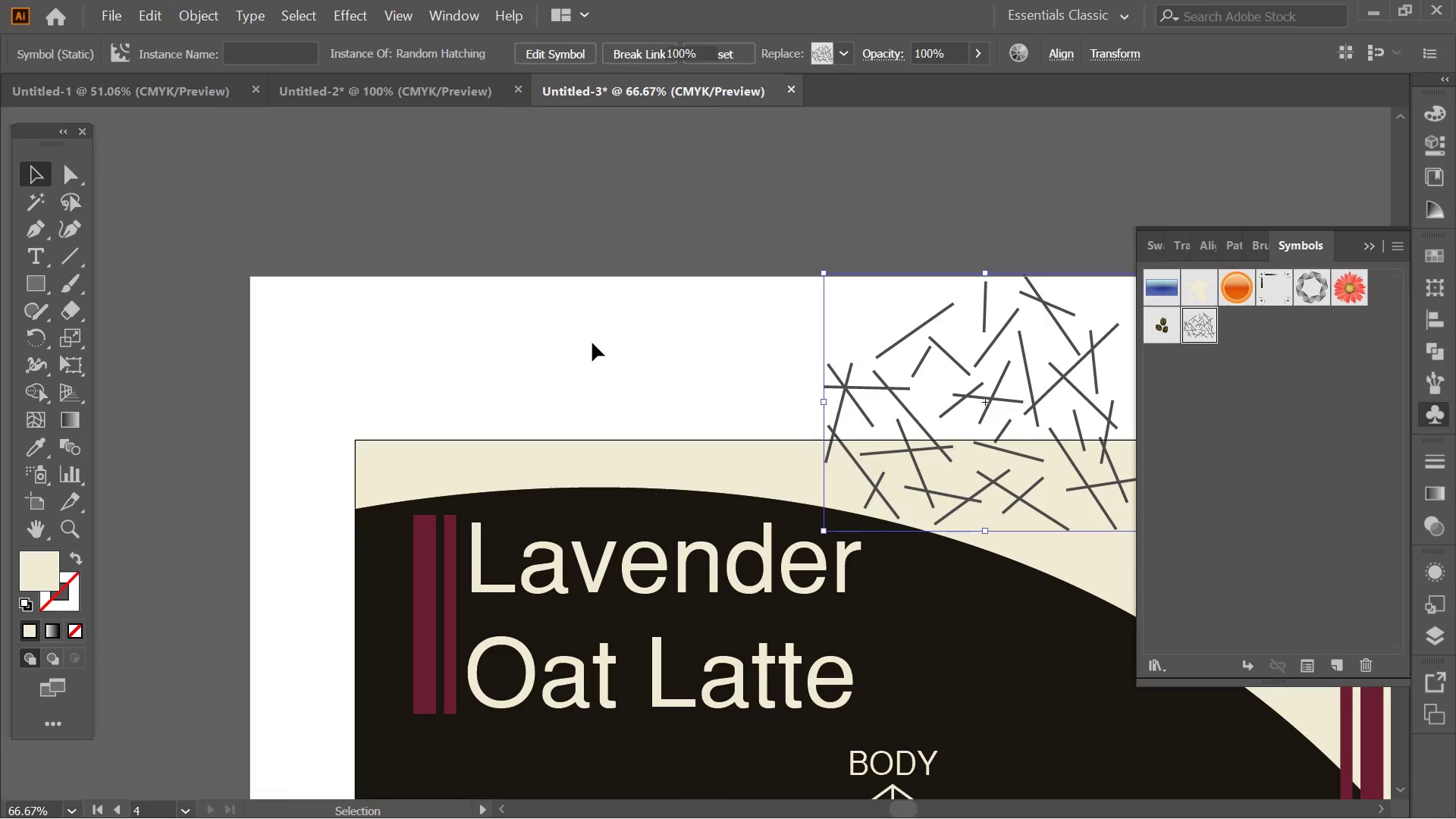 
hold_key(key=Space, duration=0.58)
 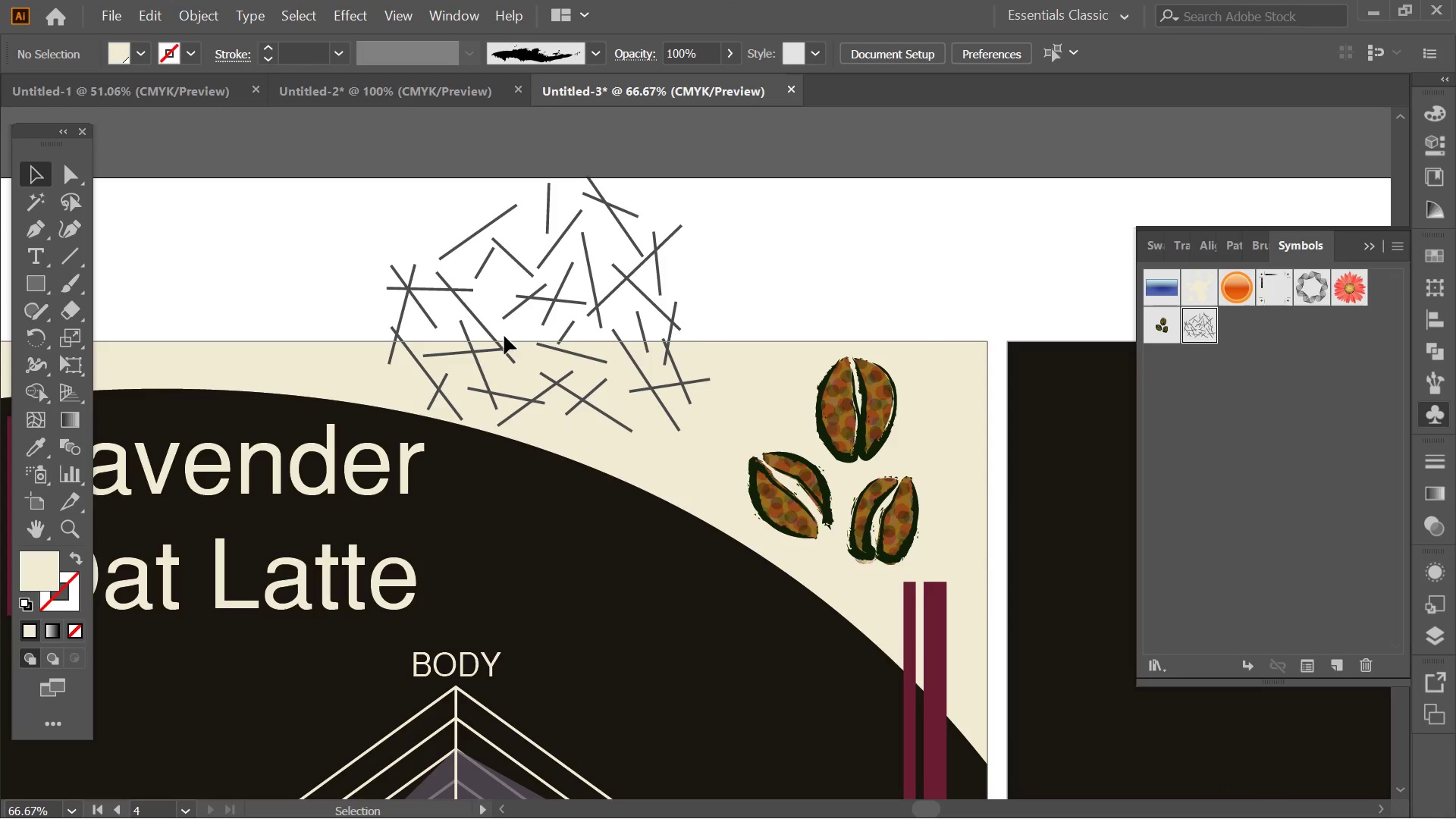 
left_click_drag(start_coordinate=[720, 341], to_coordinate=[287, 249])
 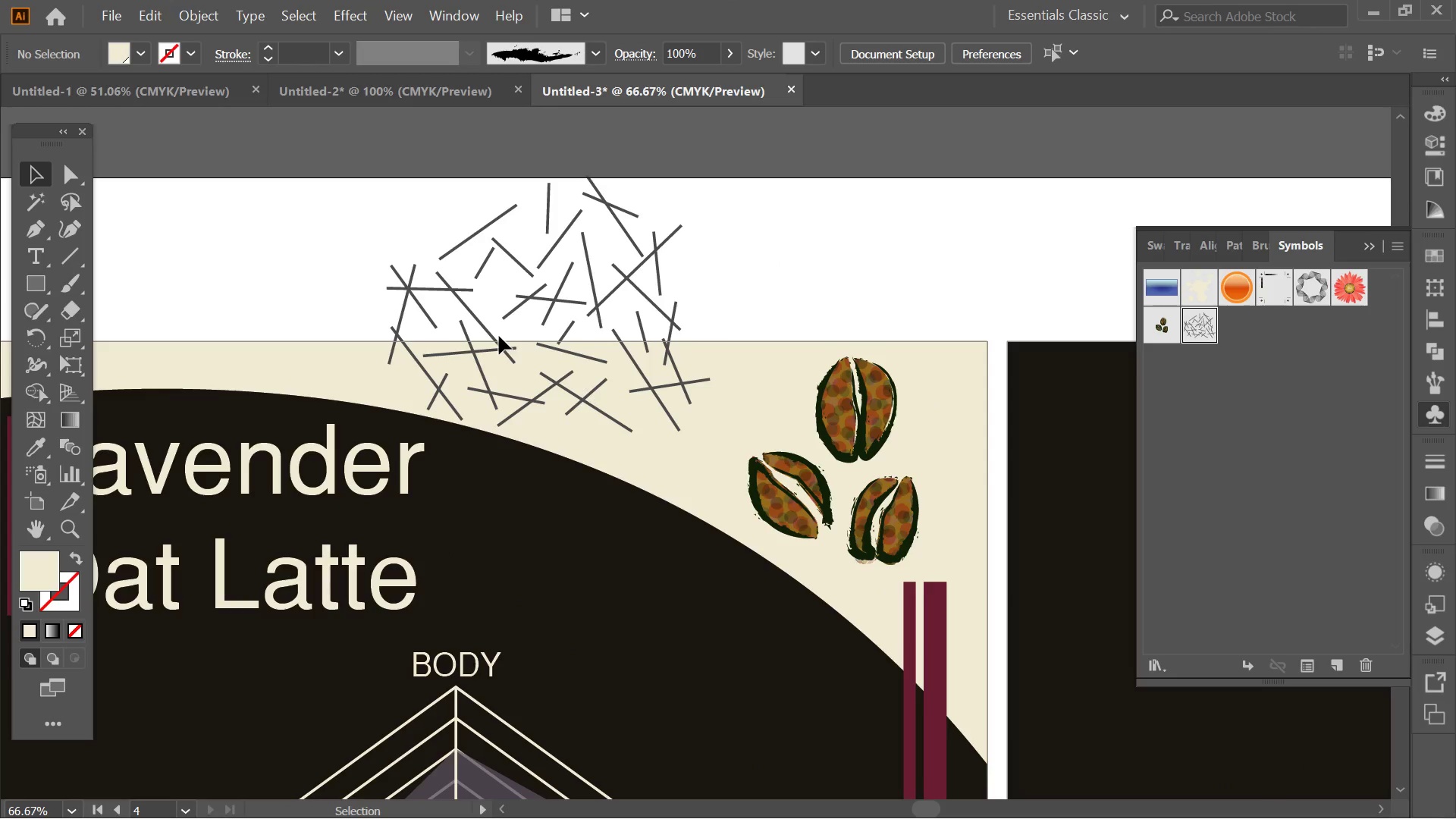 
left_click_drag(start_coordinate=[491, 336], to_coordinate=[328, 311])
 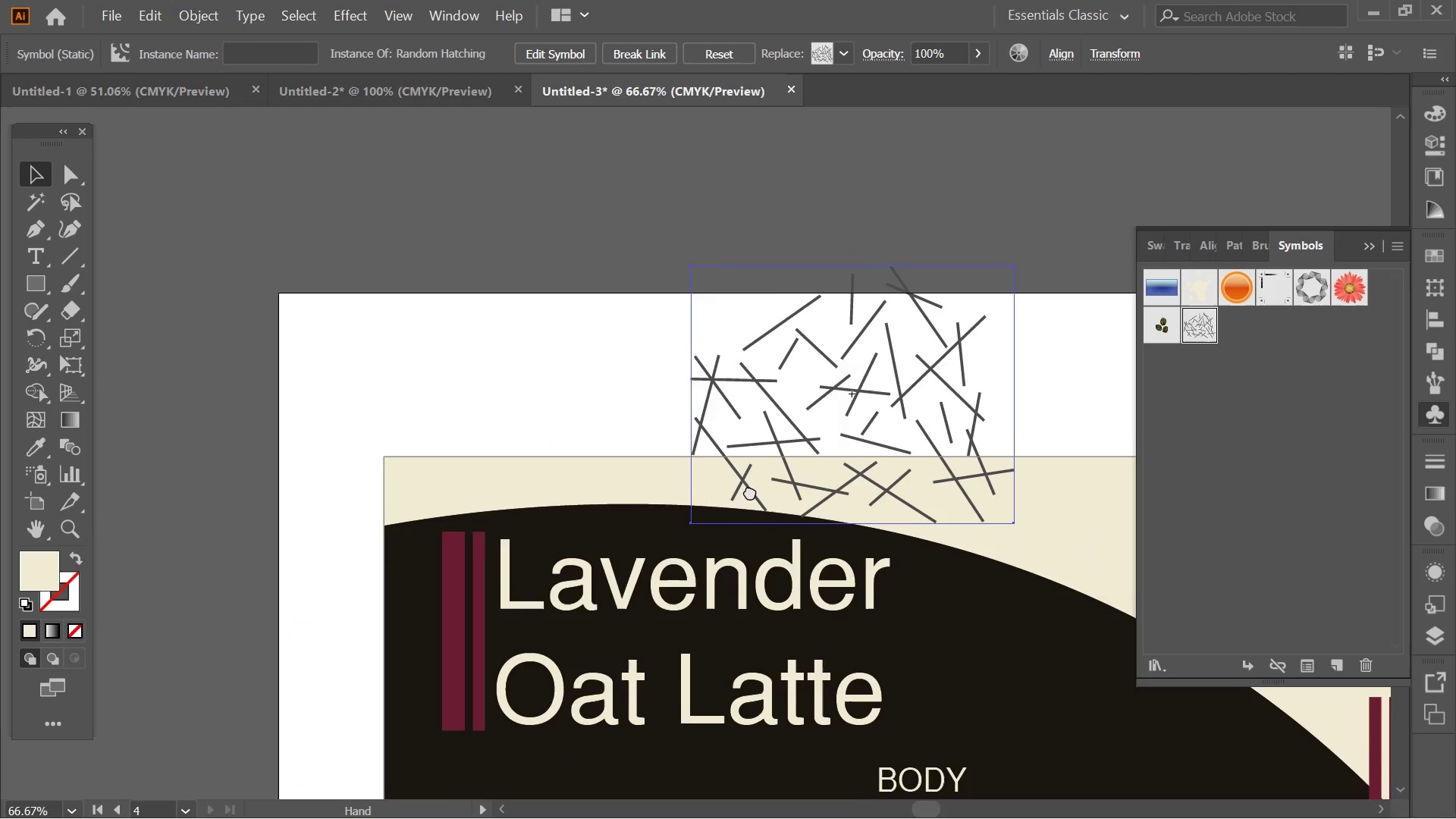 
hold_key(key=Space, duration=0.84)
 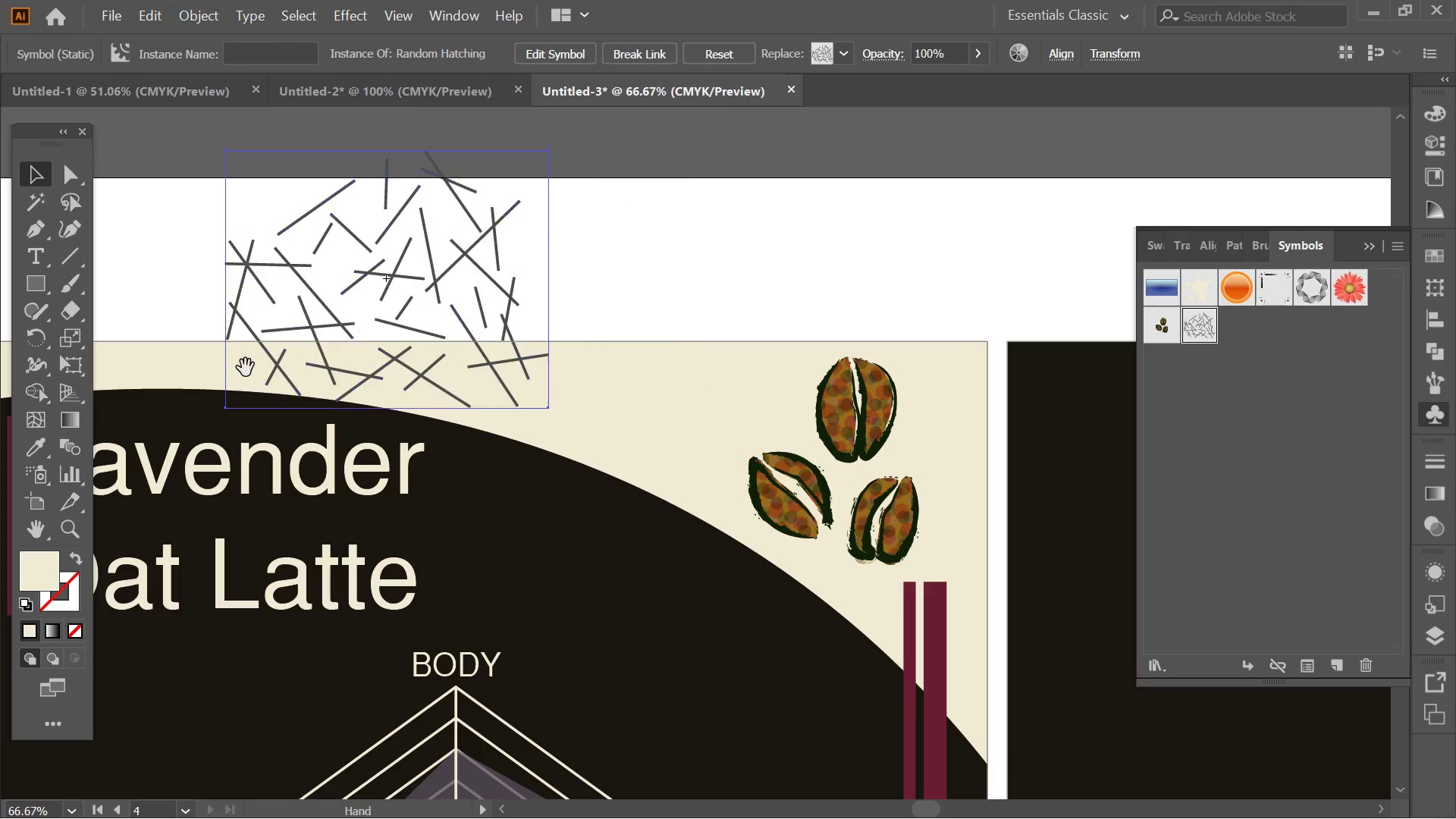 
hold_key(key=Space, duration=0.47)
 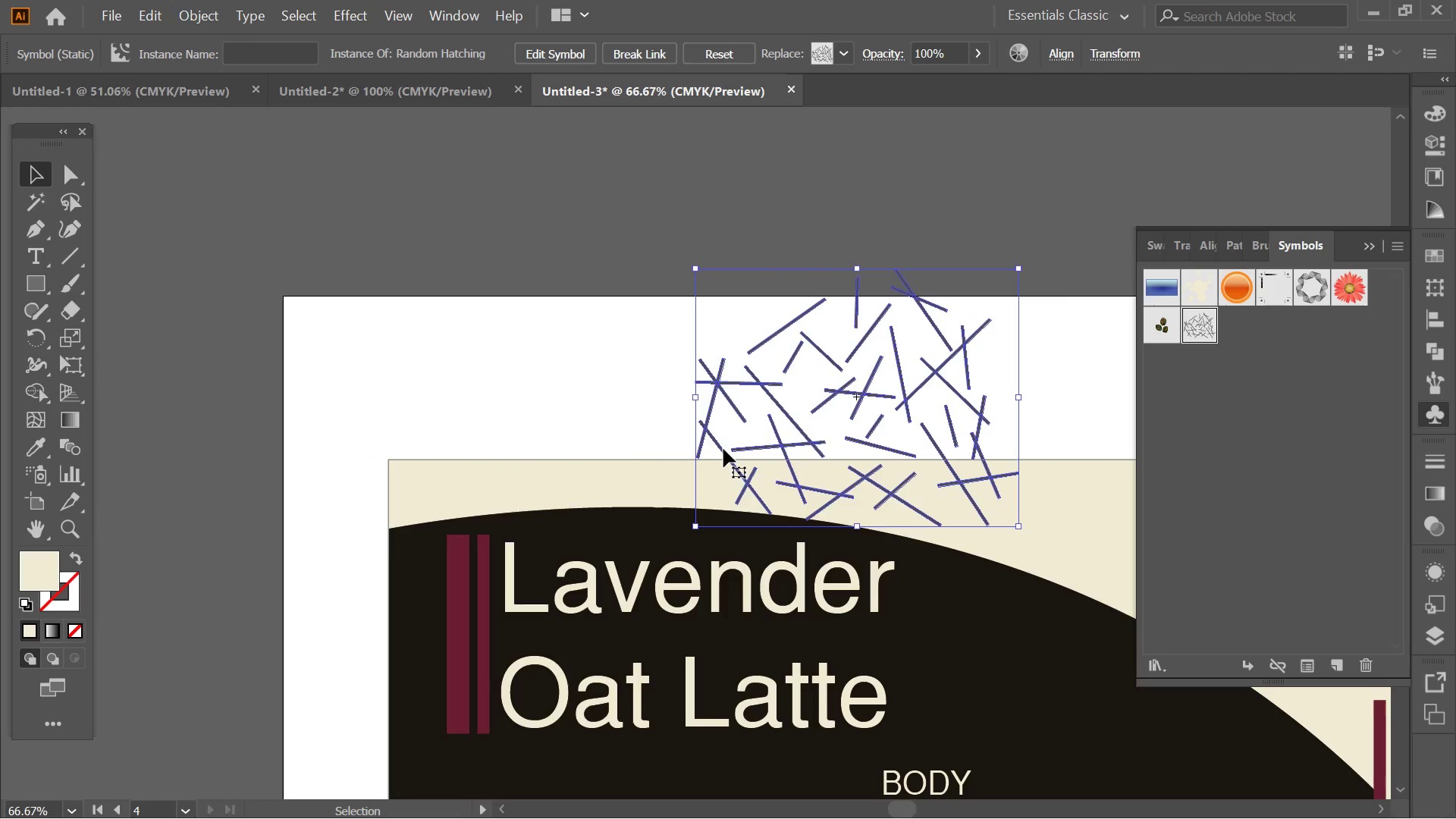 
left_click_drag(start_coordinate=[284, 376], to_coordinate=[749, 494])
 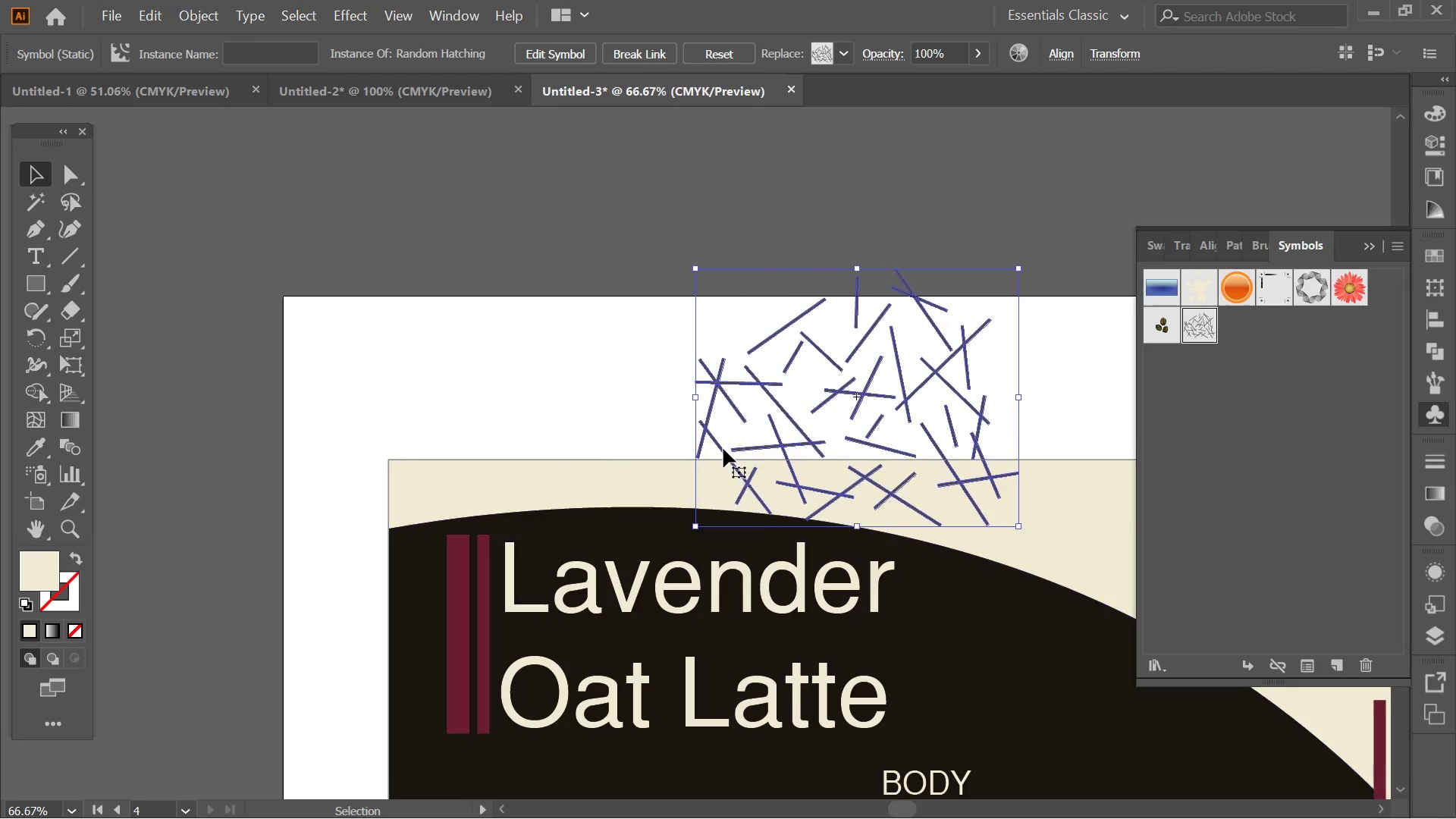 
left_click_drag(start_coordinate=[723, 449], to_coordinate=[361, 444])
 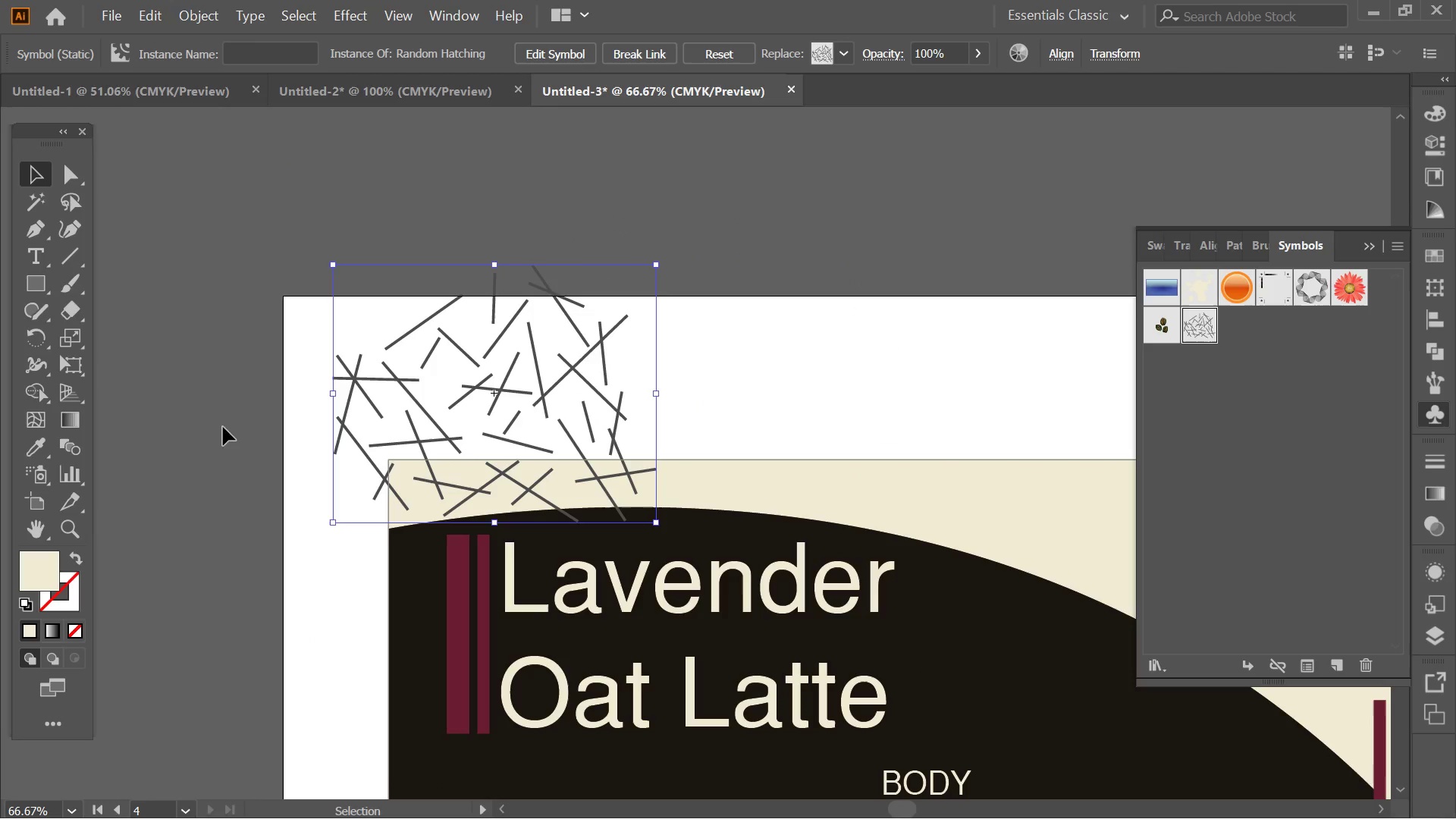 
left_click([215, 440])
 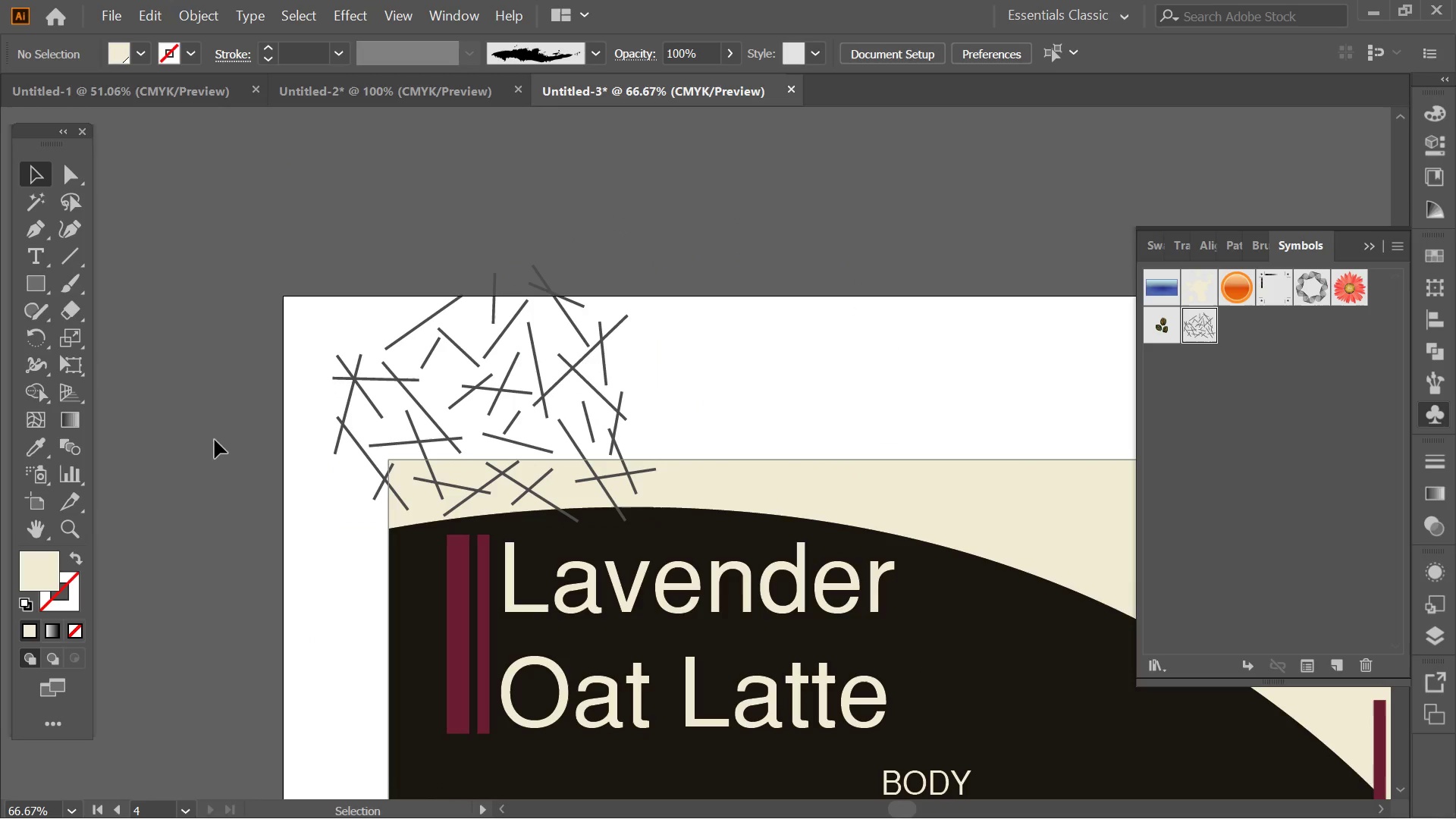 
key(Alt+AltLeft)
 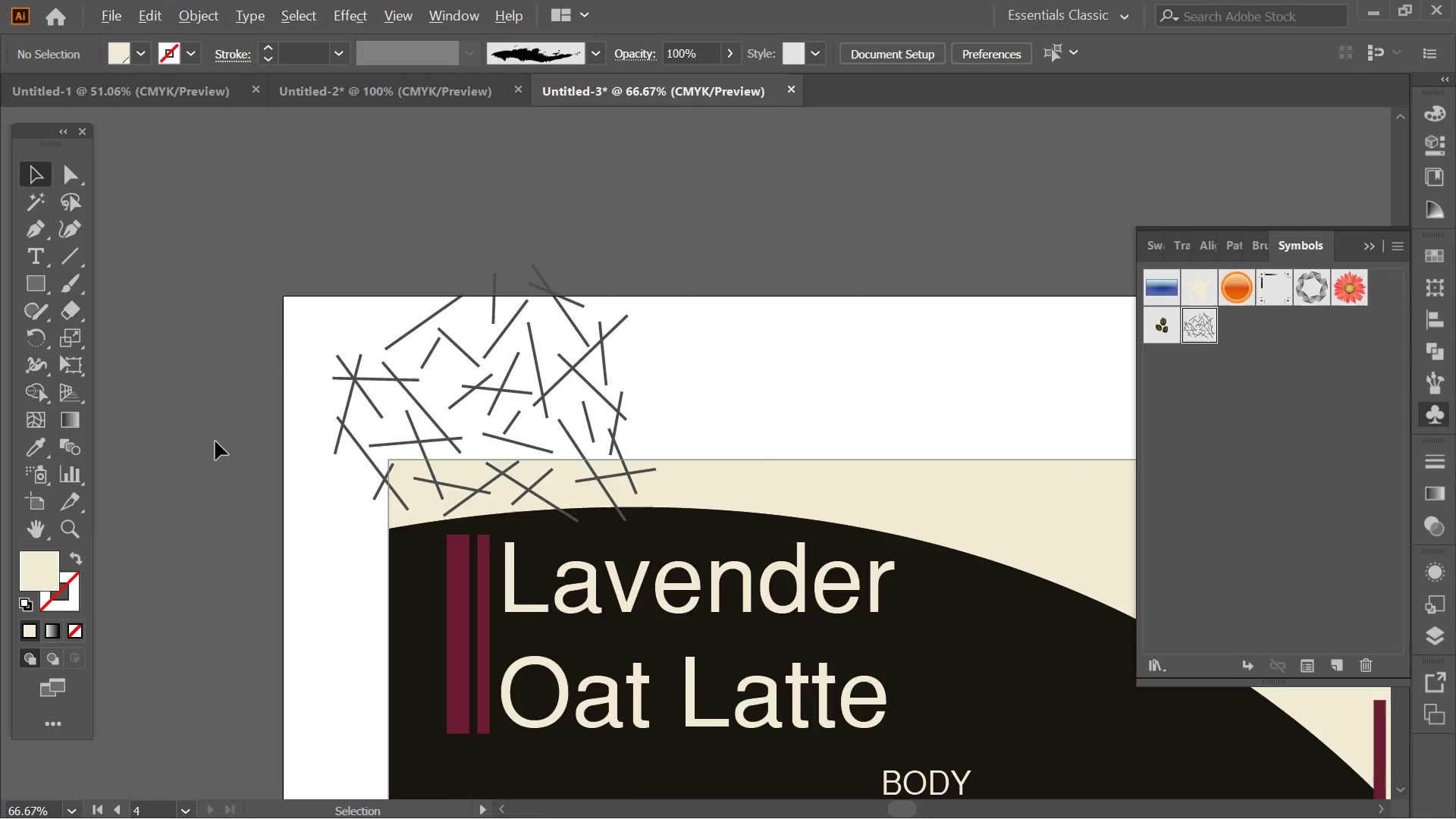 
hold_key(key=Space, duration=0.59)
 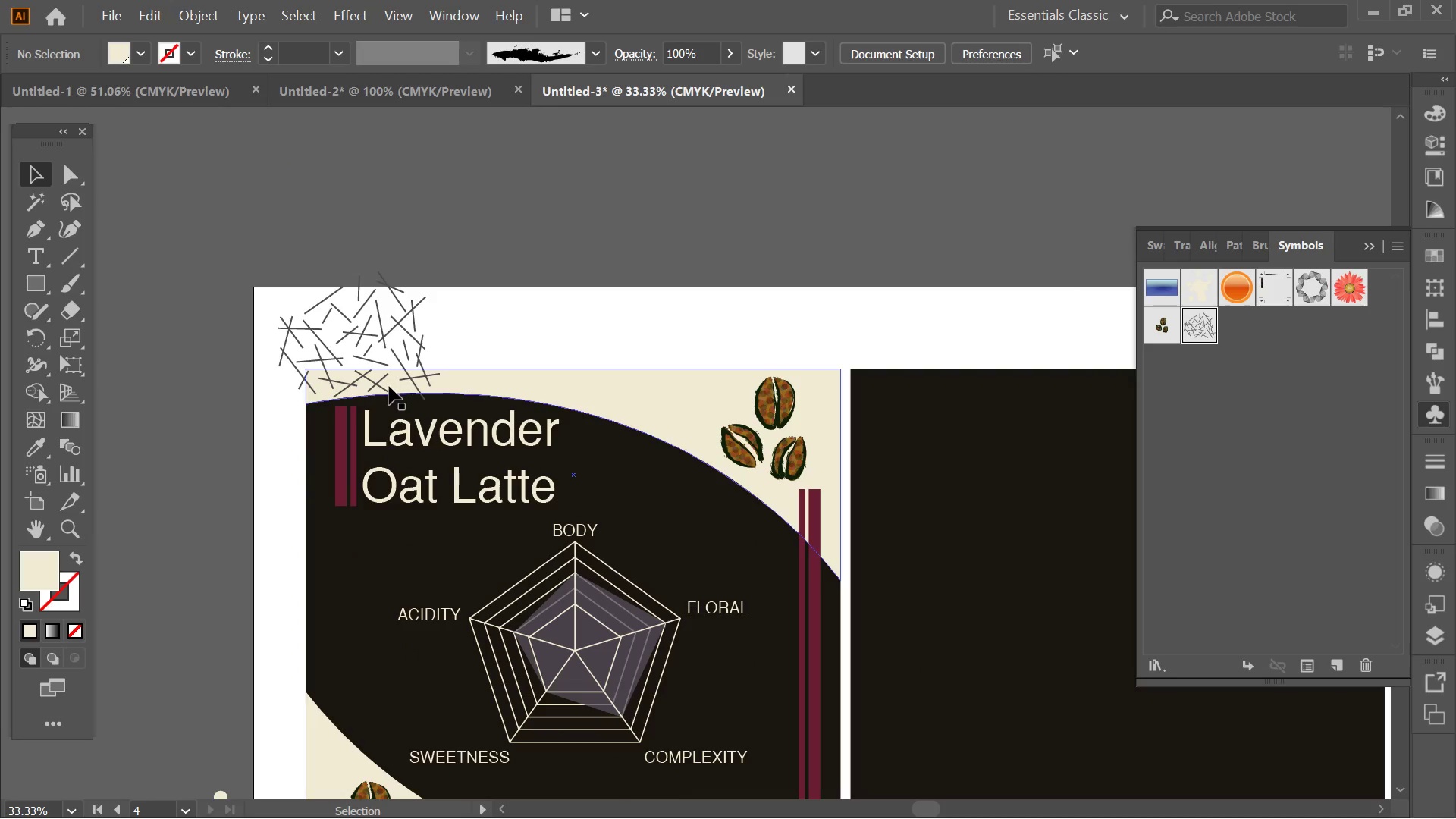 
left_click_drag(start_coordinate=[417, 482], to_coordinate=[422, 402])
 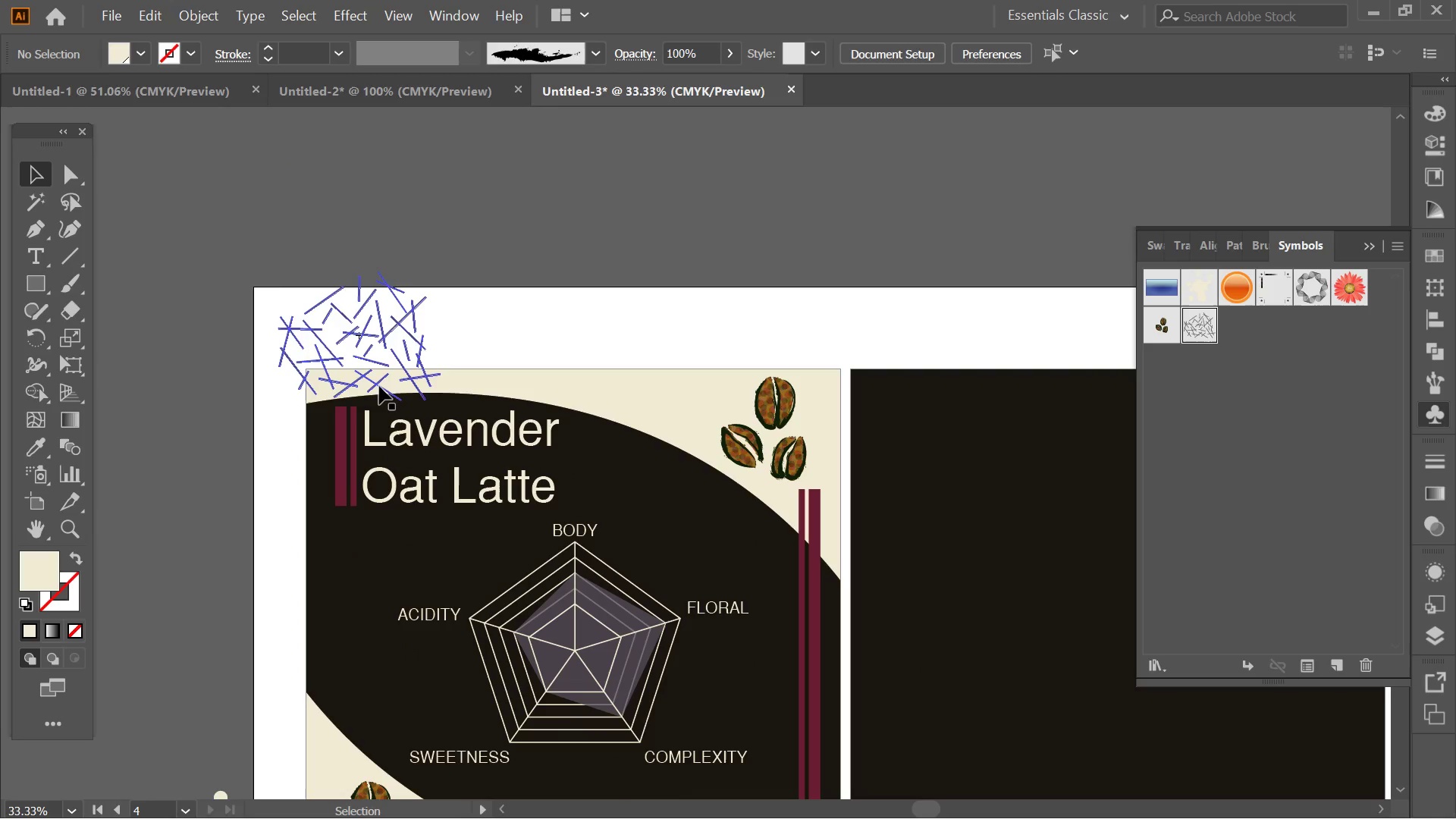 
scroll: coordinate [215, 441], scroll_direction: down, amount: 1.0
 